 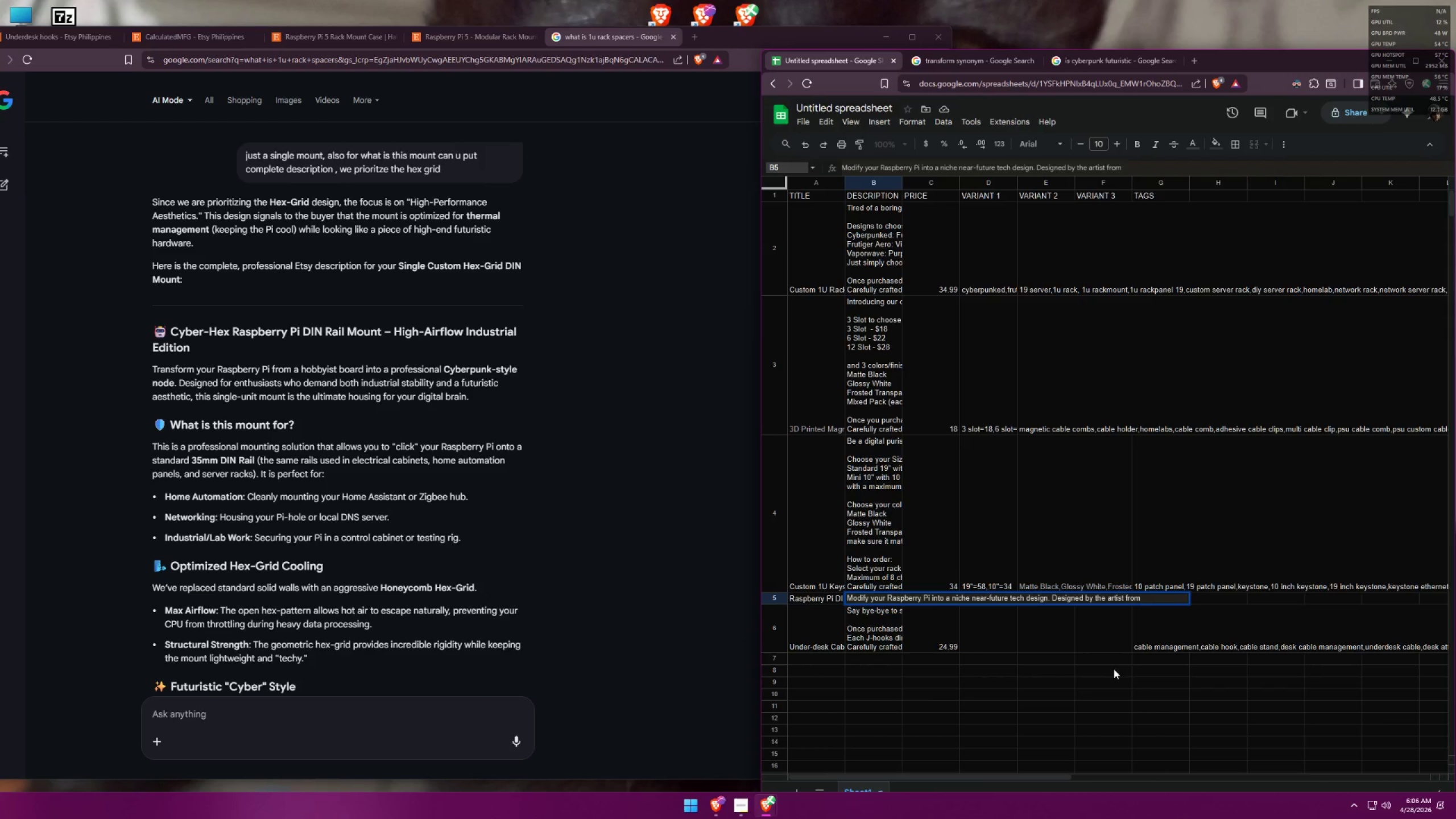 
hold_key(key=ShiftLeft, duration=0.59)
 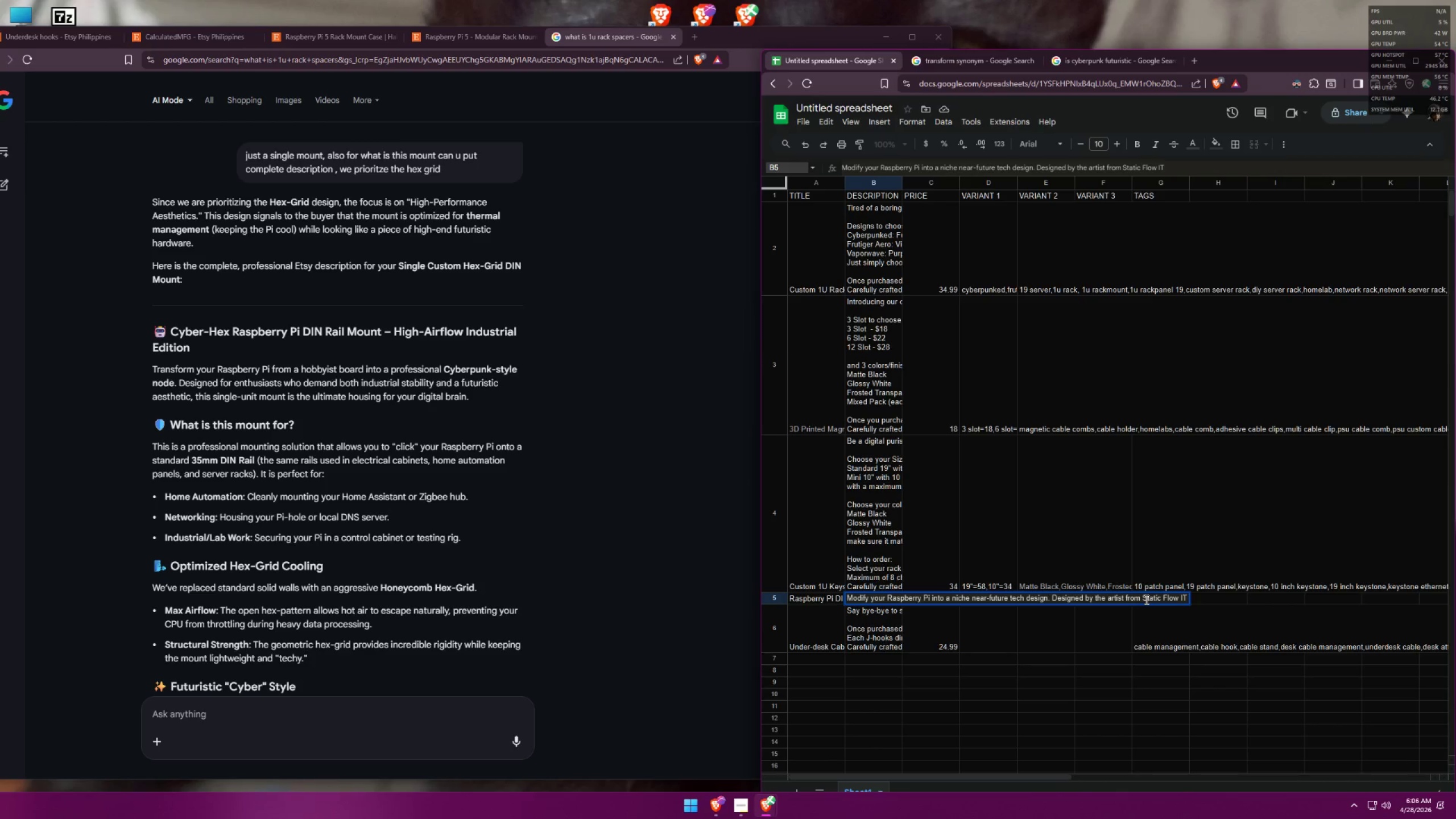 
wait(6.52)
 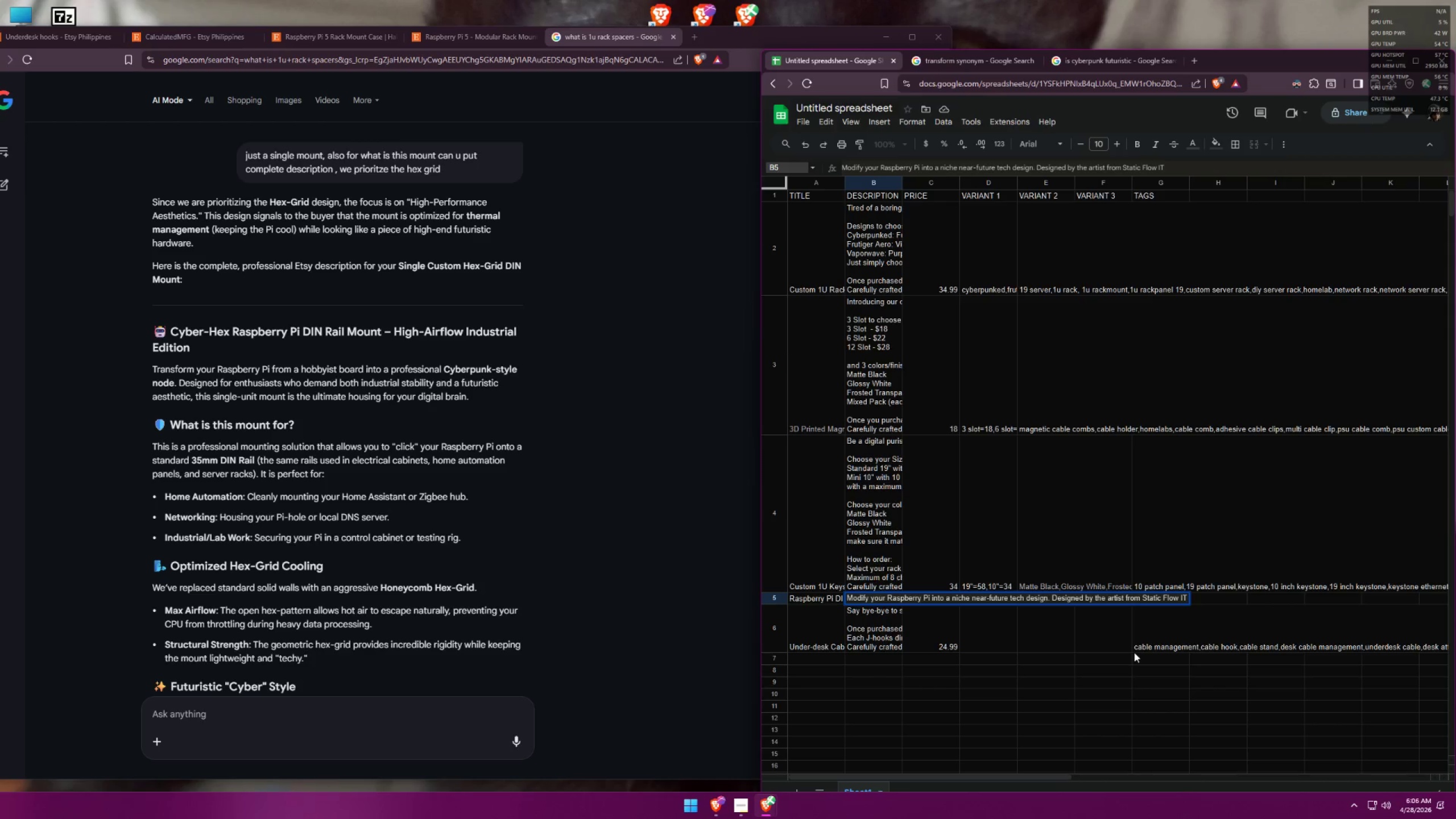 
left_click_drag(start_coordinate=[1141, 596], to_coordinate=[1127, 596])
 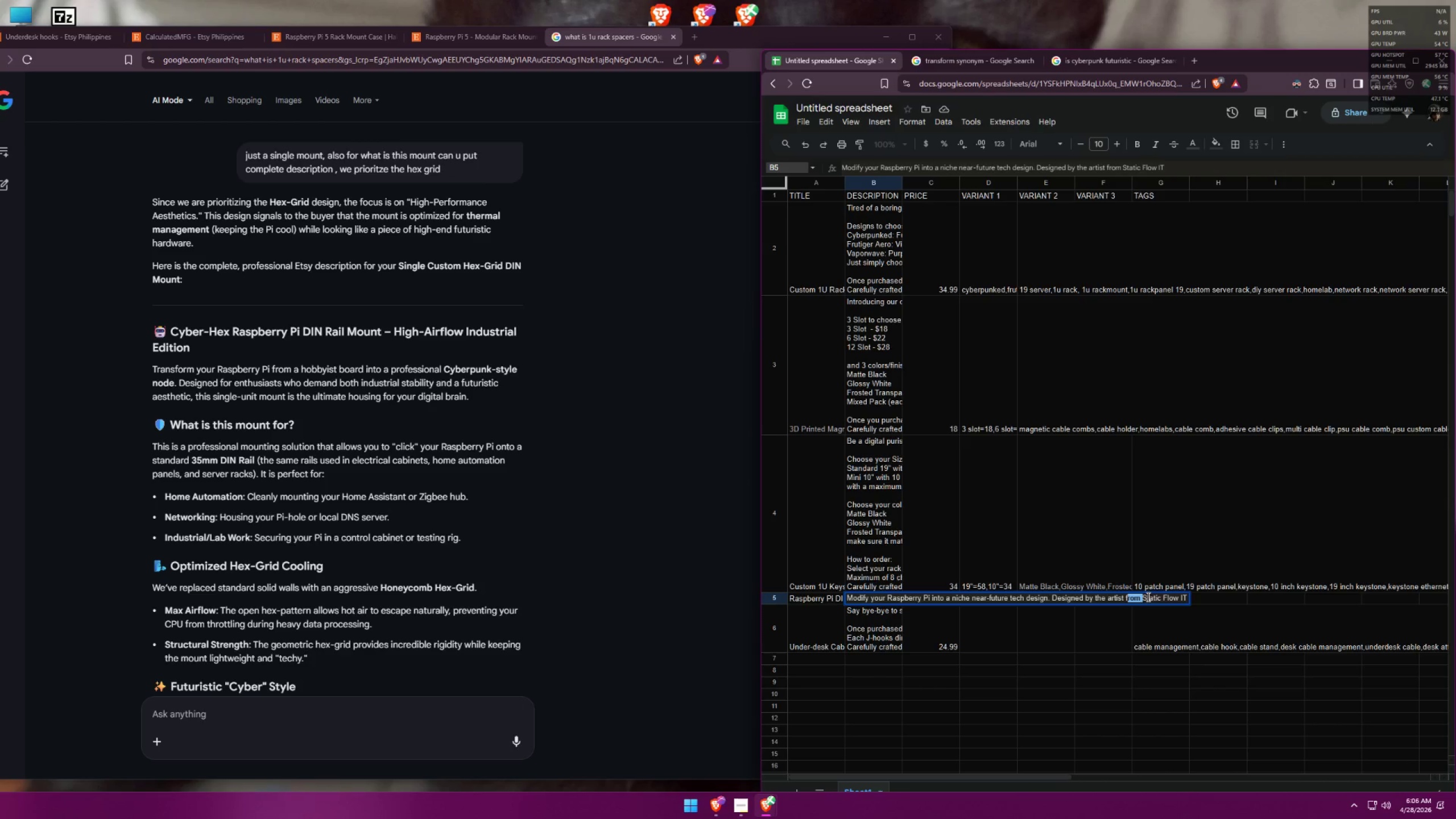 
key(Backspace)
 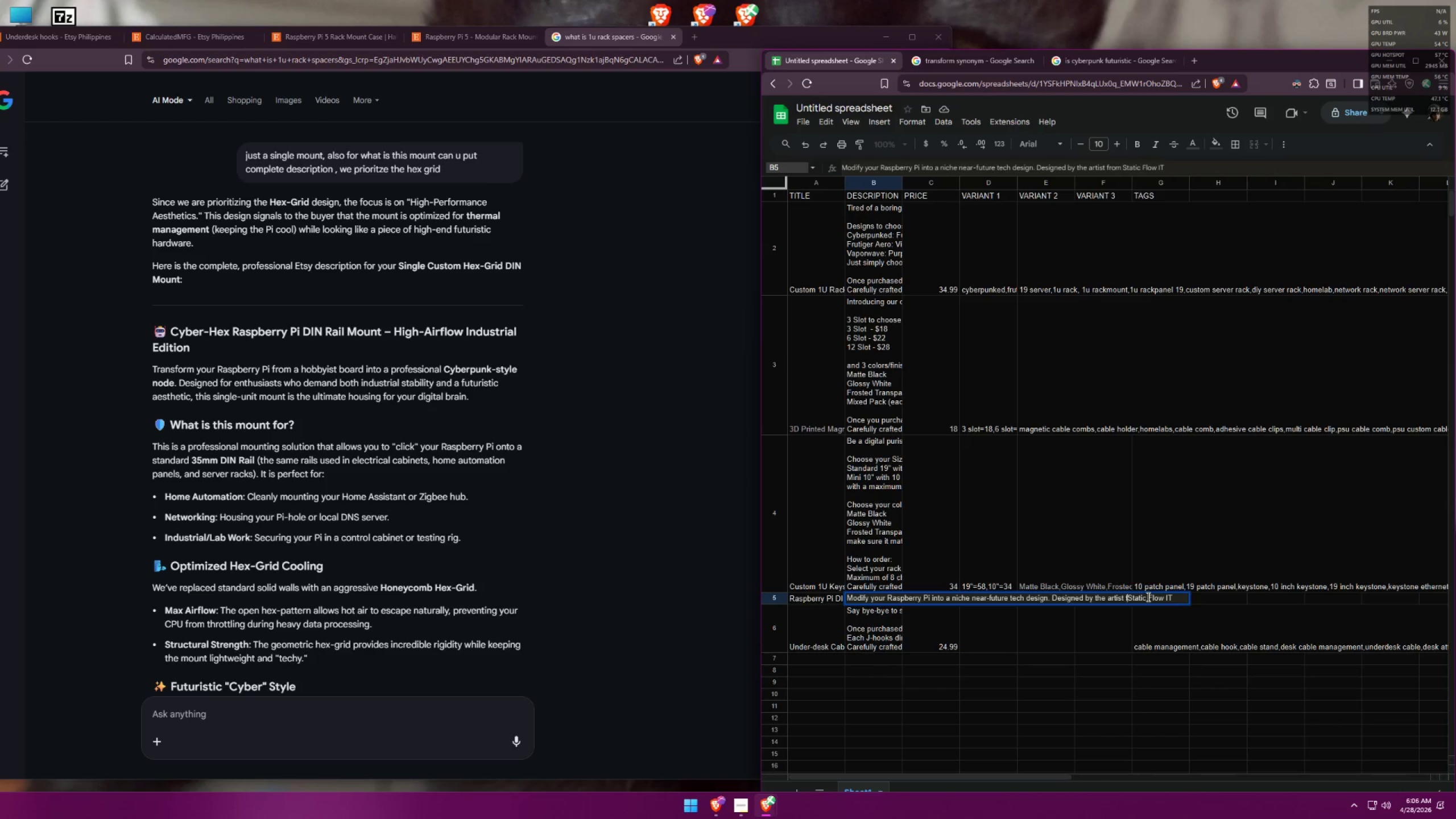 
key(Backspace)
 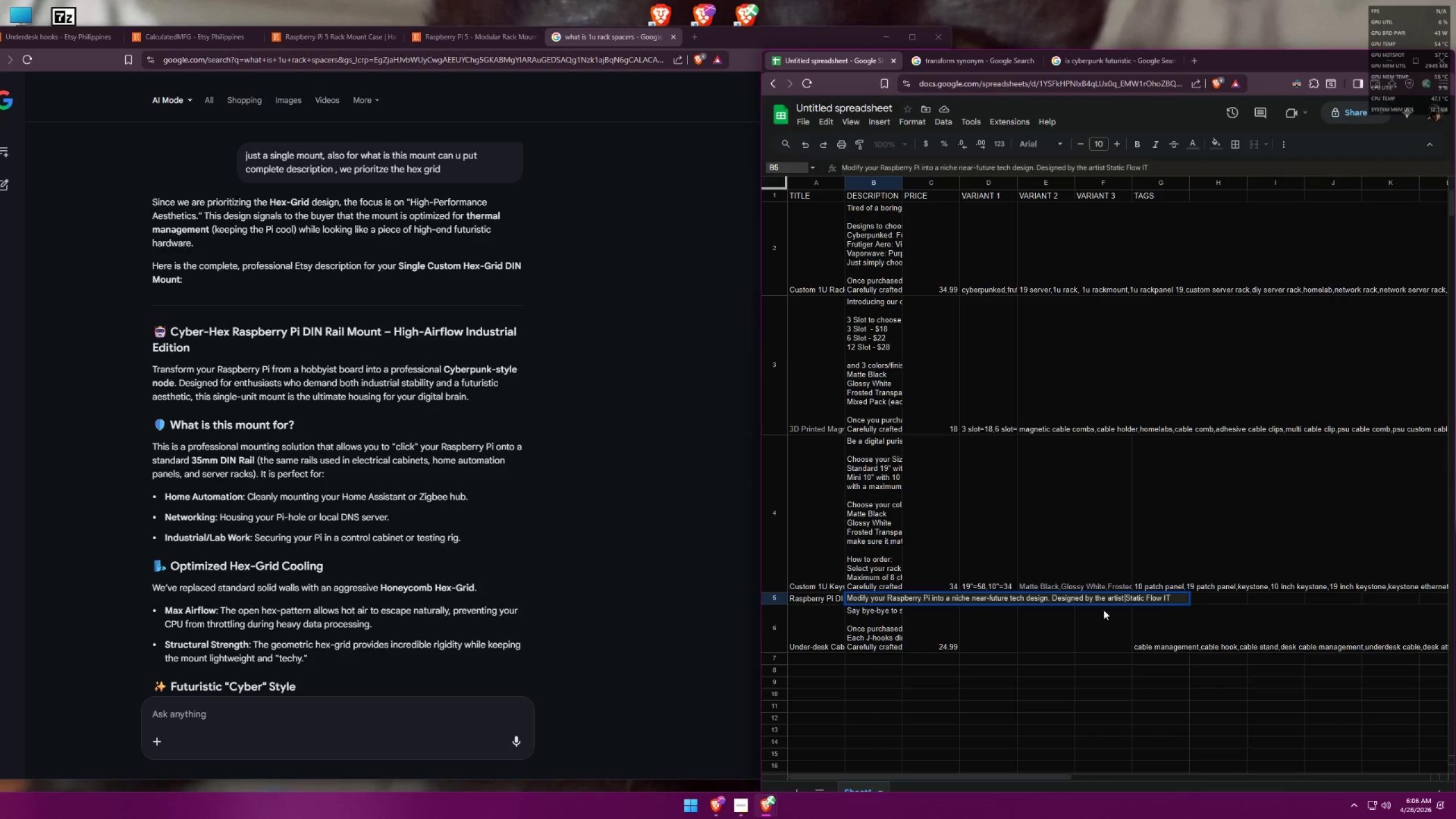 
left_click([1108, 601])
 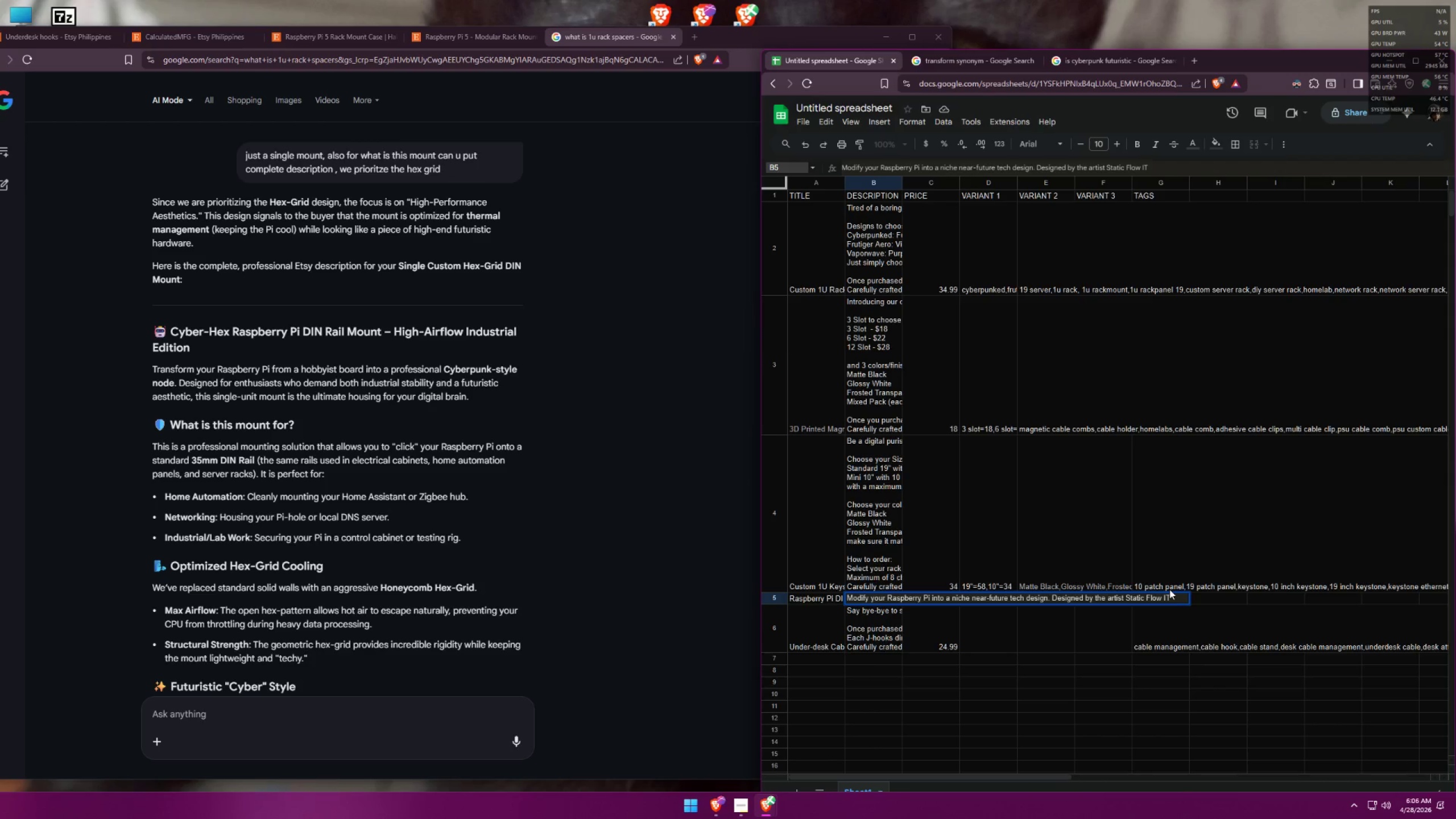 
type(geek)
 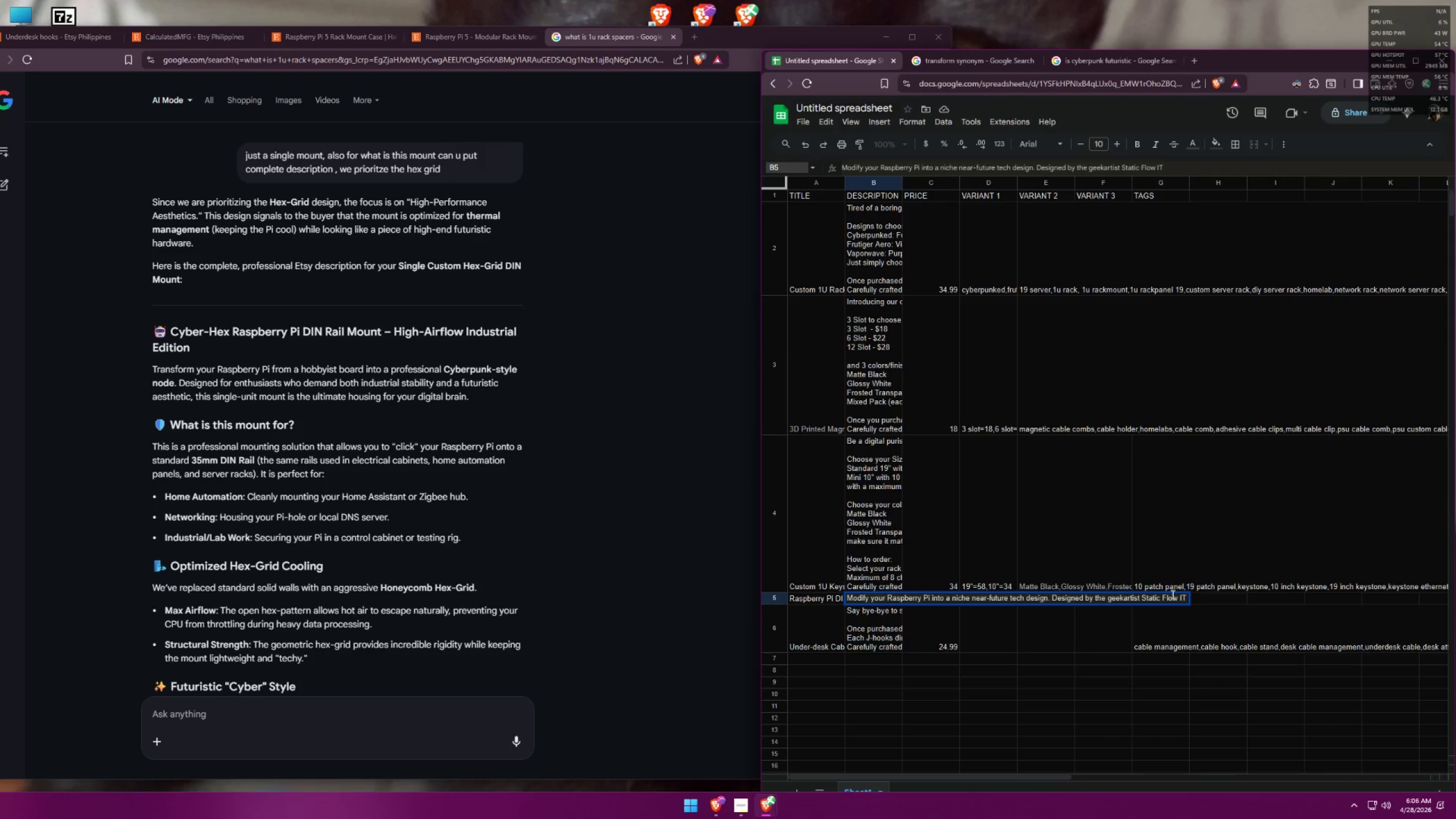 
key(Space)
 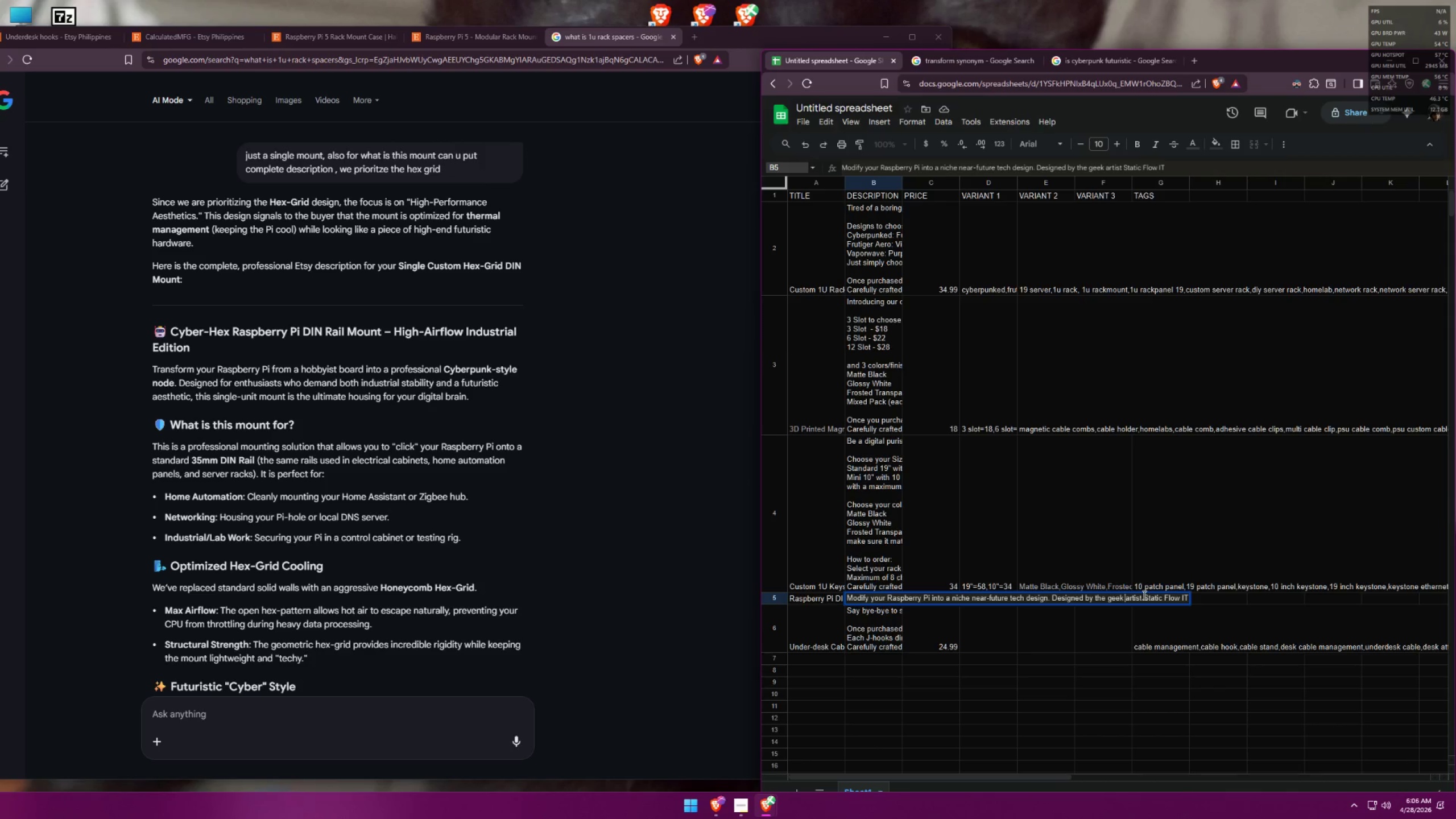 
left_click([1141, 595])
 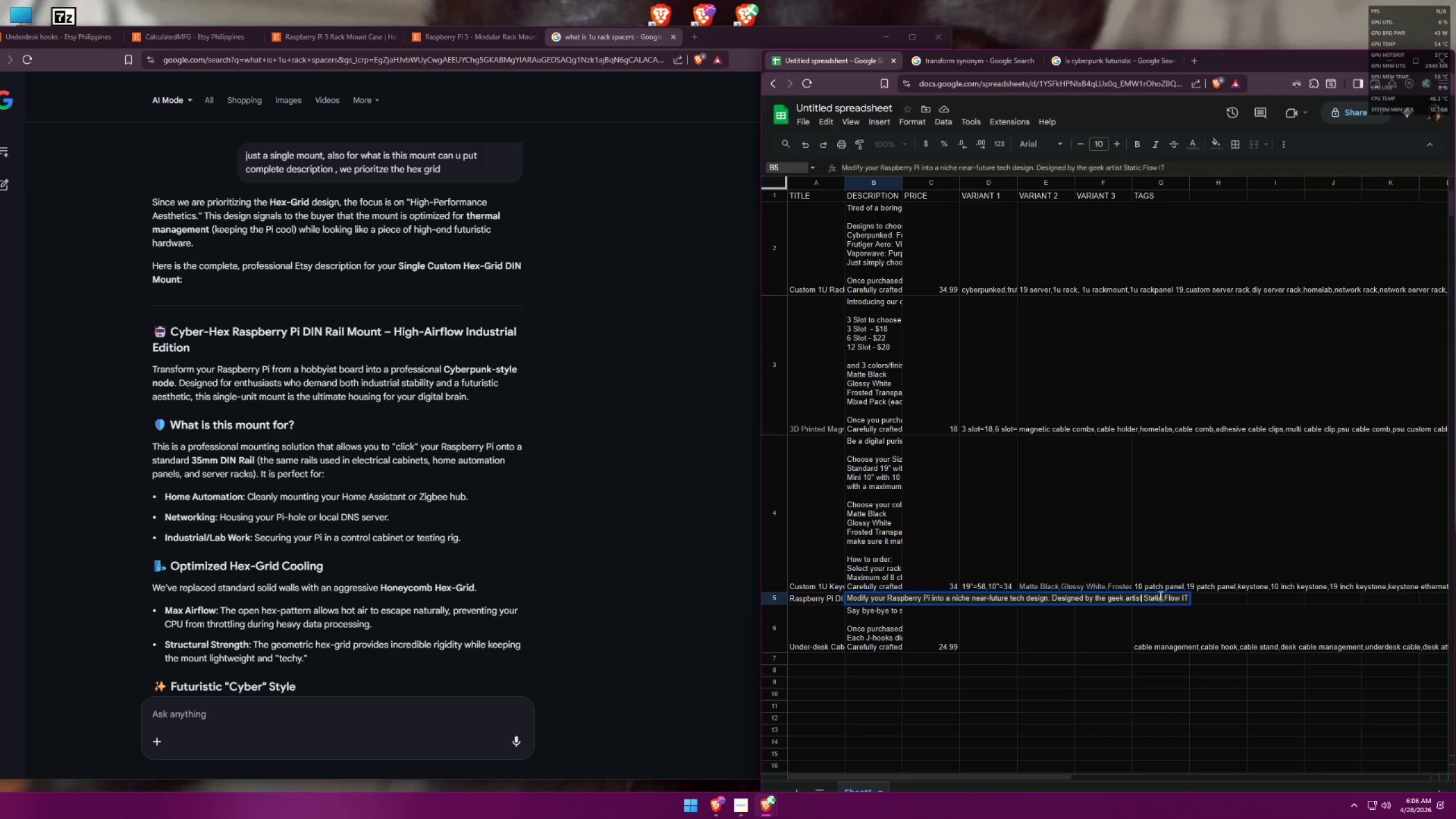 
key(S)
 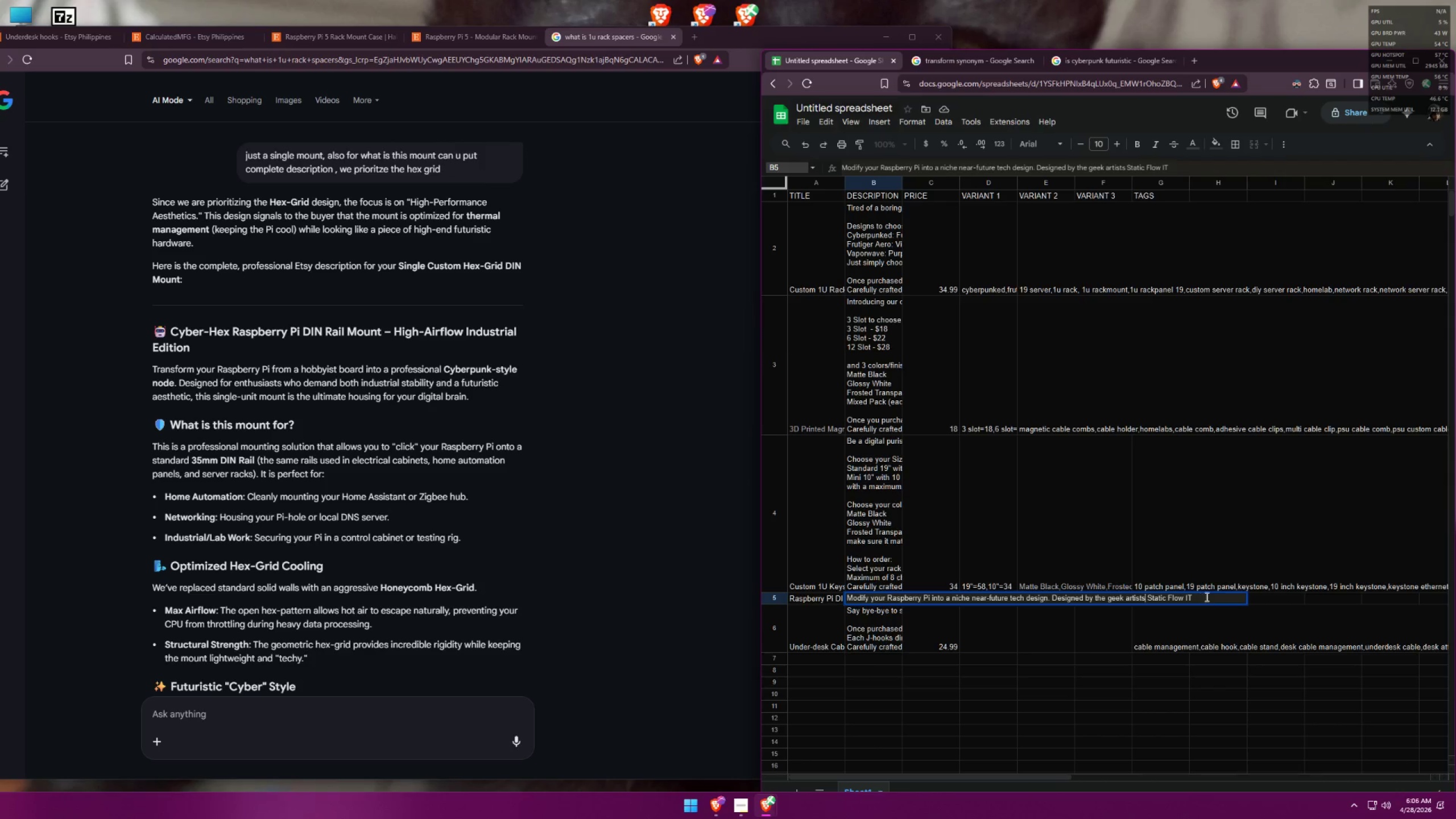 
left_click([1206, 596])
 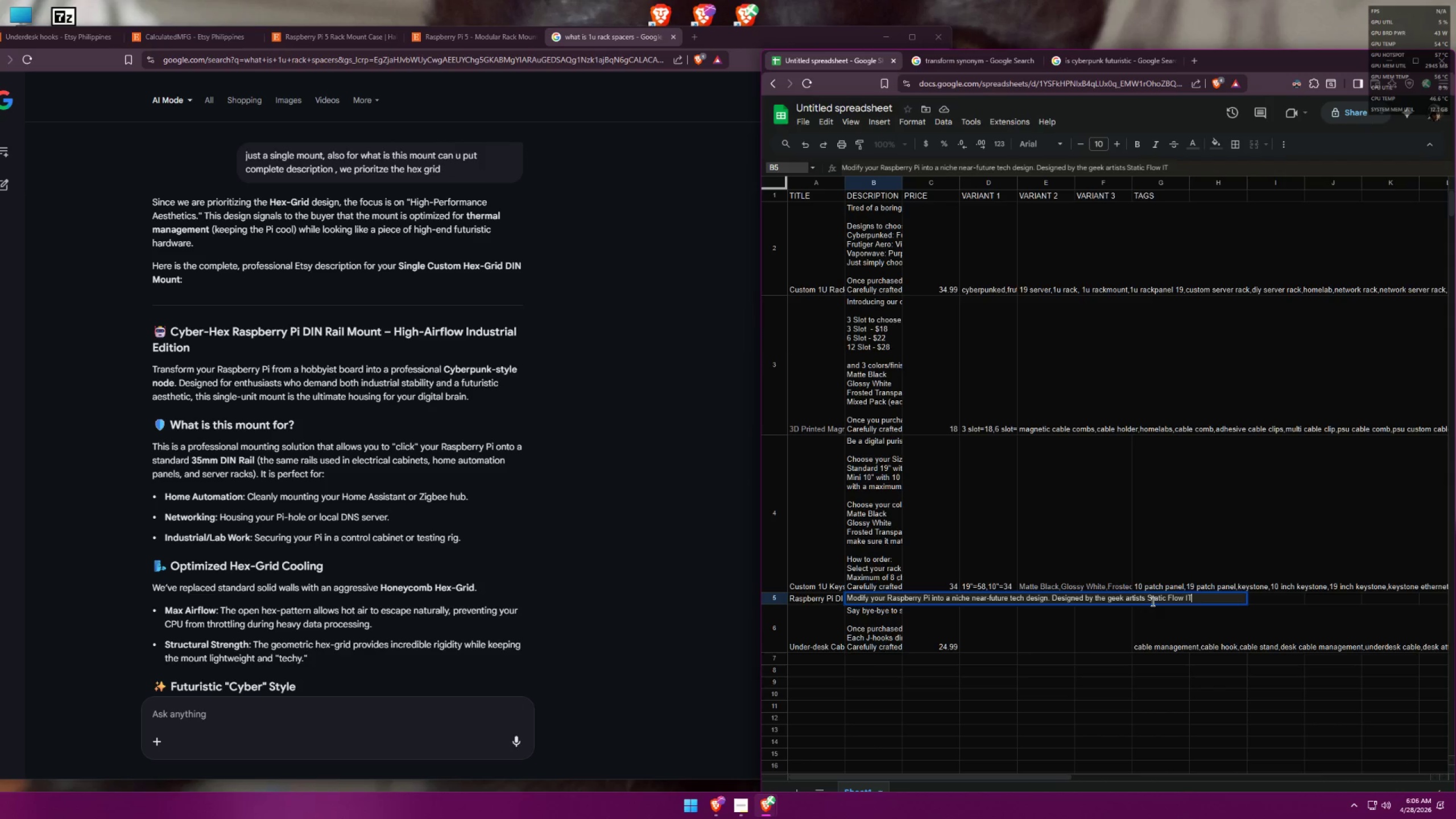 
left_click([1146, 599])
 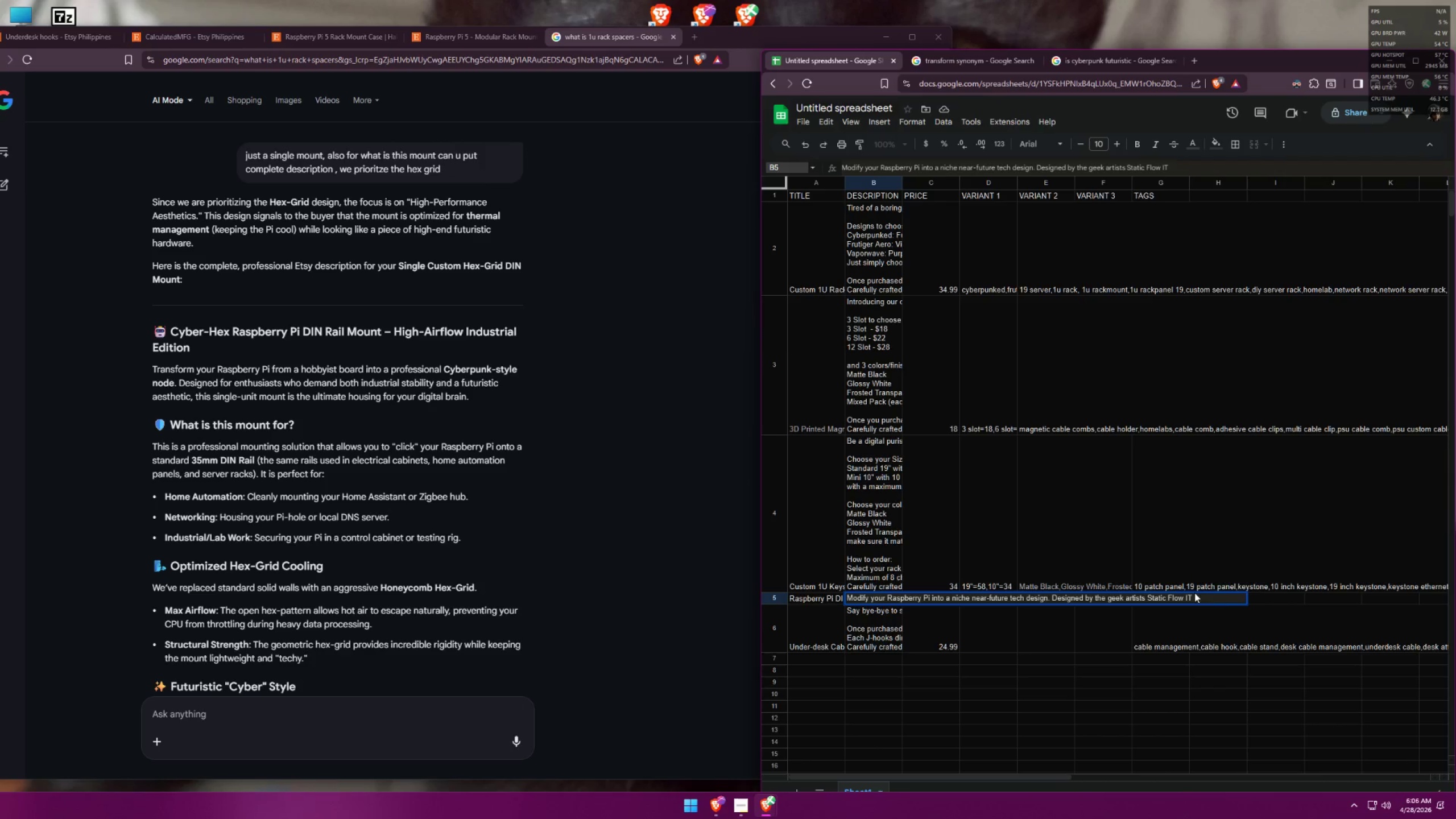 
type( of)
 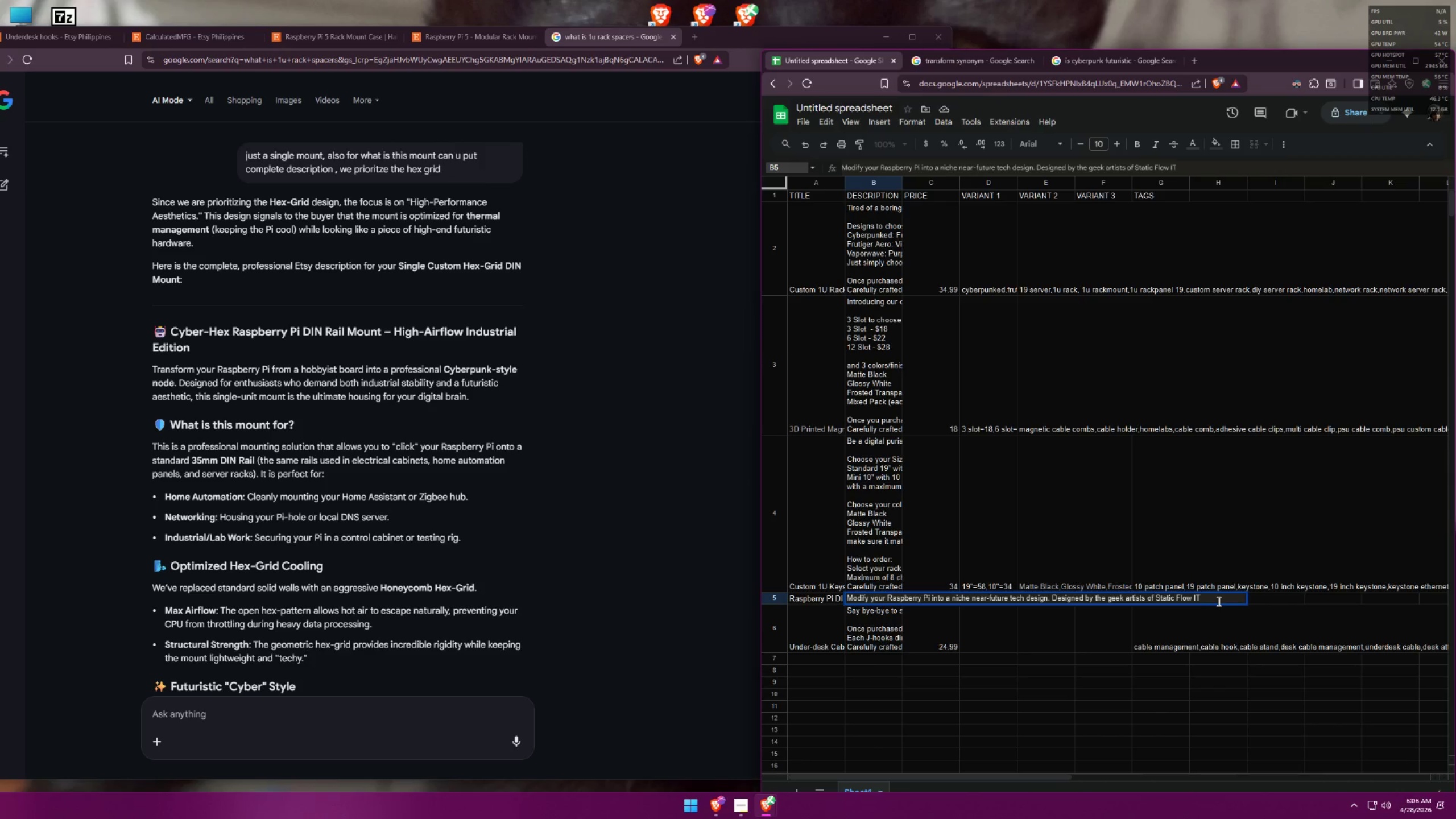 
left_click([1218, 601])
 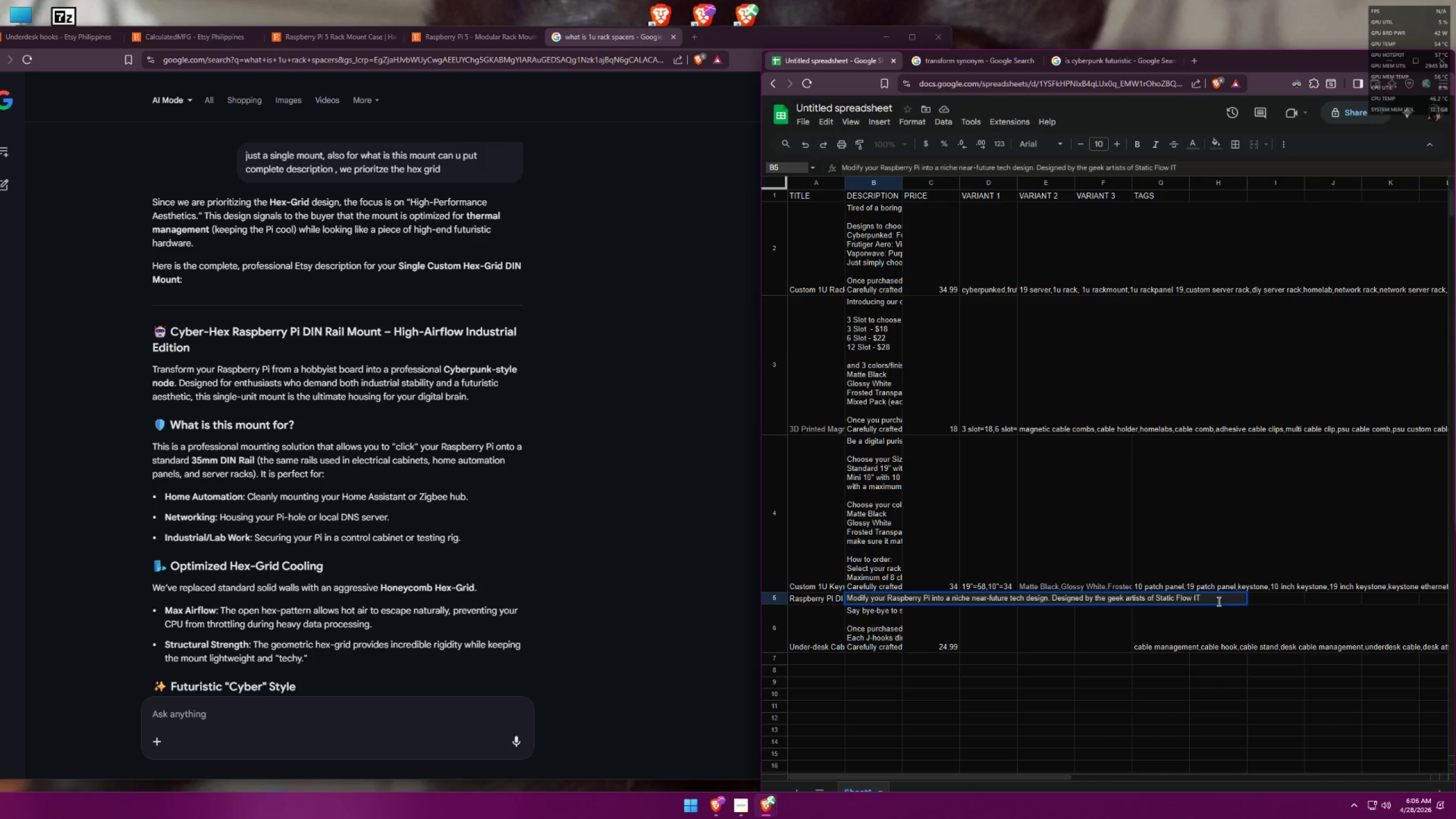 
key(Comma)
 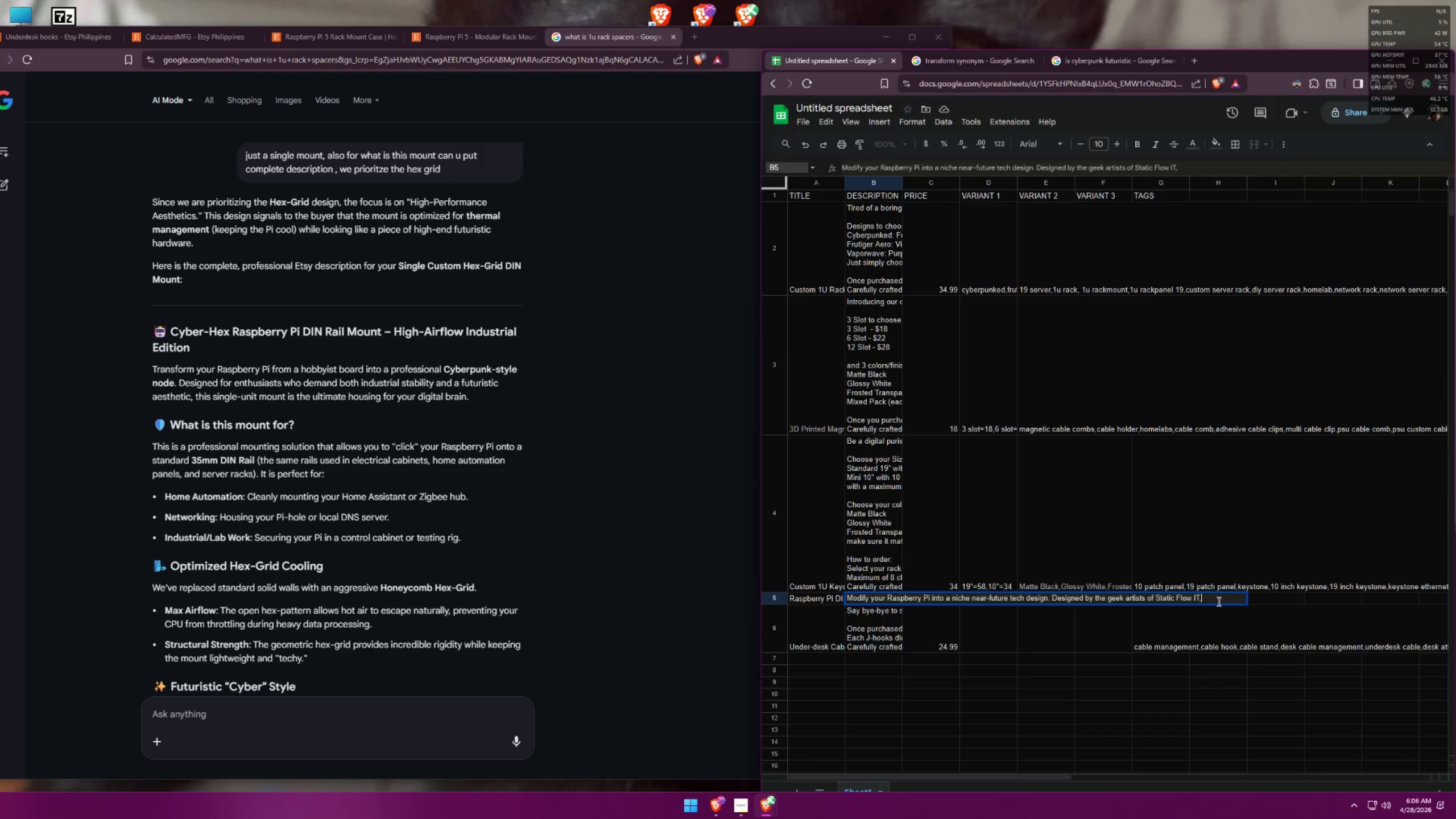 
key(Space)
 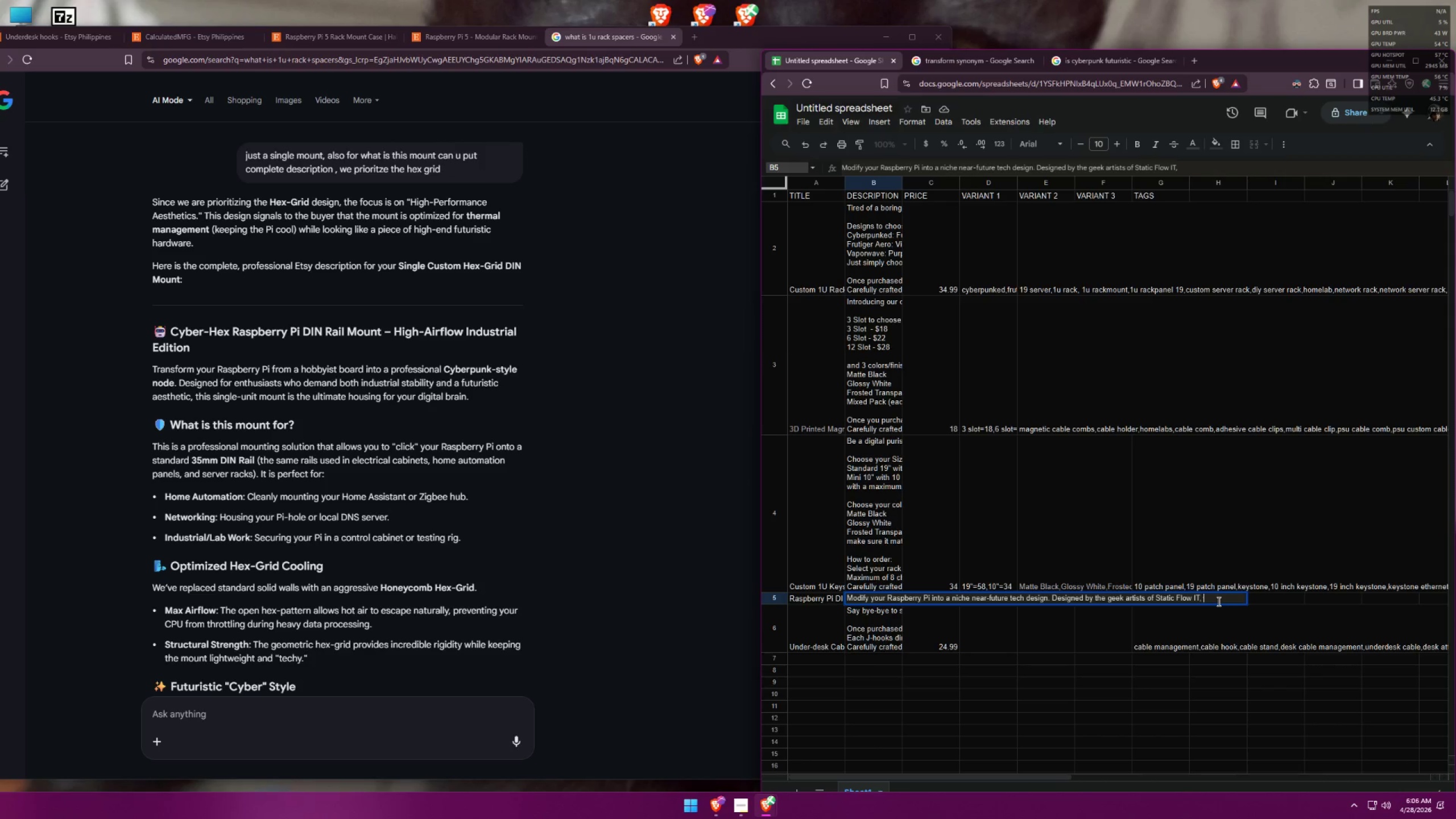 
wait(10.66)
 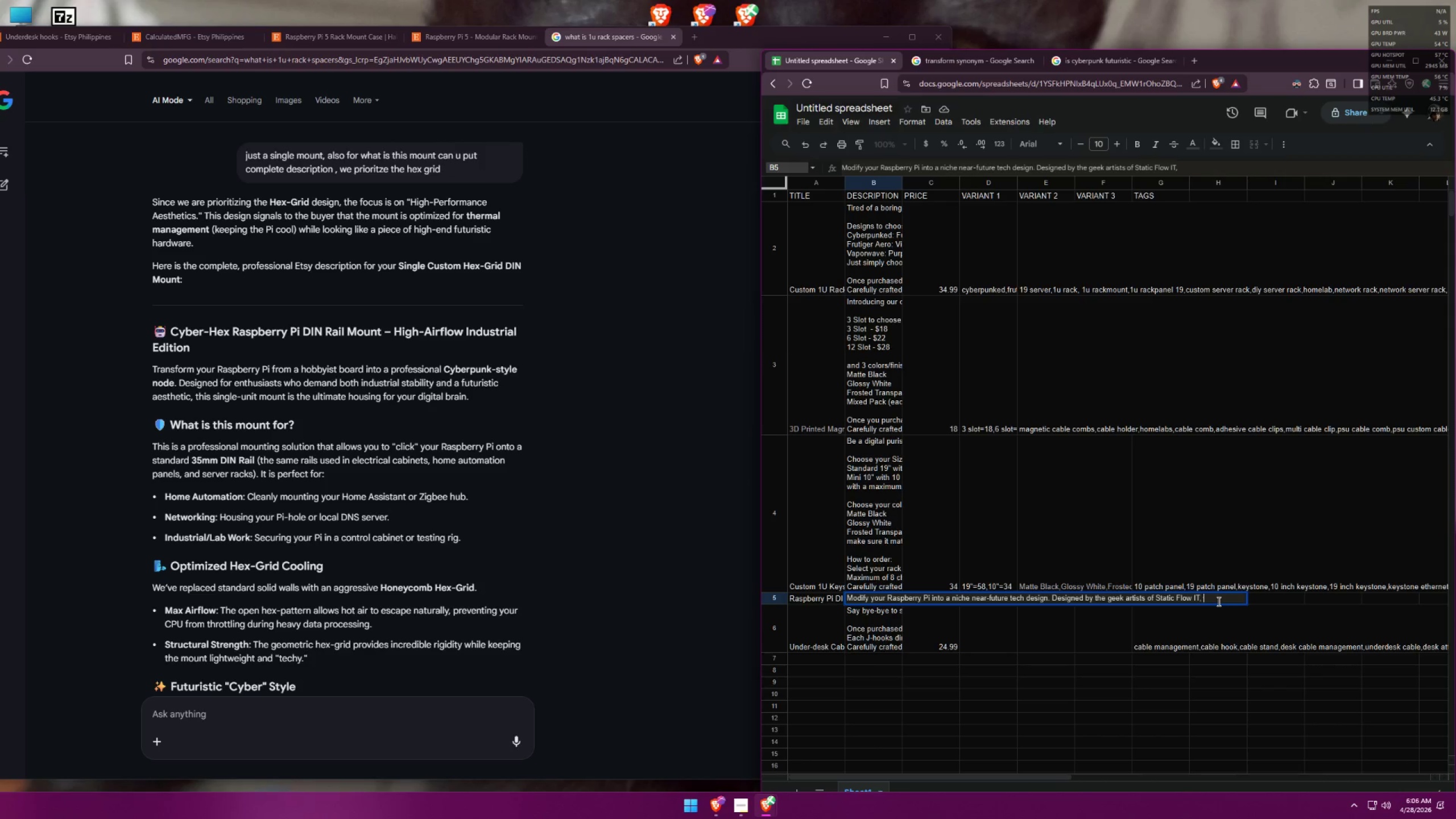 
double_click([1082, 599])
 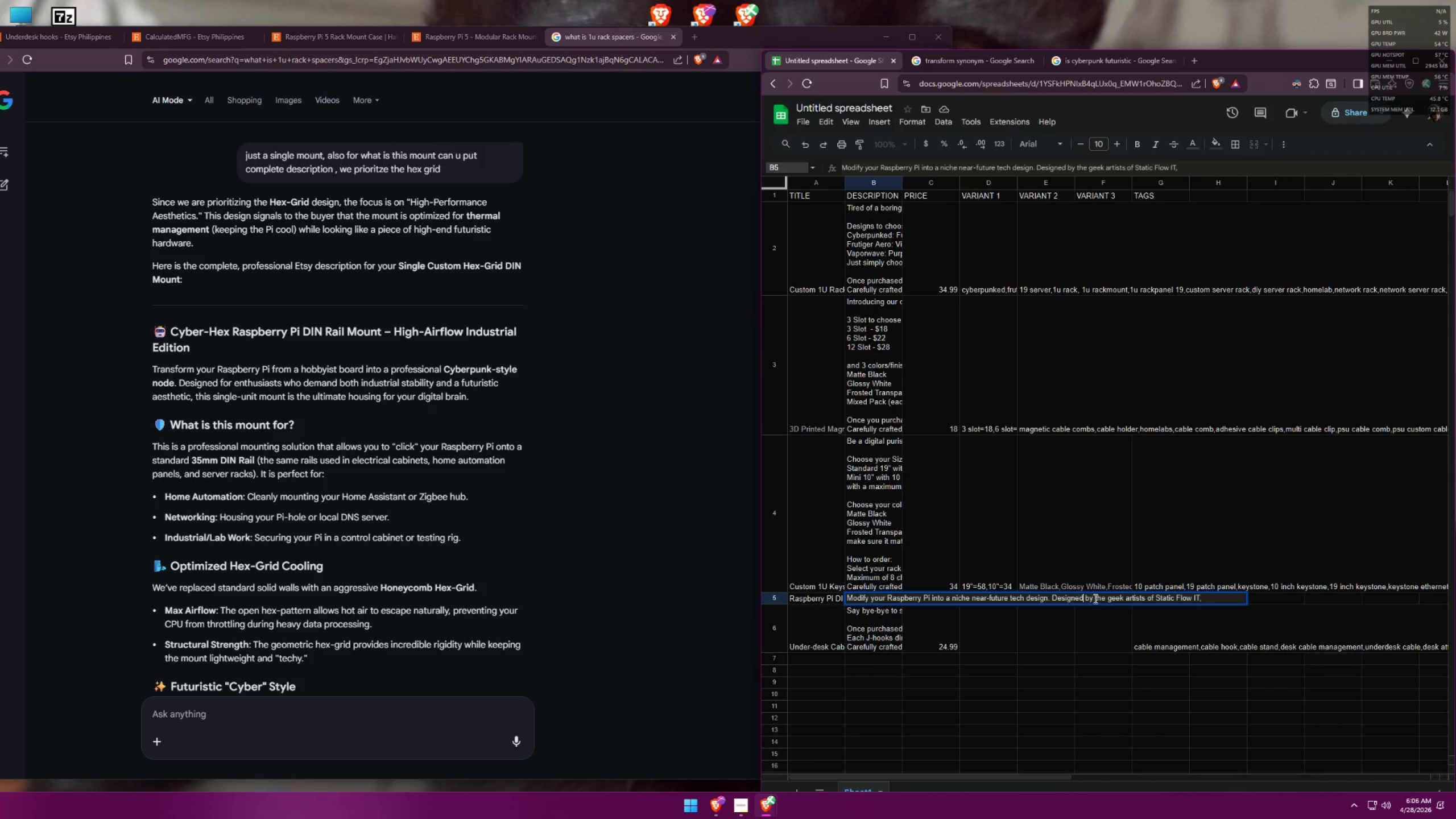 
type( and engineered)
 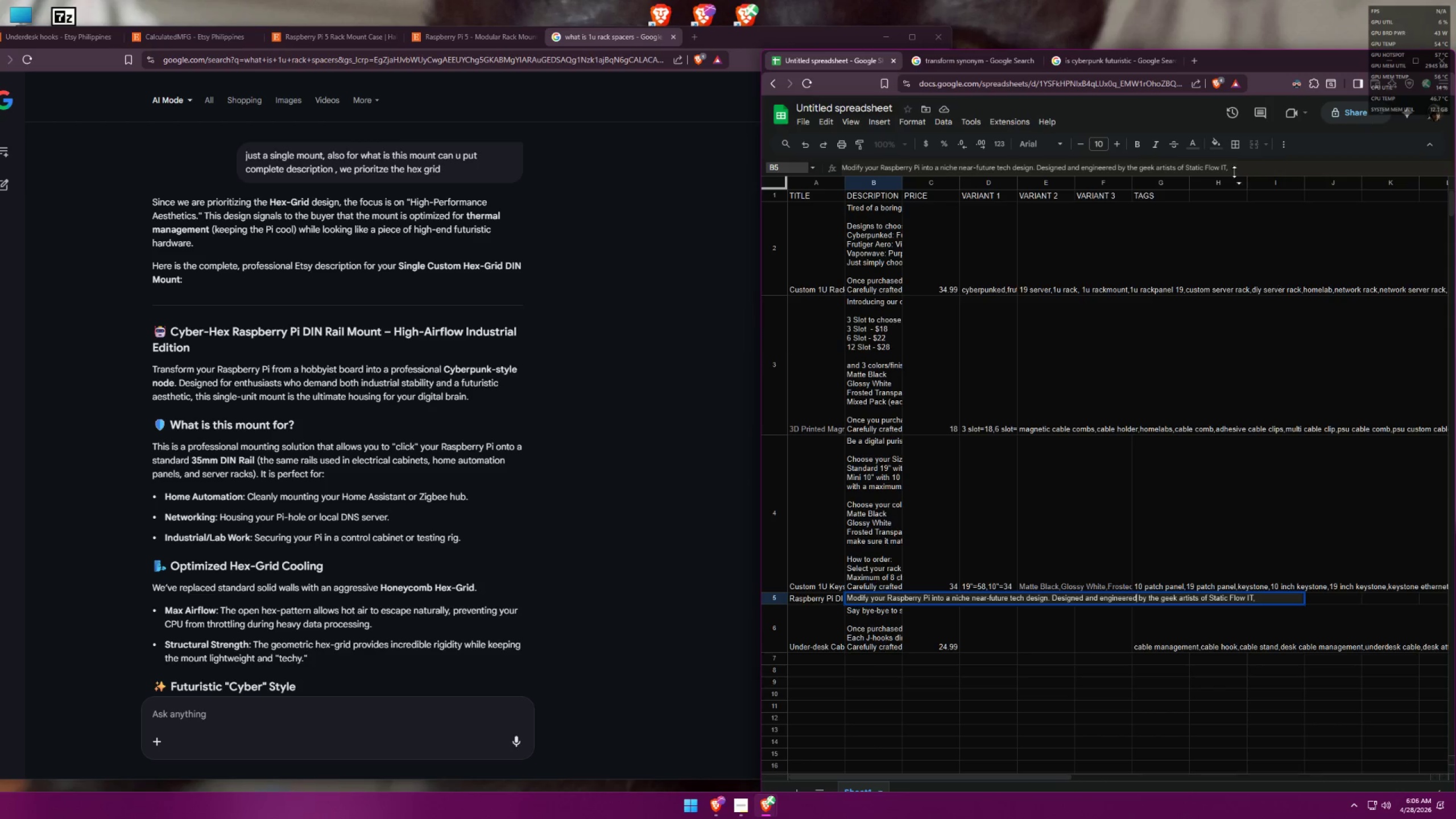 
left_click_drag(start_coordinate=[1003, 127], to_coordinate=[776, 115])
 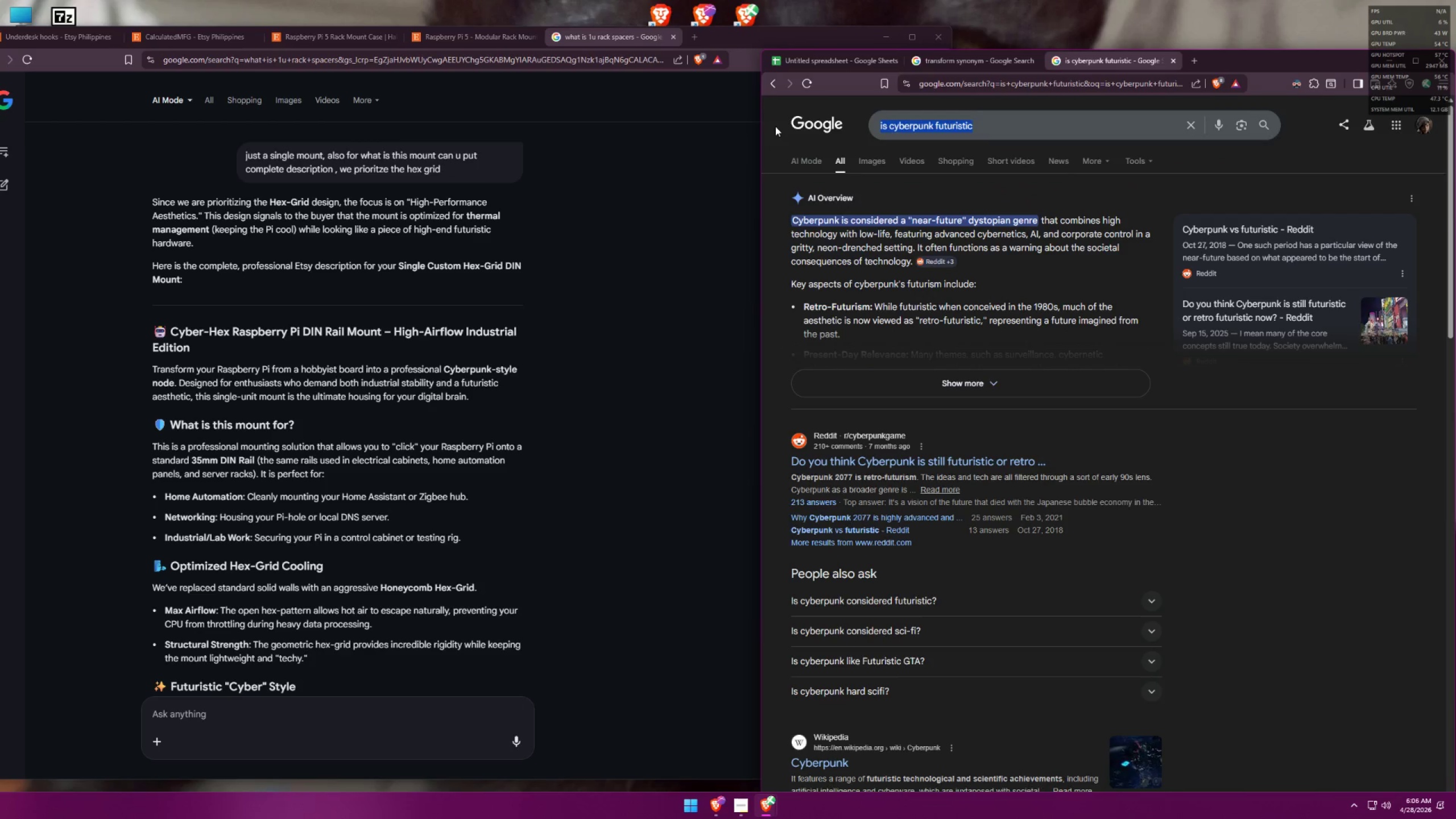 
type(can u say designed and enginer)
 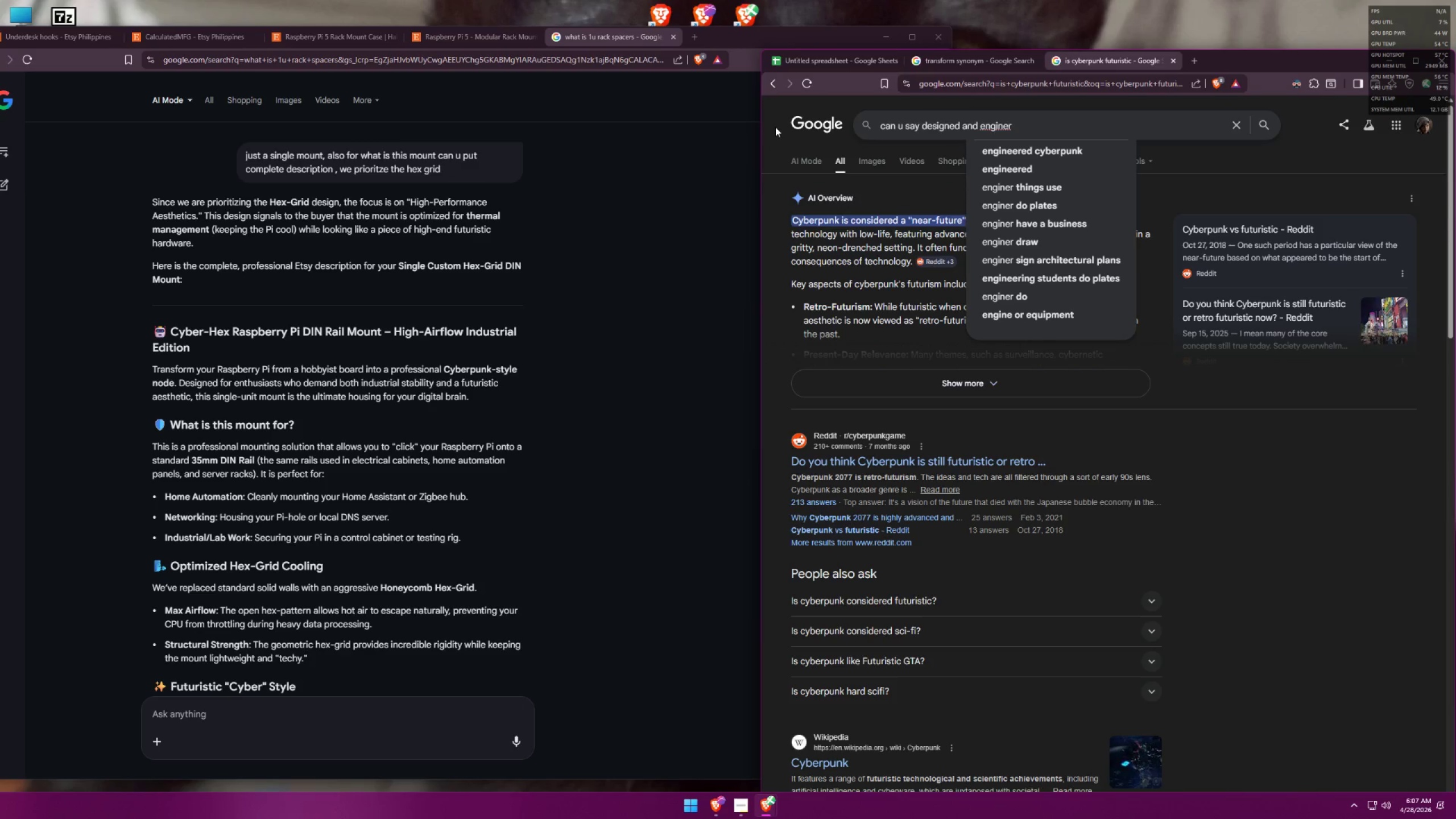 
key(ArrowDown)
 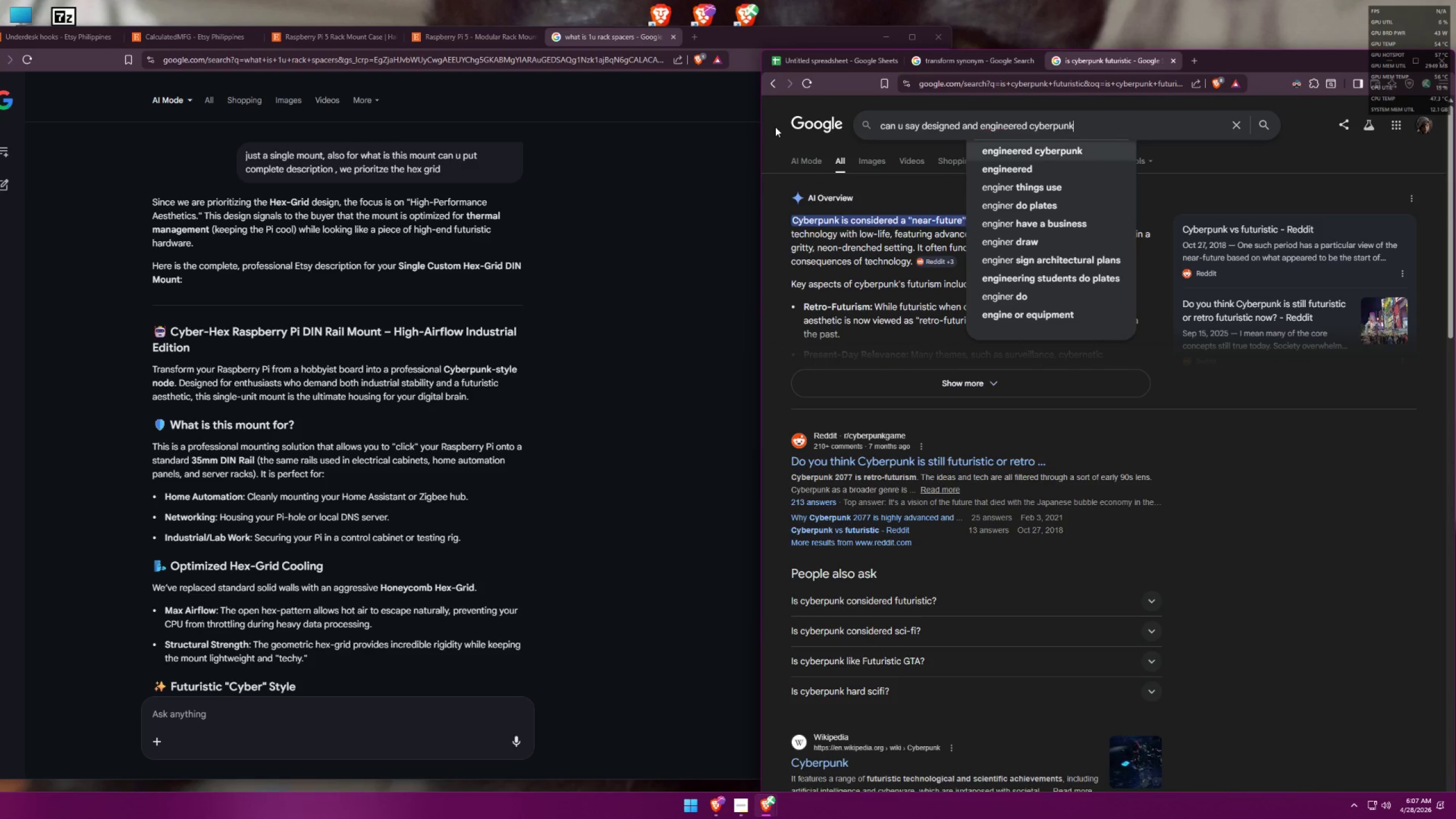 
key(Enter)
 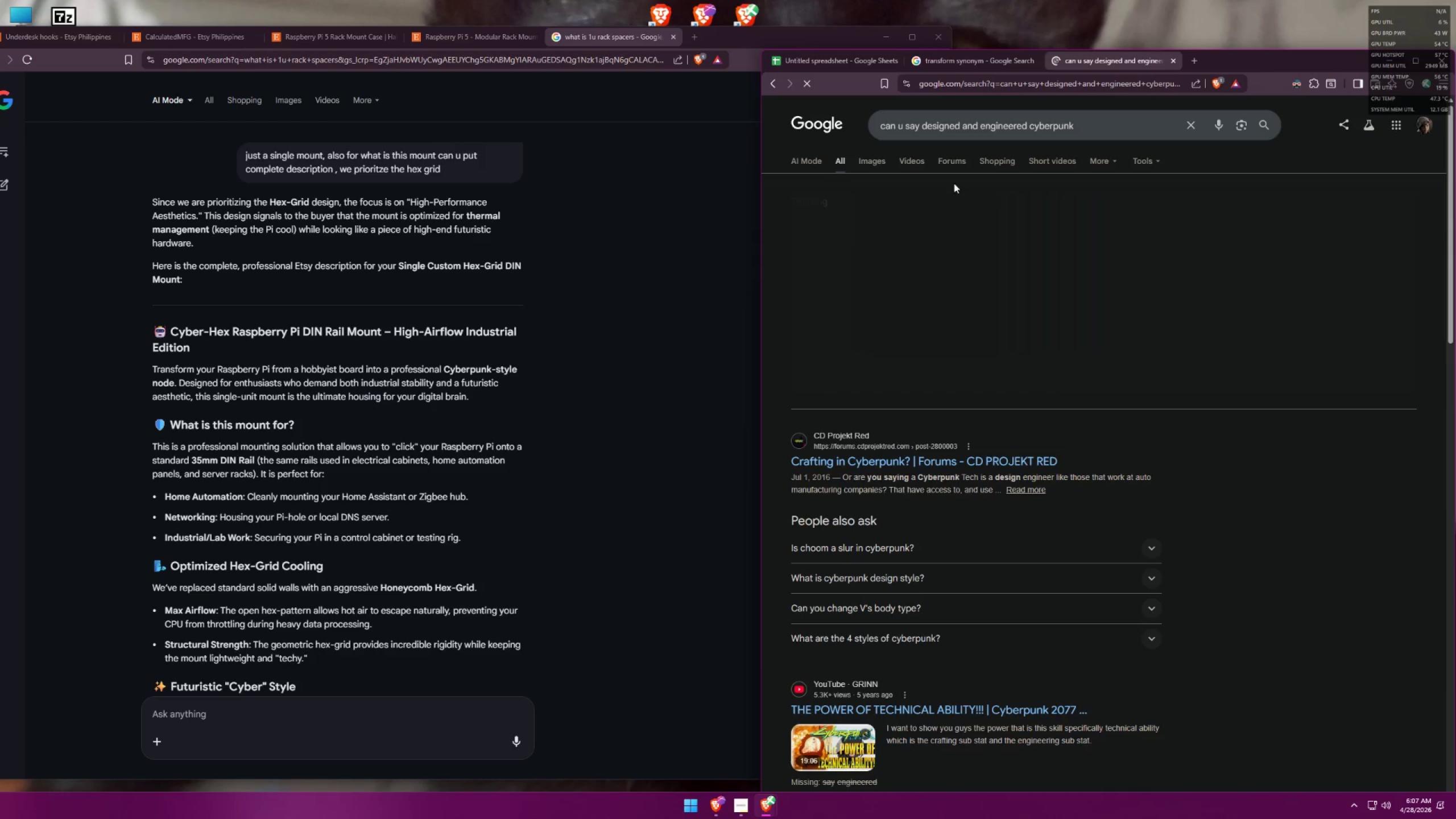 
left_click_drag(start_coordinate=[1091, 130], to_coordinate=[1029, 123])
 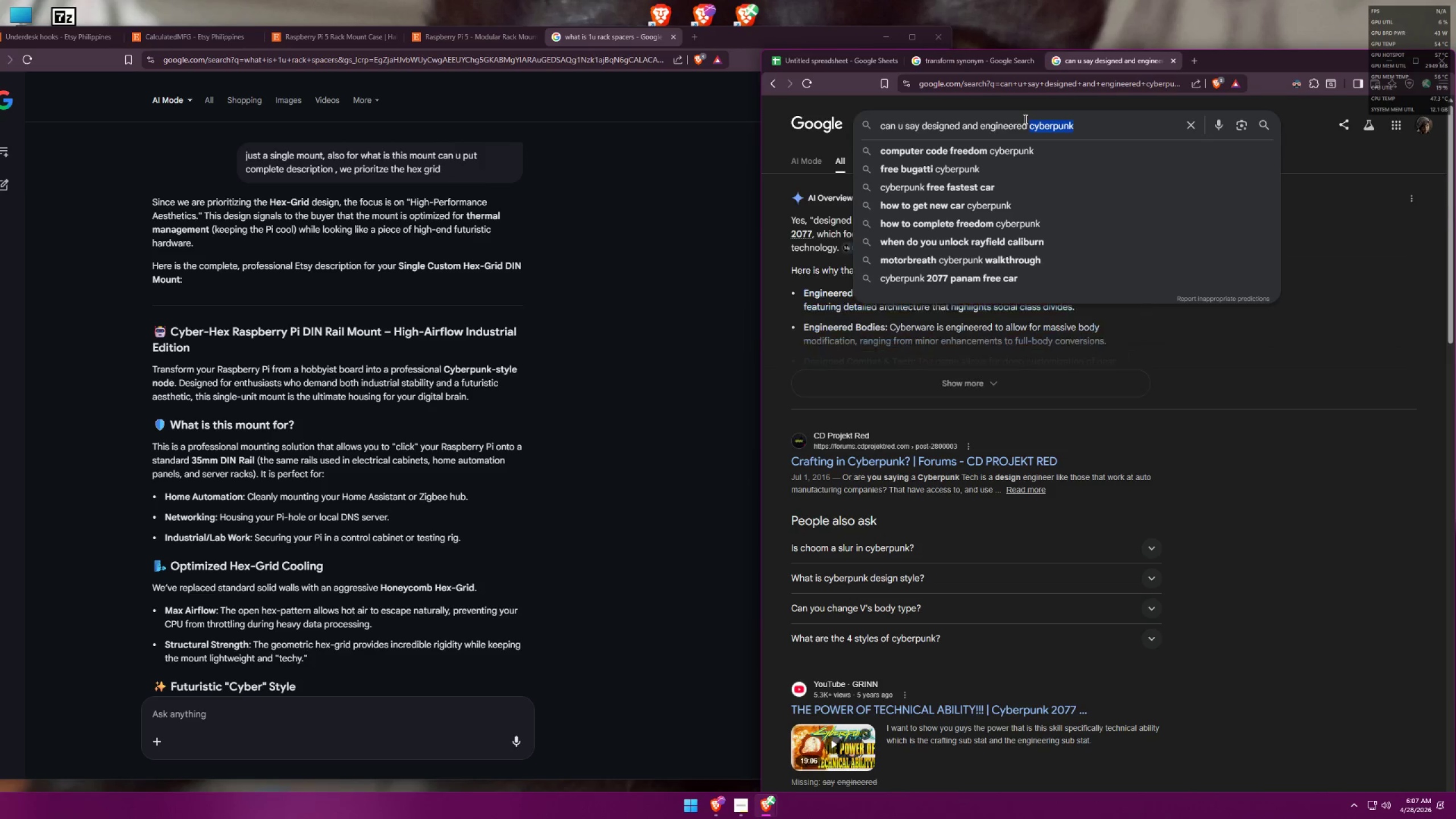 
key(Backspace)
 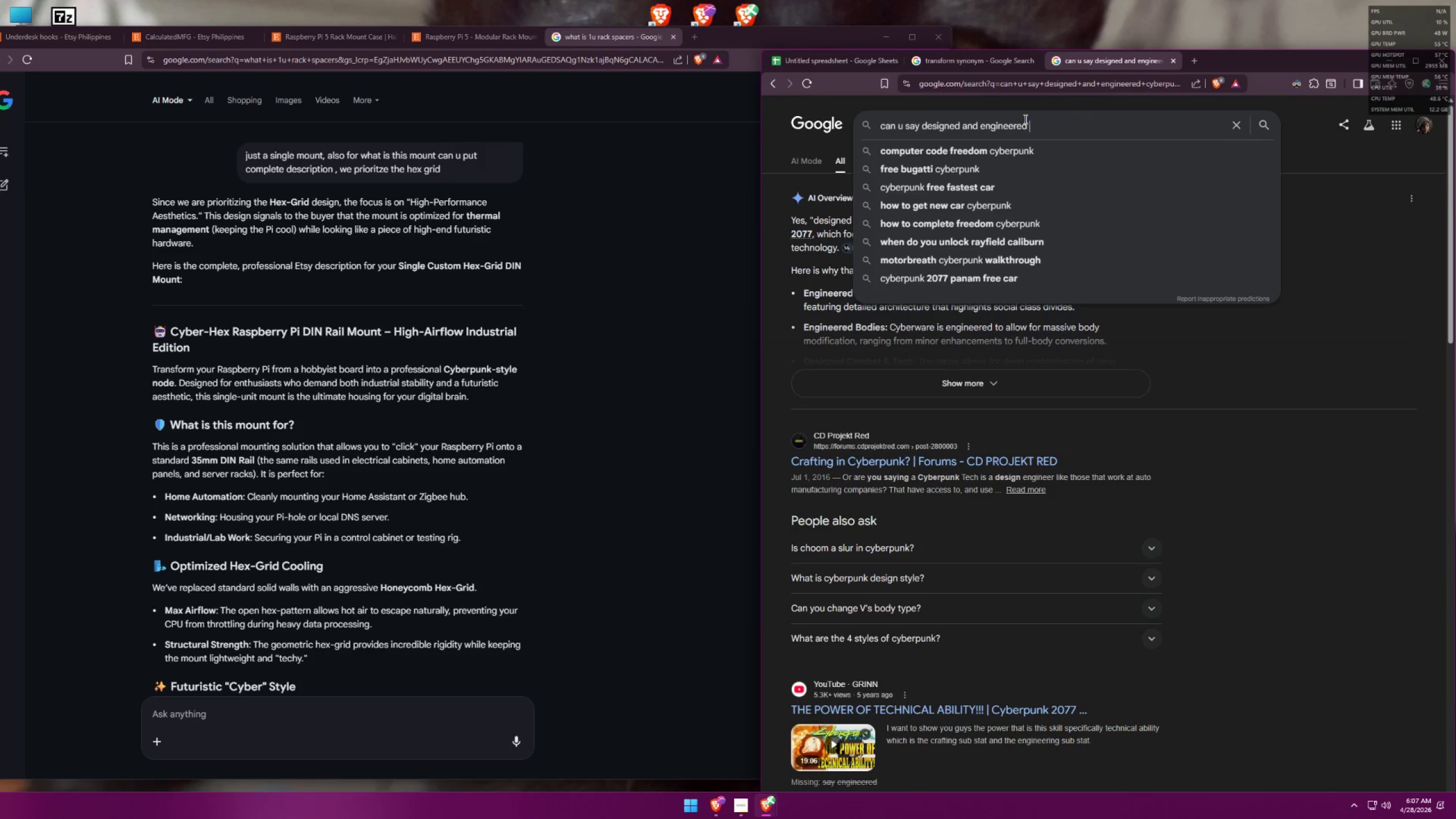 
key(Enter)
 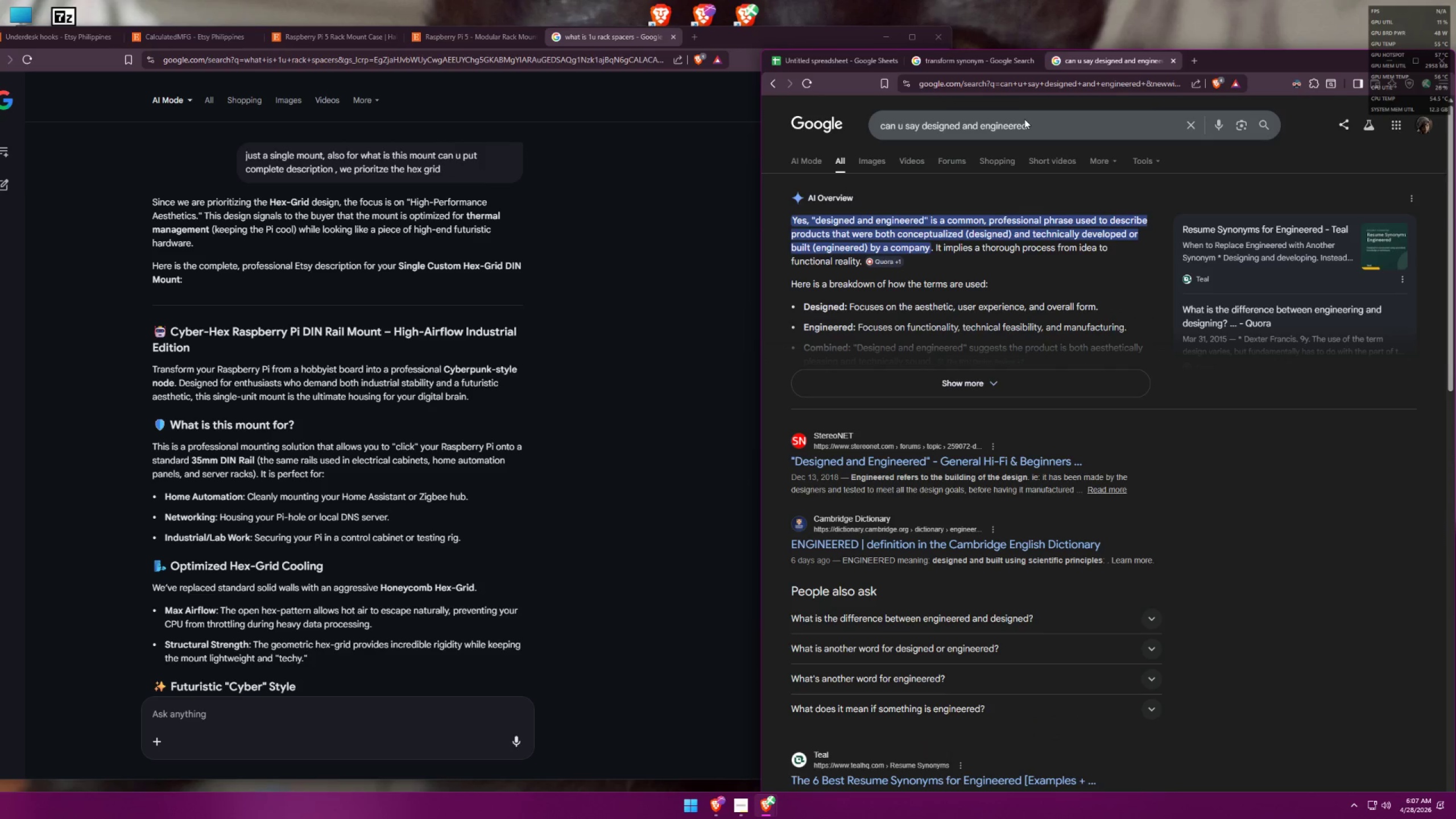 
wait(5.17)
 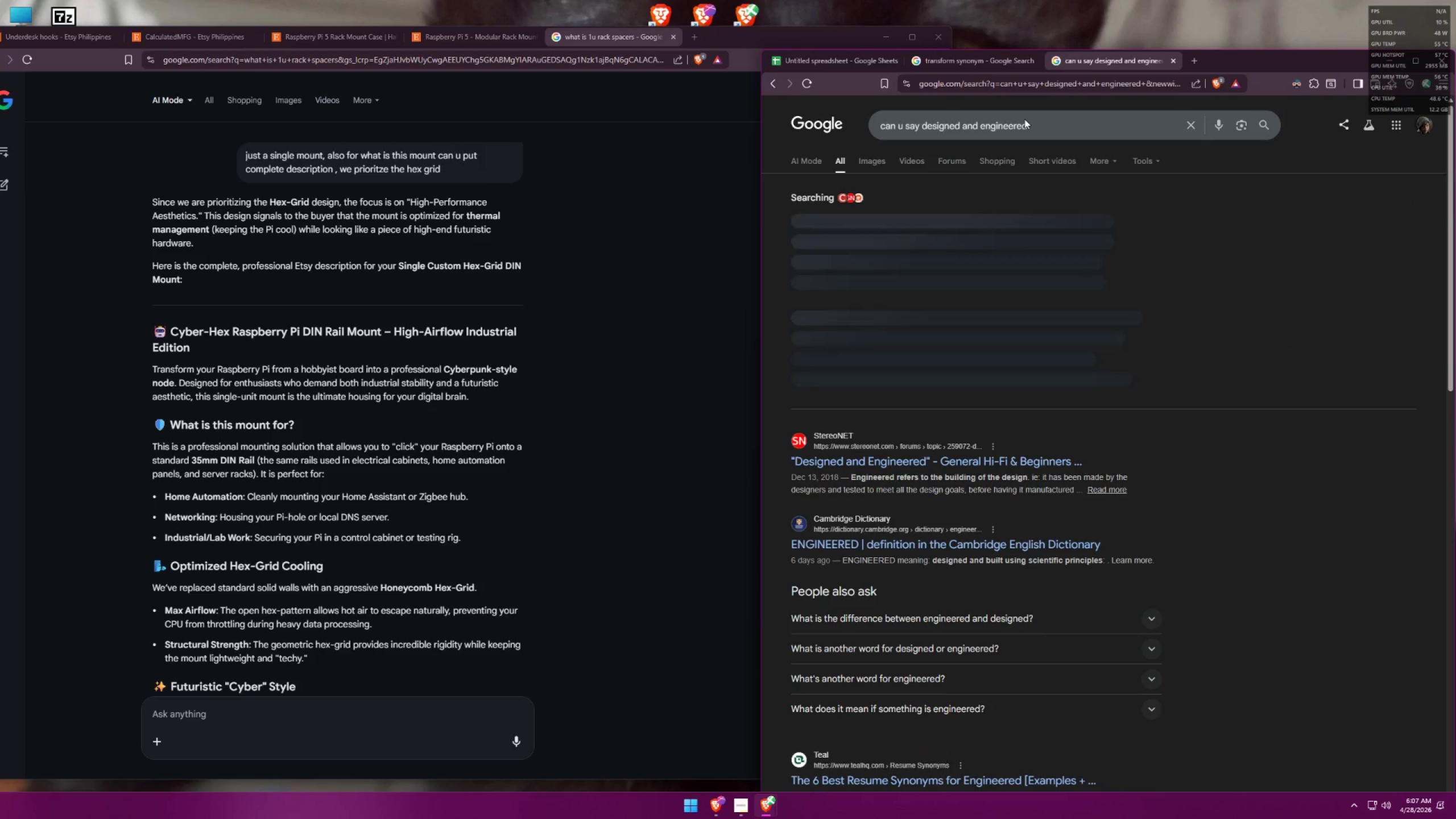 
left_click([839, 60])
 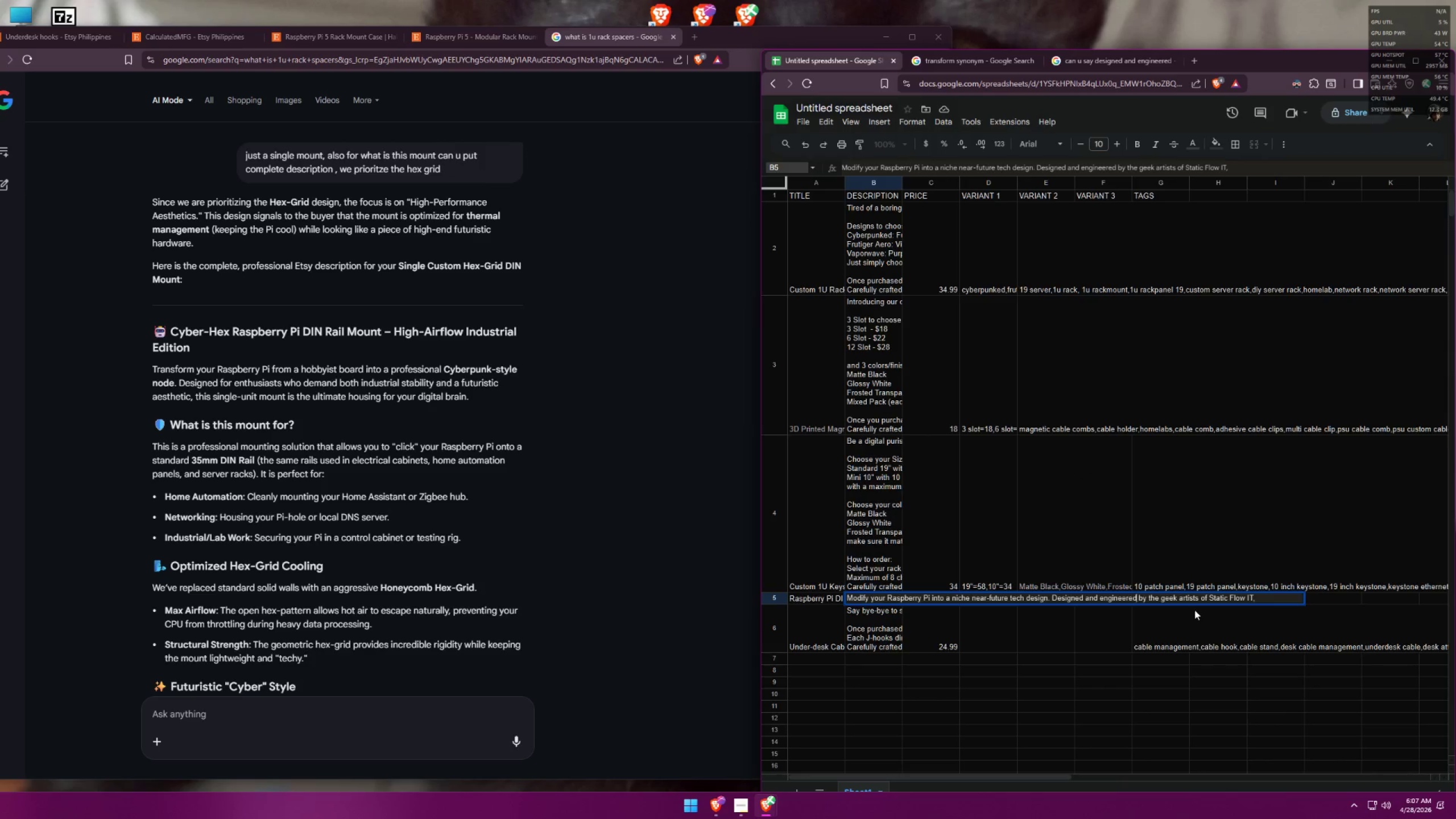 
left_click([1259, 597])
 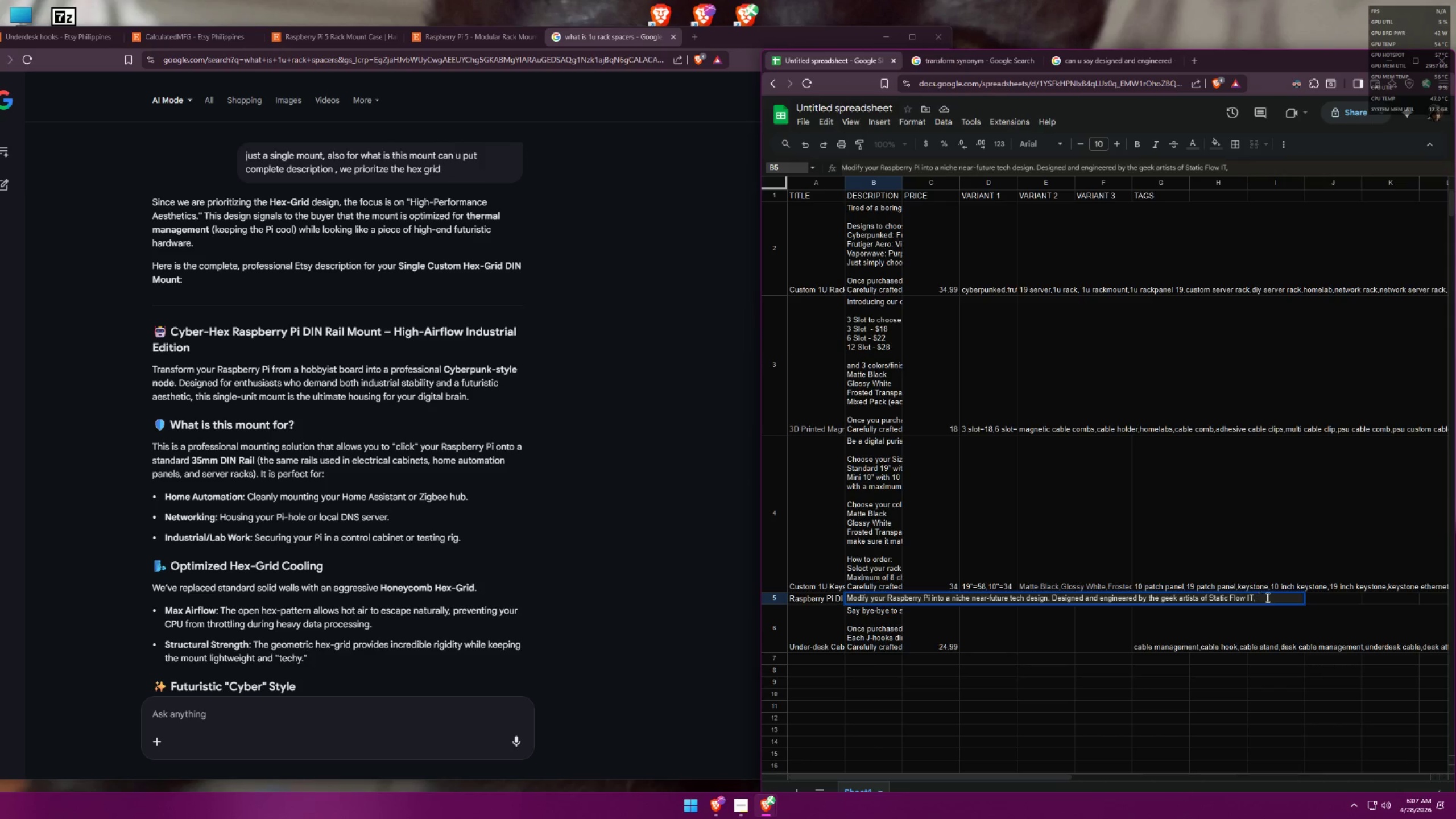 
left_click([1268, 597])
 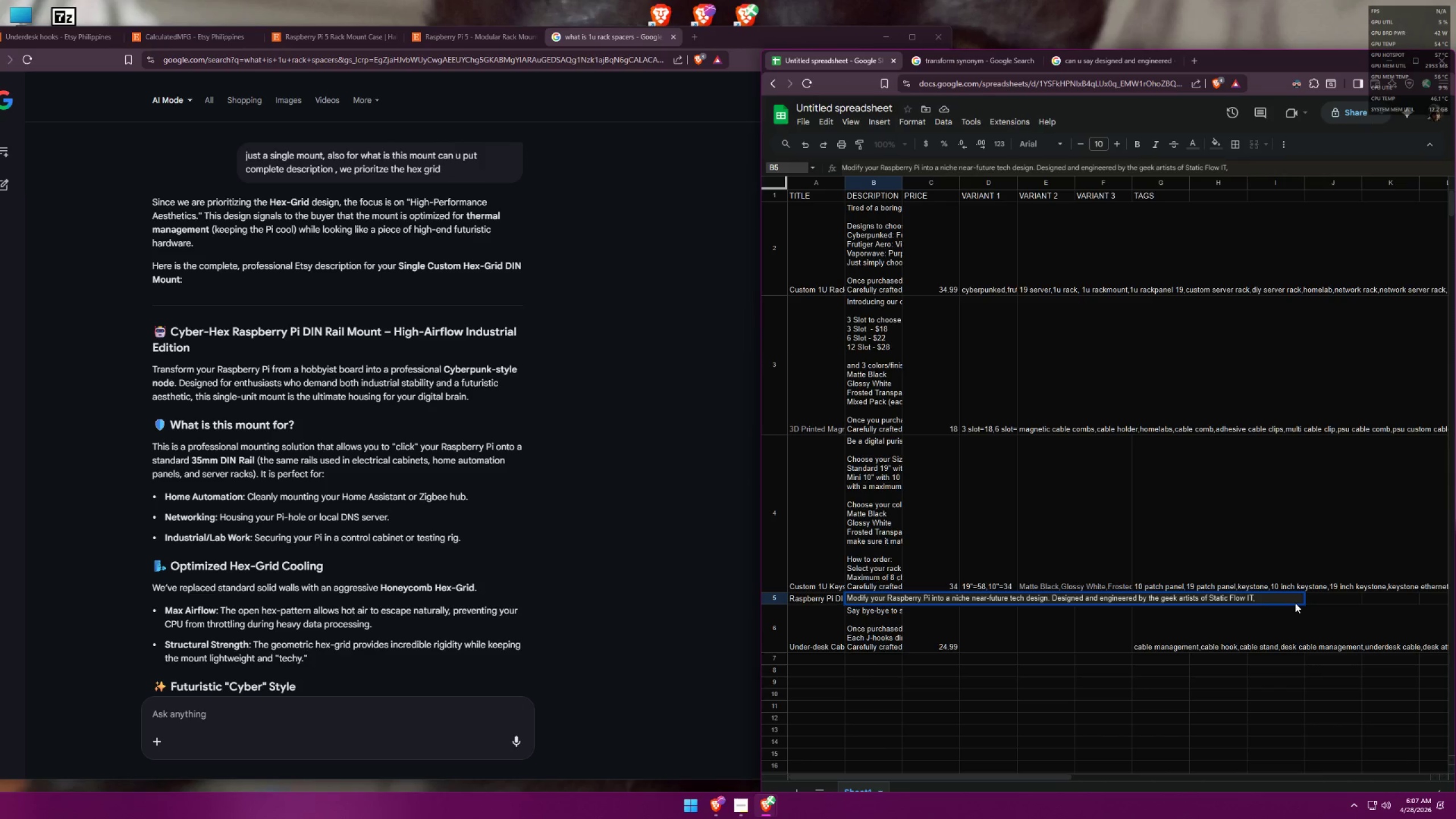 
wait(5.56)
 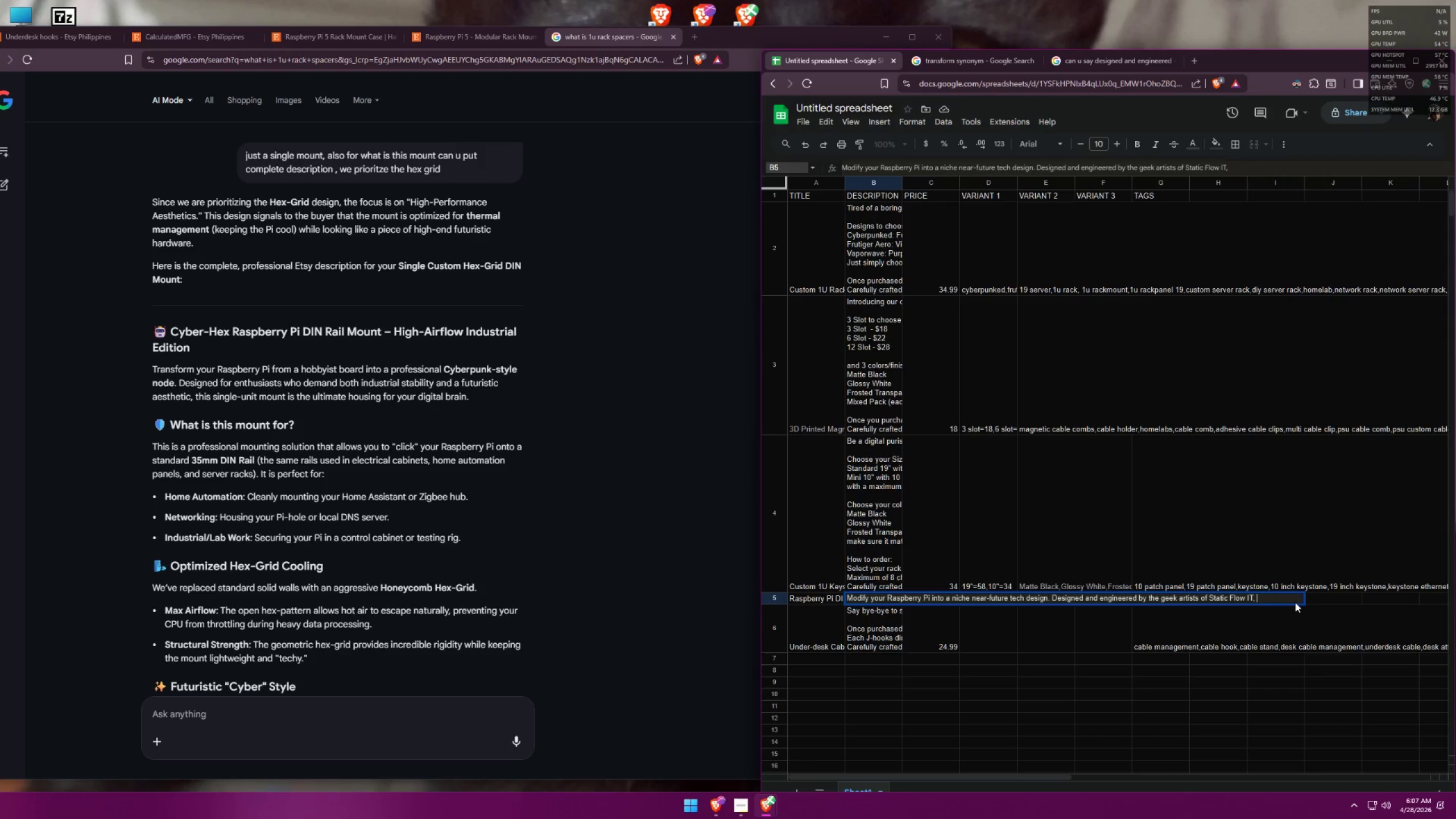 
type(this single uni)
key(Backspace)
key(Backspace)
key(Backspace)
key(Backspace)
type(-unb)
key(Backspace)
key(Backspace)
type(nit mount)
 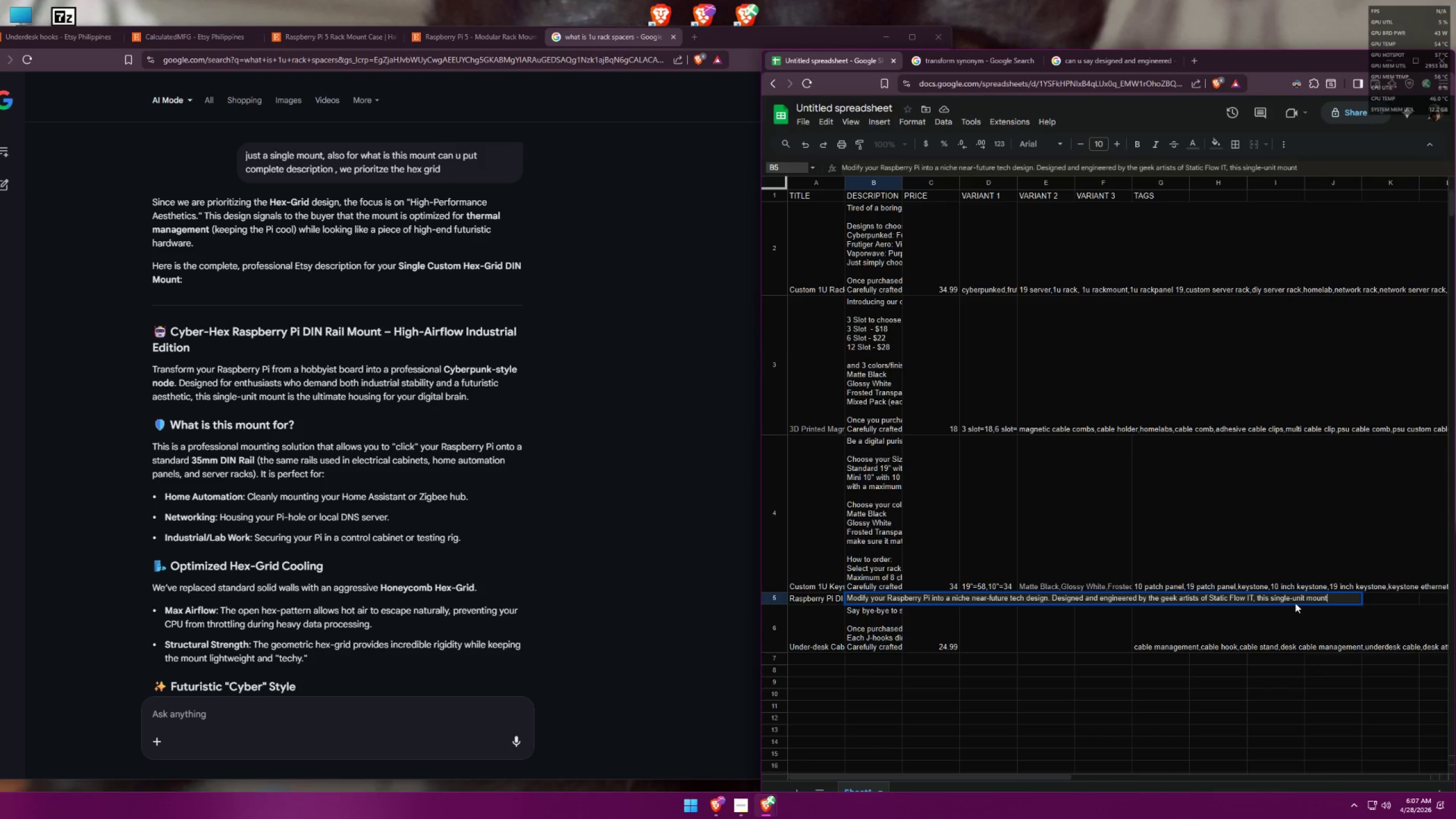 
wait(9.45)
 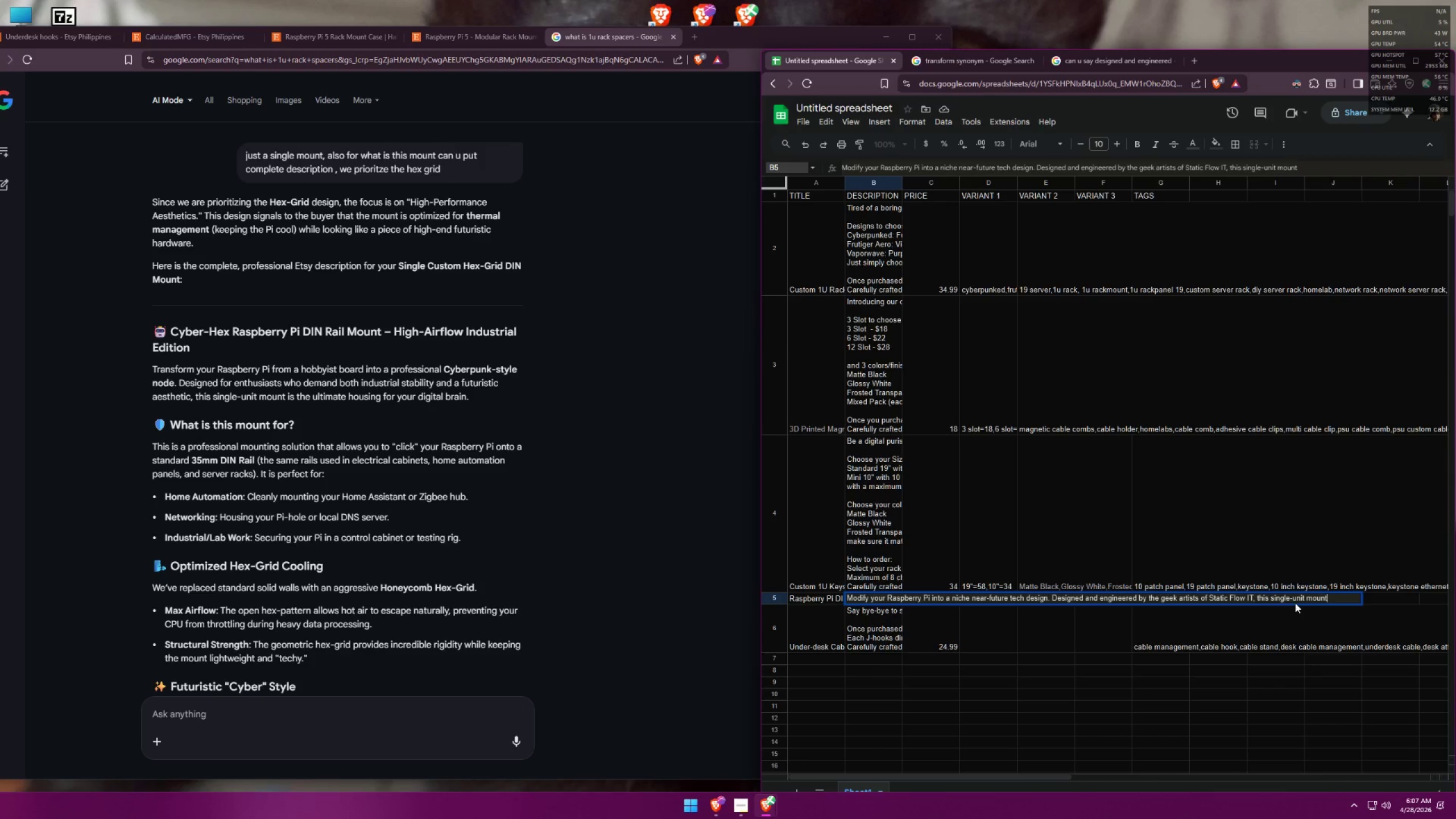 
key(Space)
 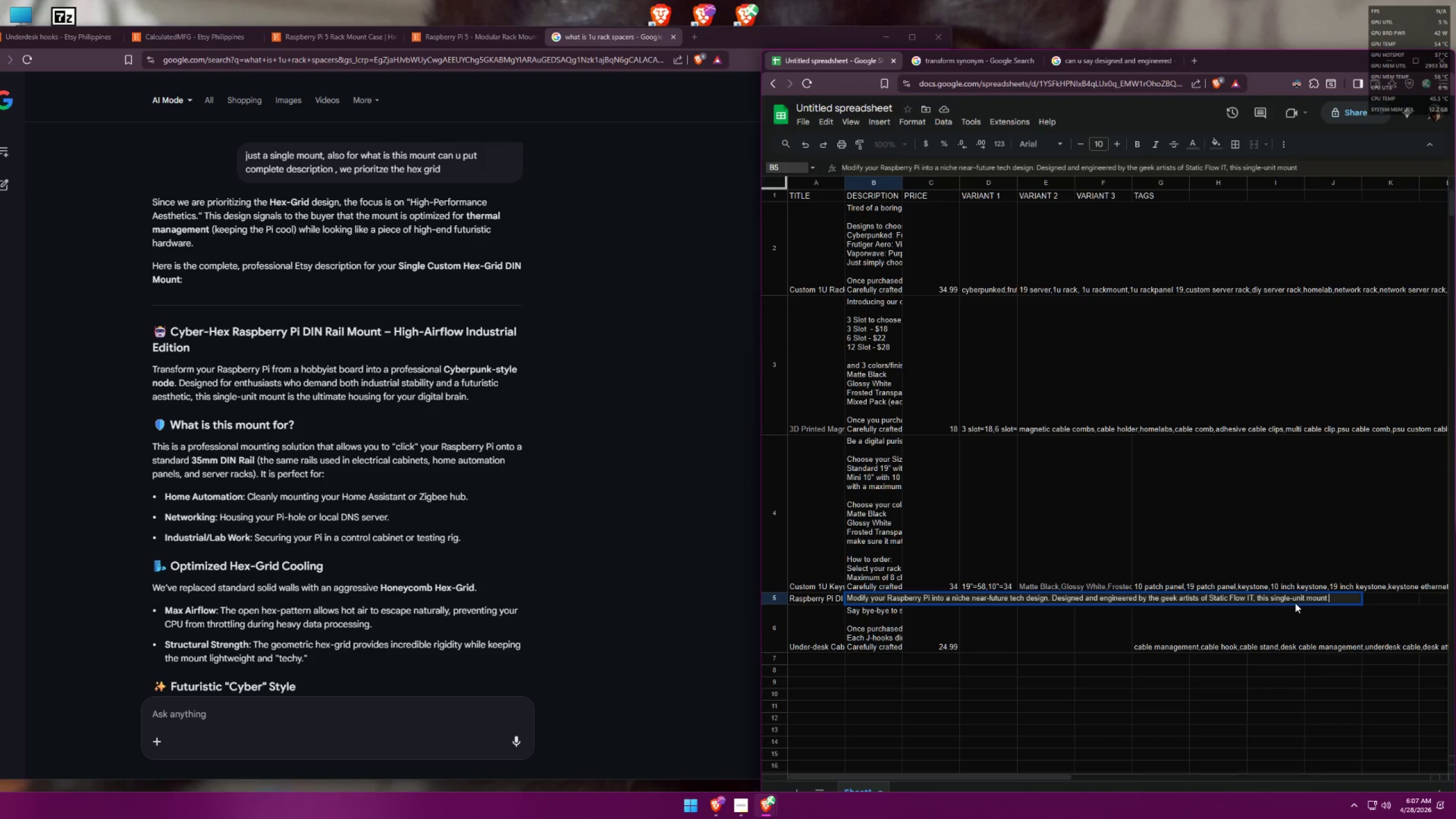 
type(is th ultimat housing for your digital brain!)
 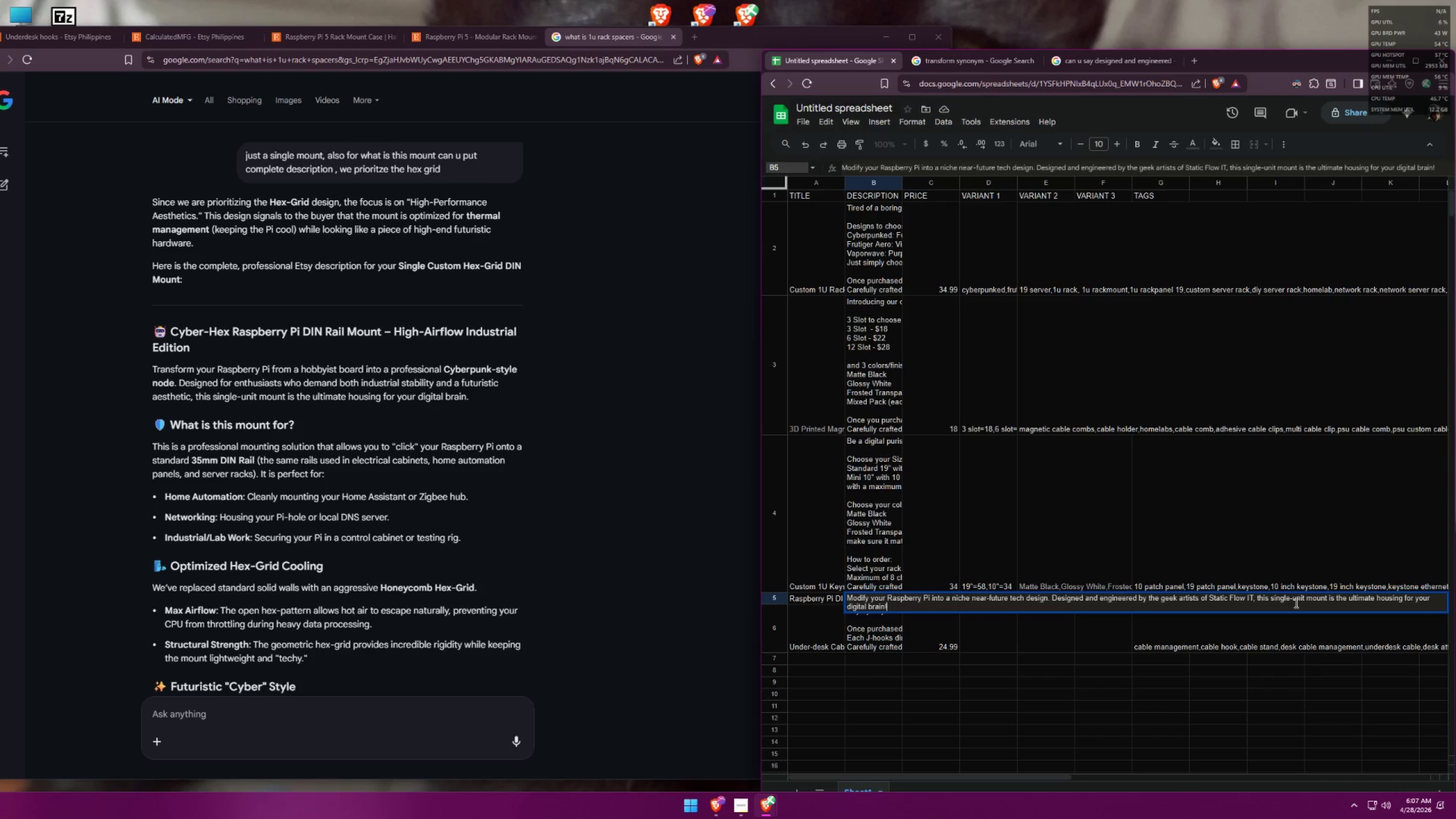 
hold_key(key=E, duration=1.51)
 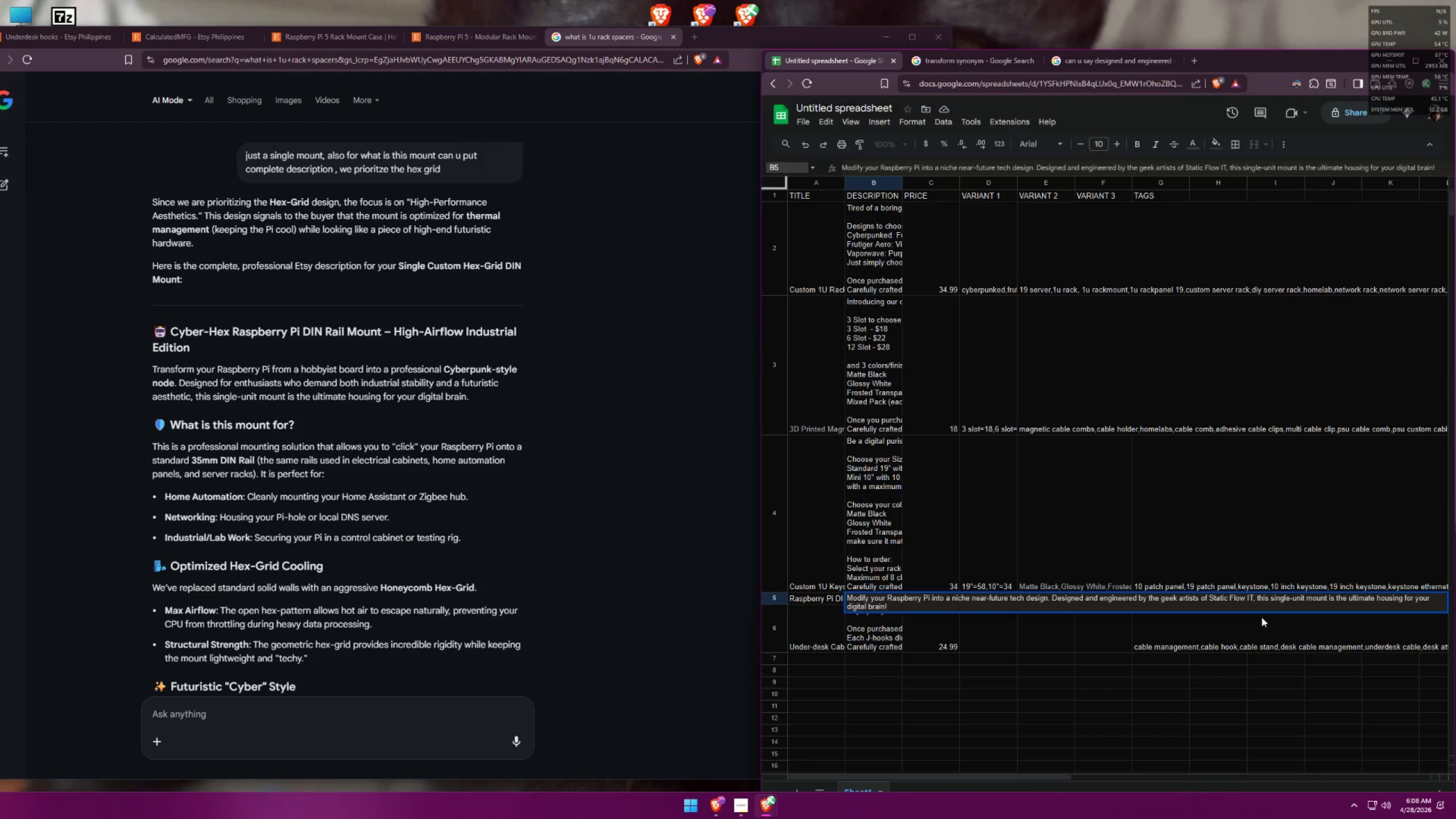 
wait(13.0)
 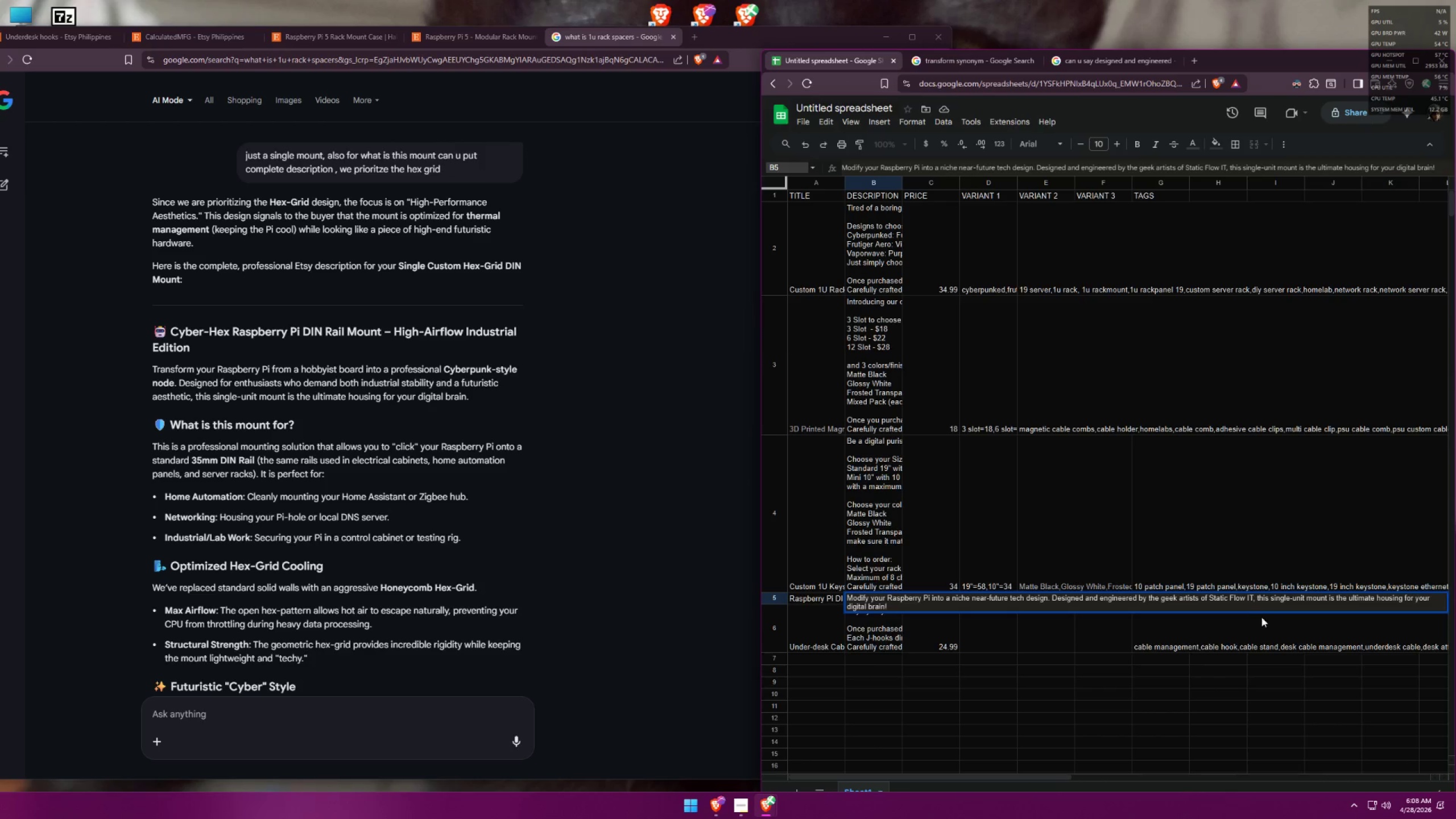 
left_click([1335, 598])
 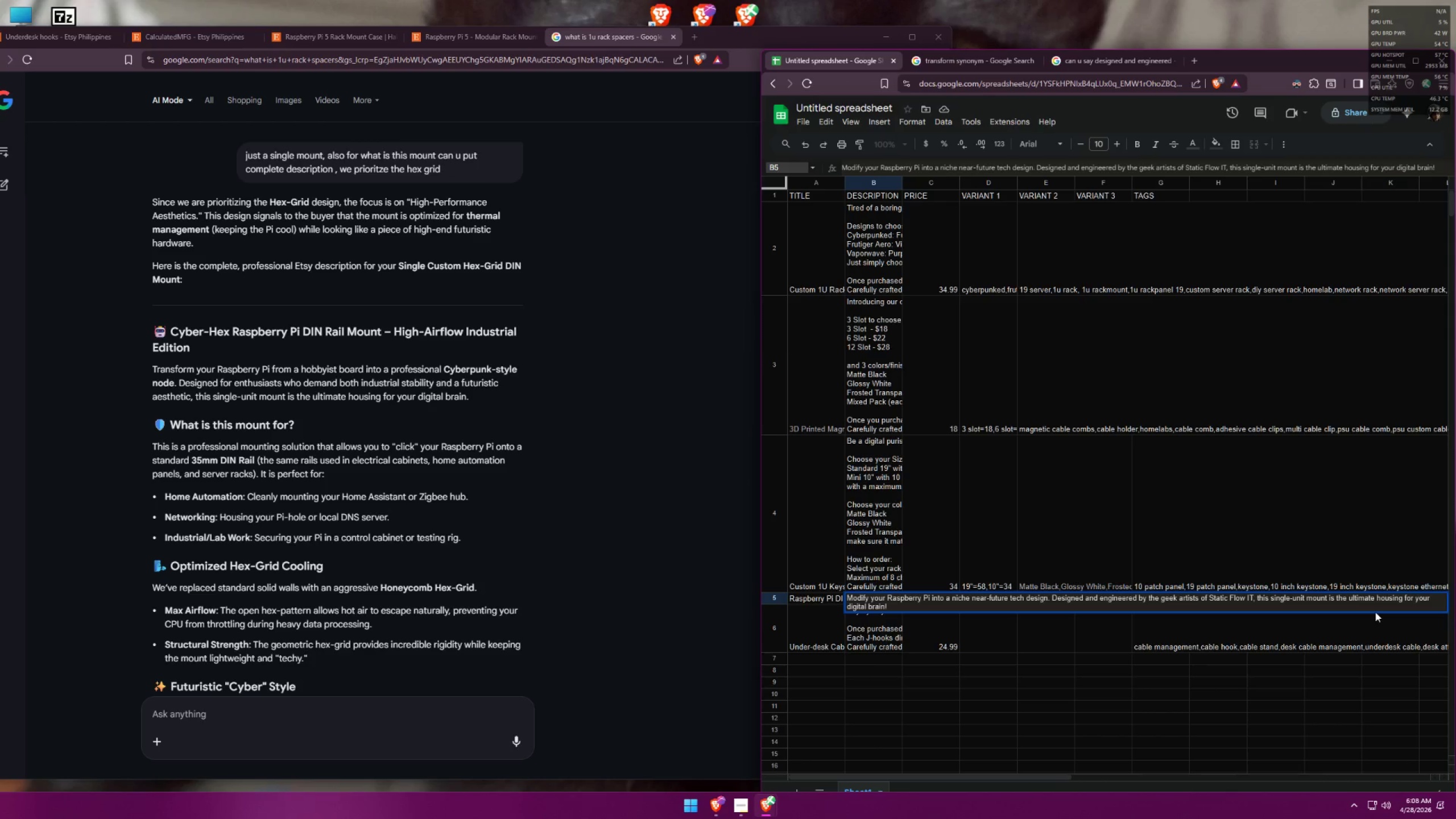 
wait(5.34)
 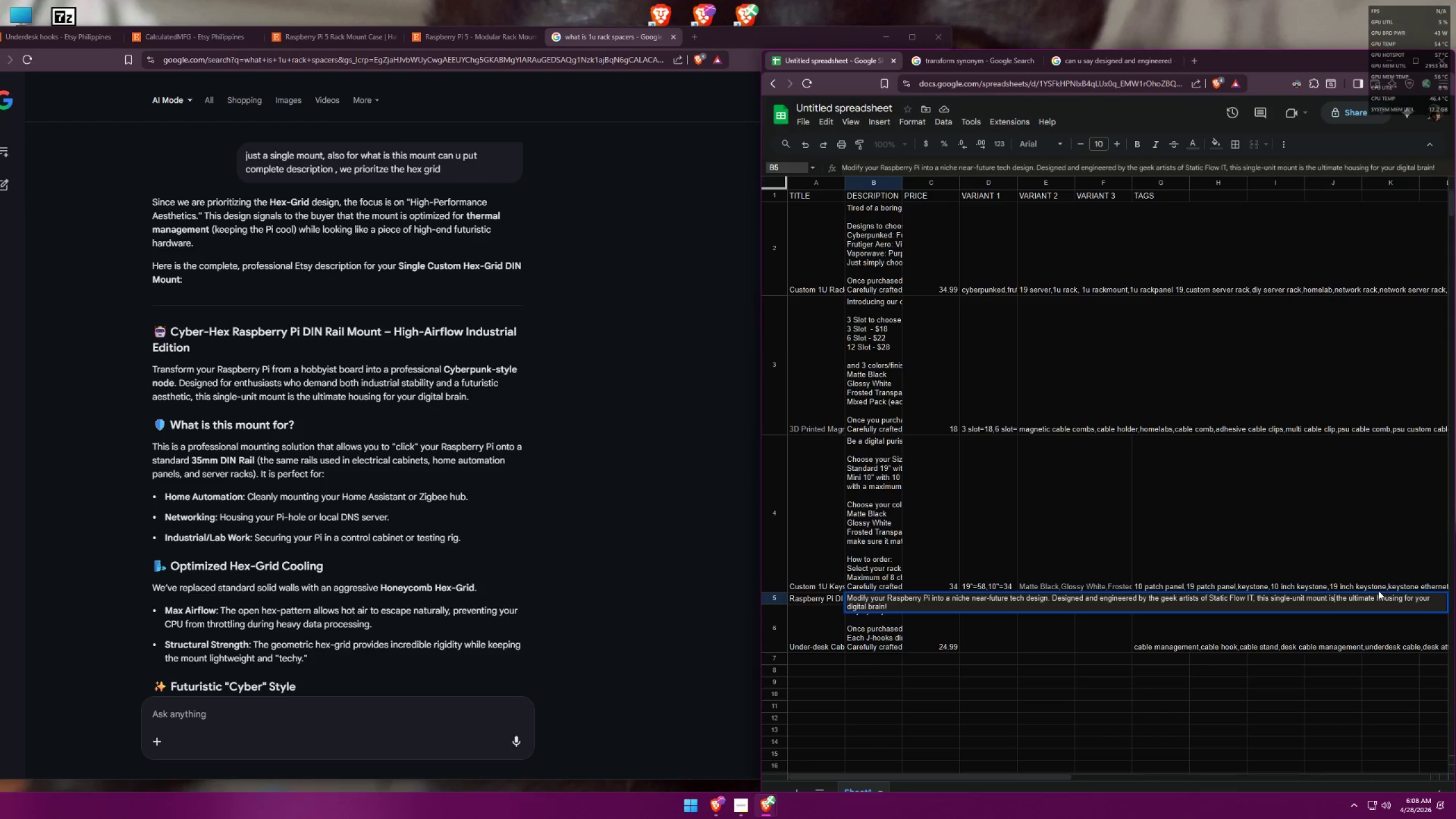 
key(Backspace)
key(Backspace)
type(allows you to c)
key(Backspace)
type("click" your Rasberry Pi into a standard 35mm DINRail)
 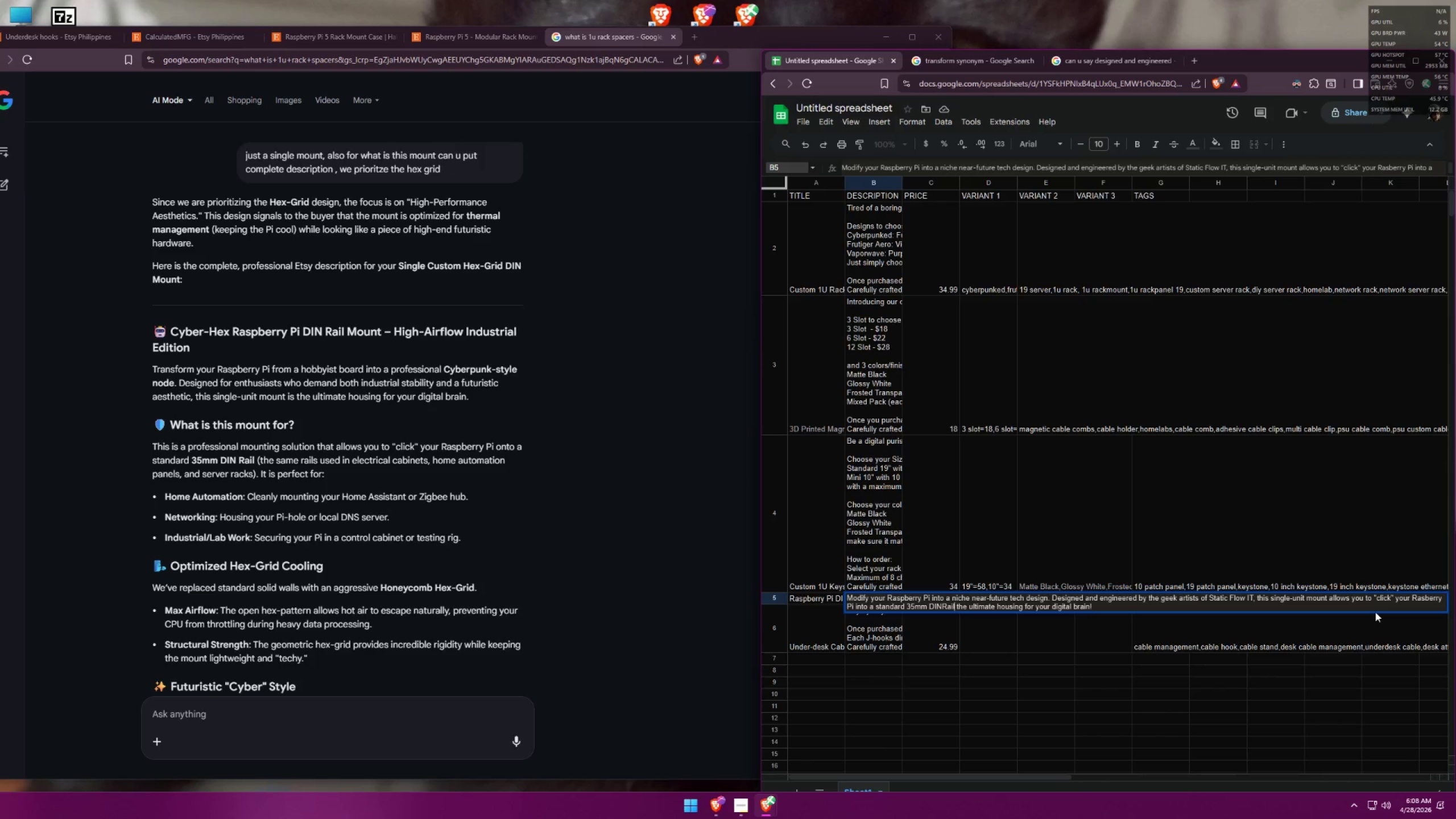 
key(Backspace)
key(Backspace)
key(Backspace)
key(Backspace)
type( Rail, perfect for home automation, nee)
key(Backspace)
type(tworking and ins)
key(Backspace)
type(dustrial work. )
 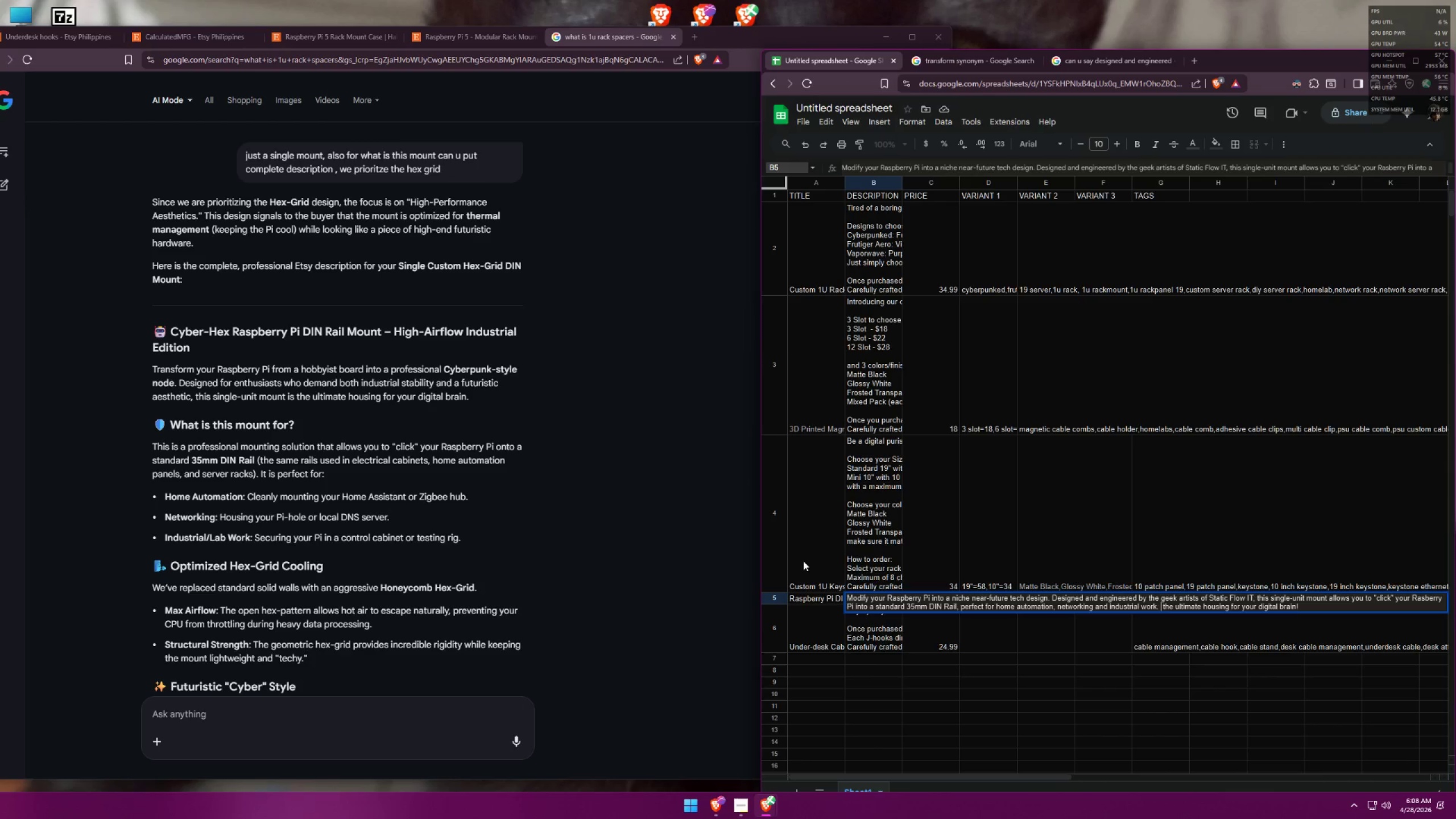 
scroll: coordinate [610, 489], scroll_direction: down, amount: 1.0
 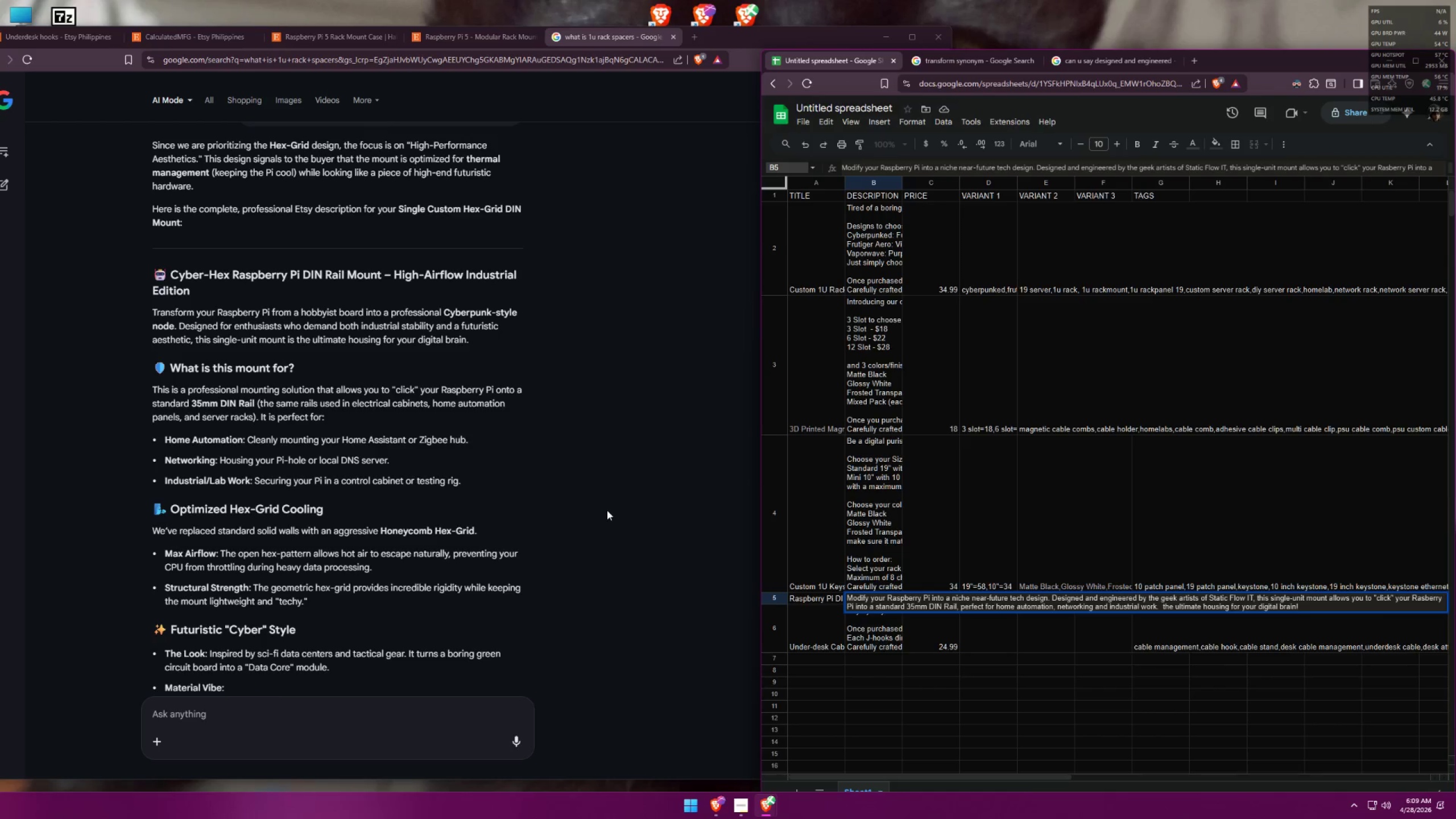 
type(WE)
key(Backspace)
key(Backspace)
type(Replaced the standard solid walls with an aeth)
key(Backspace)
key(Backspace)
type(sthetic honeycomb hex-grid )
 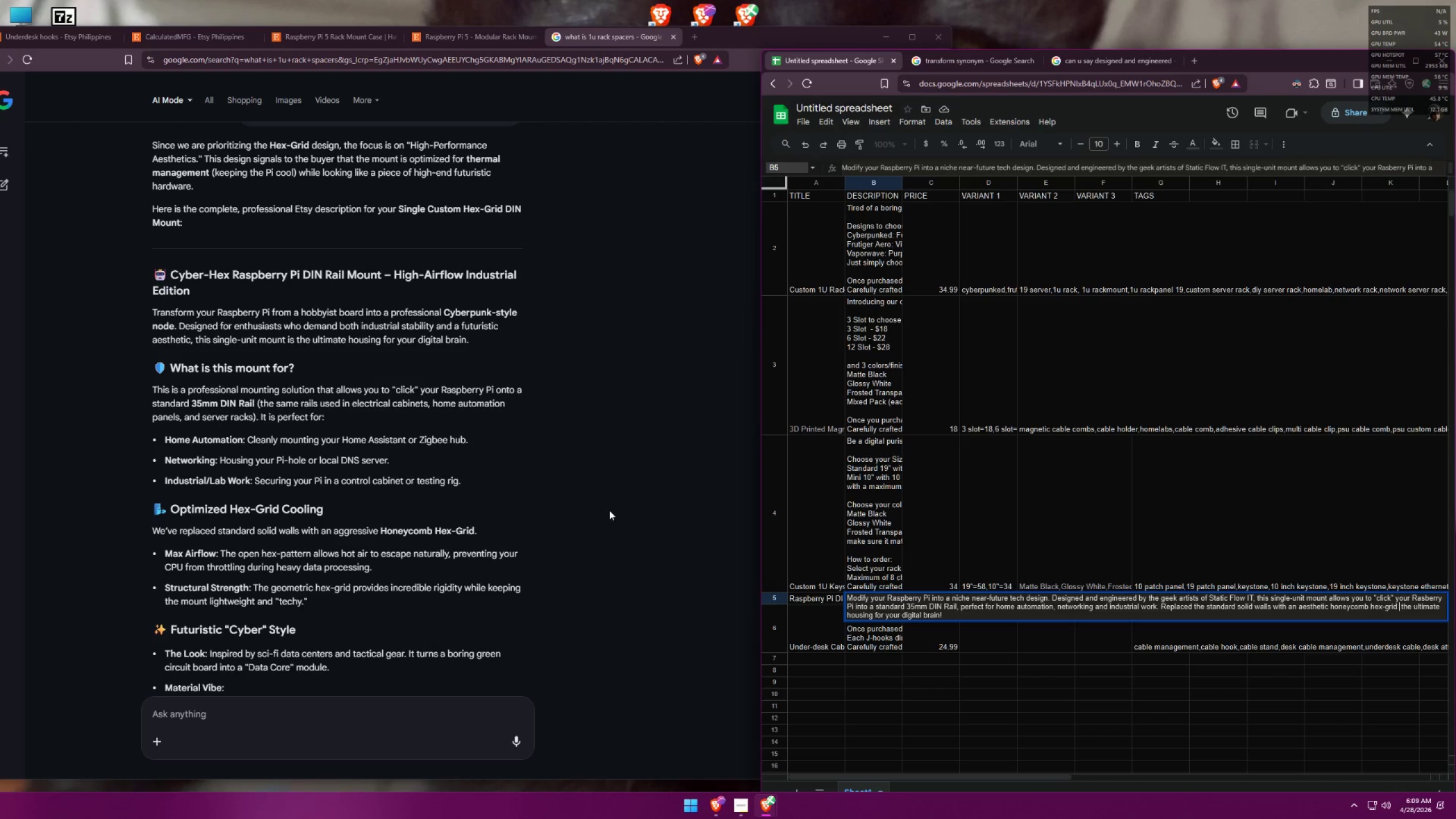 
wait(5.45)
 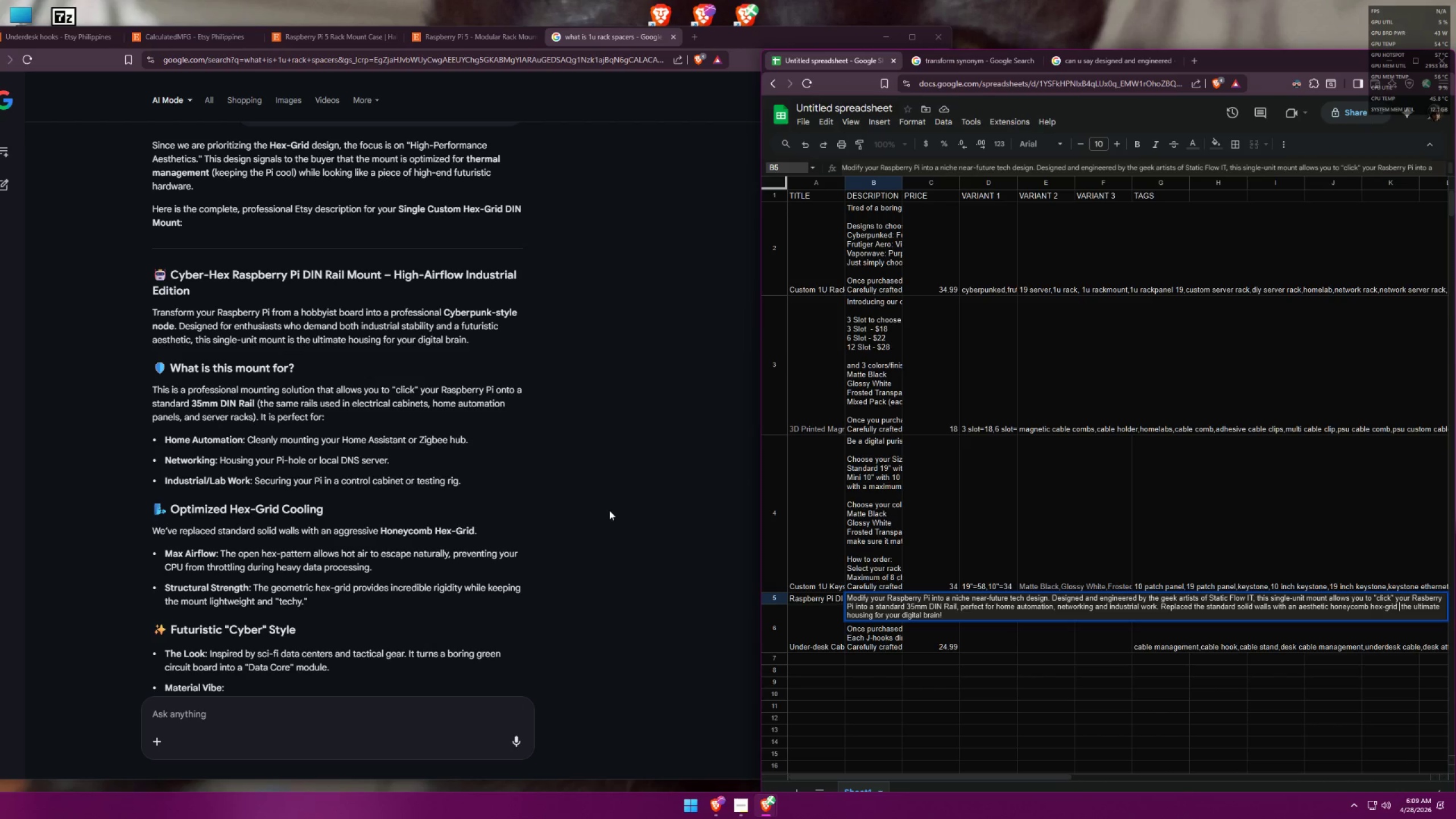 
key(Backspace)
type( for )
 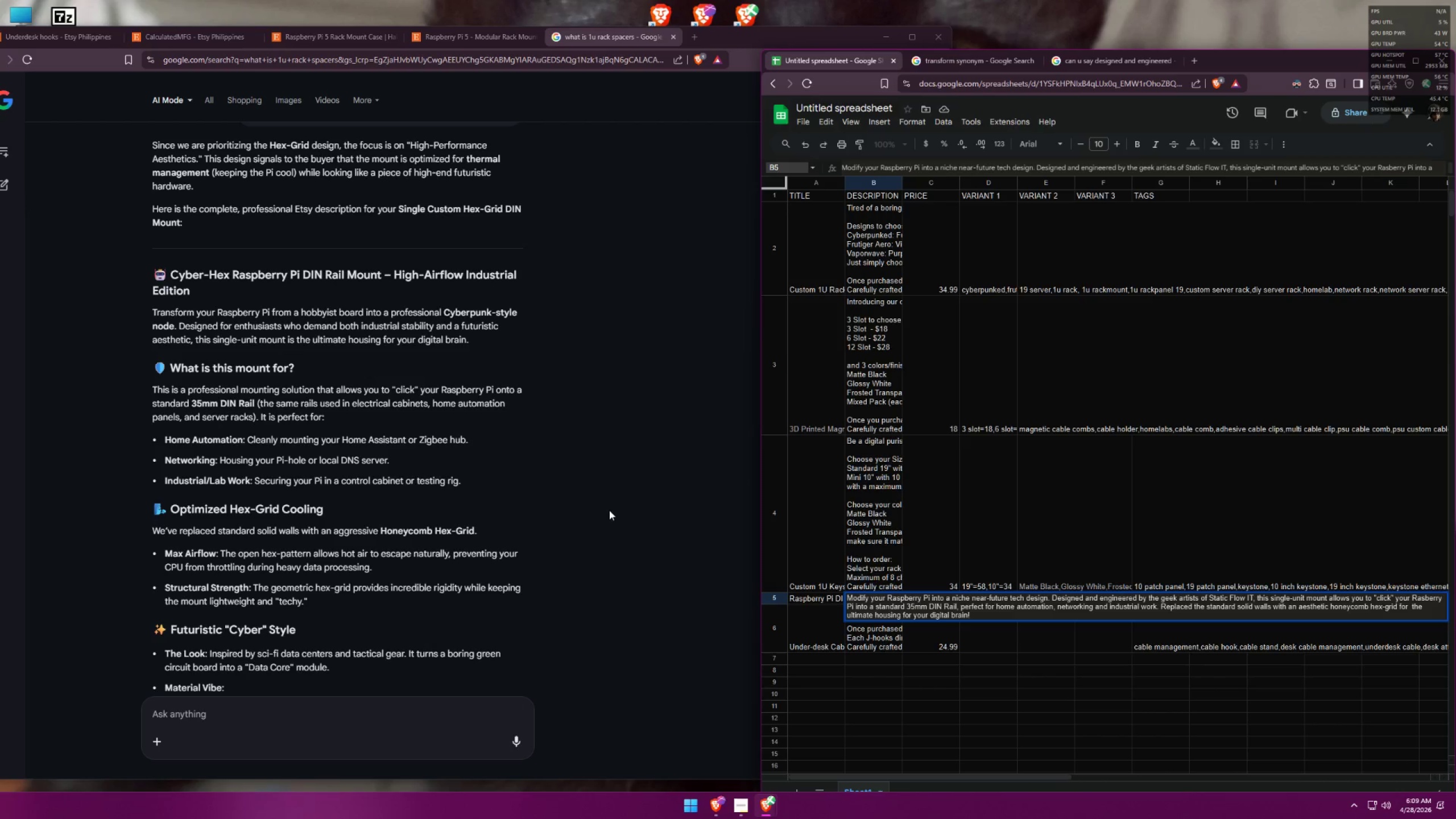 
type(max airflow )
key(Backspace)
type(, preventing your cpu from throttling. )
key(Backspace)
 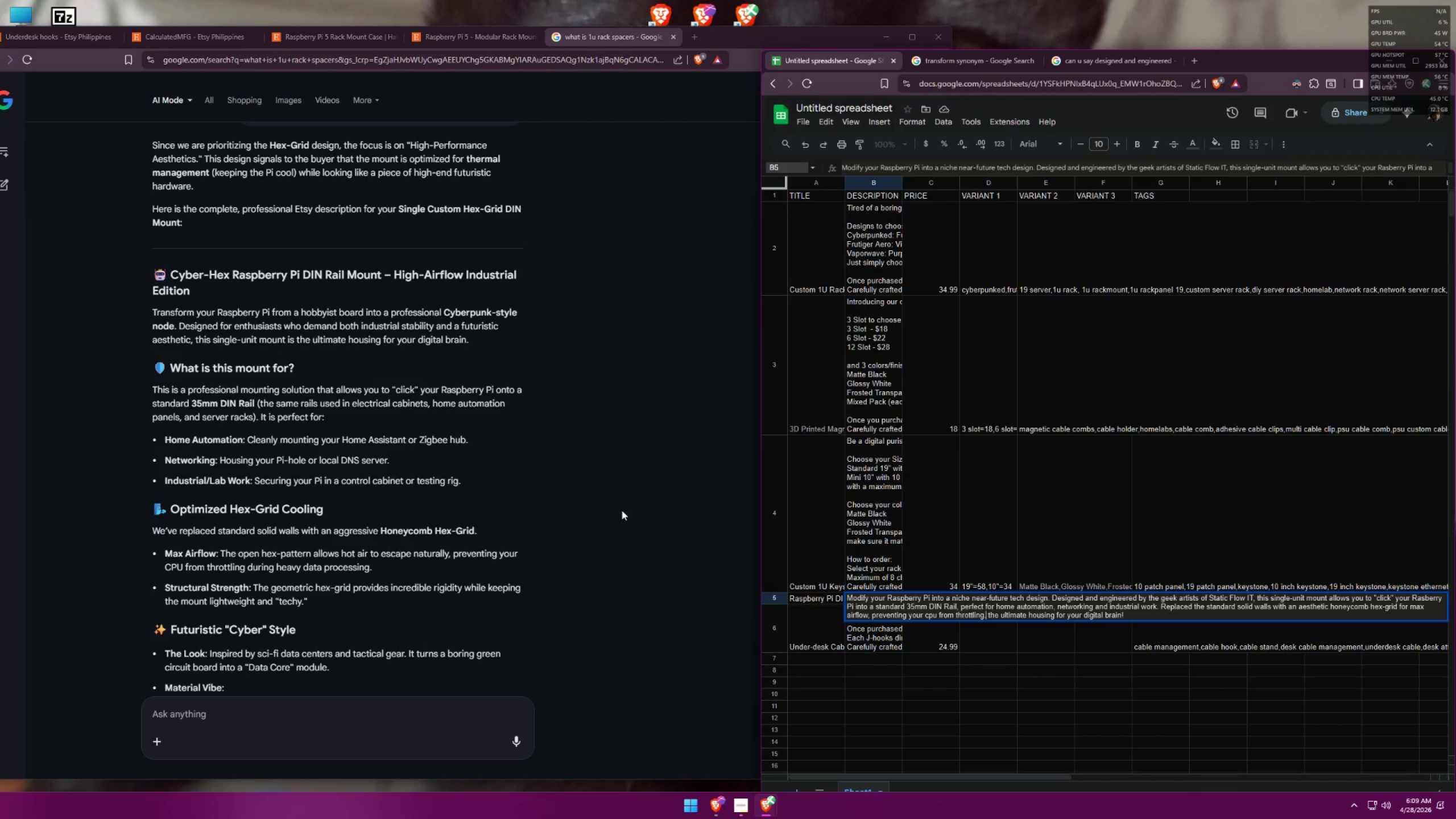 
scroll: coordinate [621, 510], scroll_direction: down, amount: 2.0
 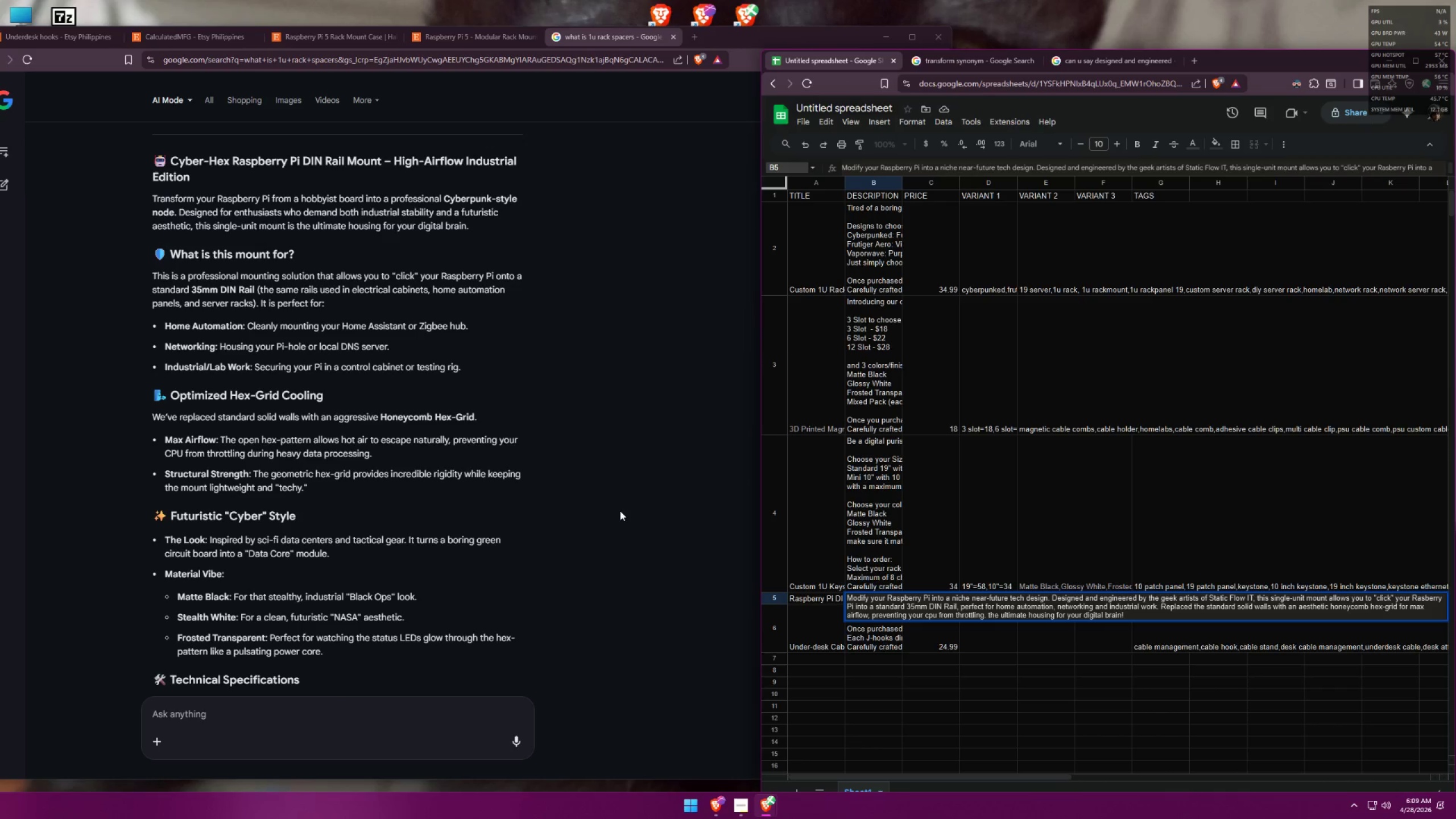 
type( The H)
key(Backspace)
type(hex-grid also privi)
key(Backspace)
key(Backspace)
key(Backspace)
type(ovides incredi)
key(Backspace)
key(Backspace)
key(Backspace)
key(Backspace)
key(Backspace)
key(Backspace)
key(Backspace)
type(amazing rigidity while keeping it light )
key(Backspace)
type(weight and )
 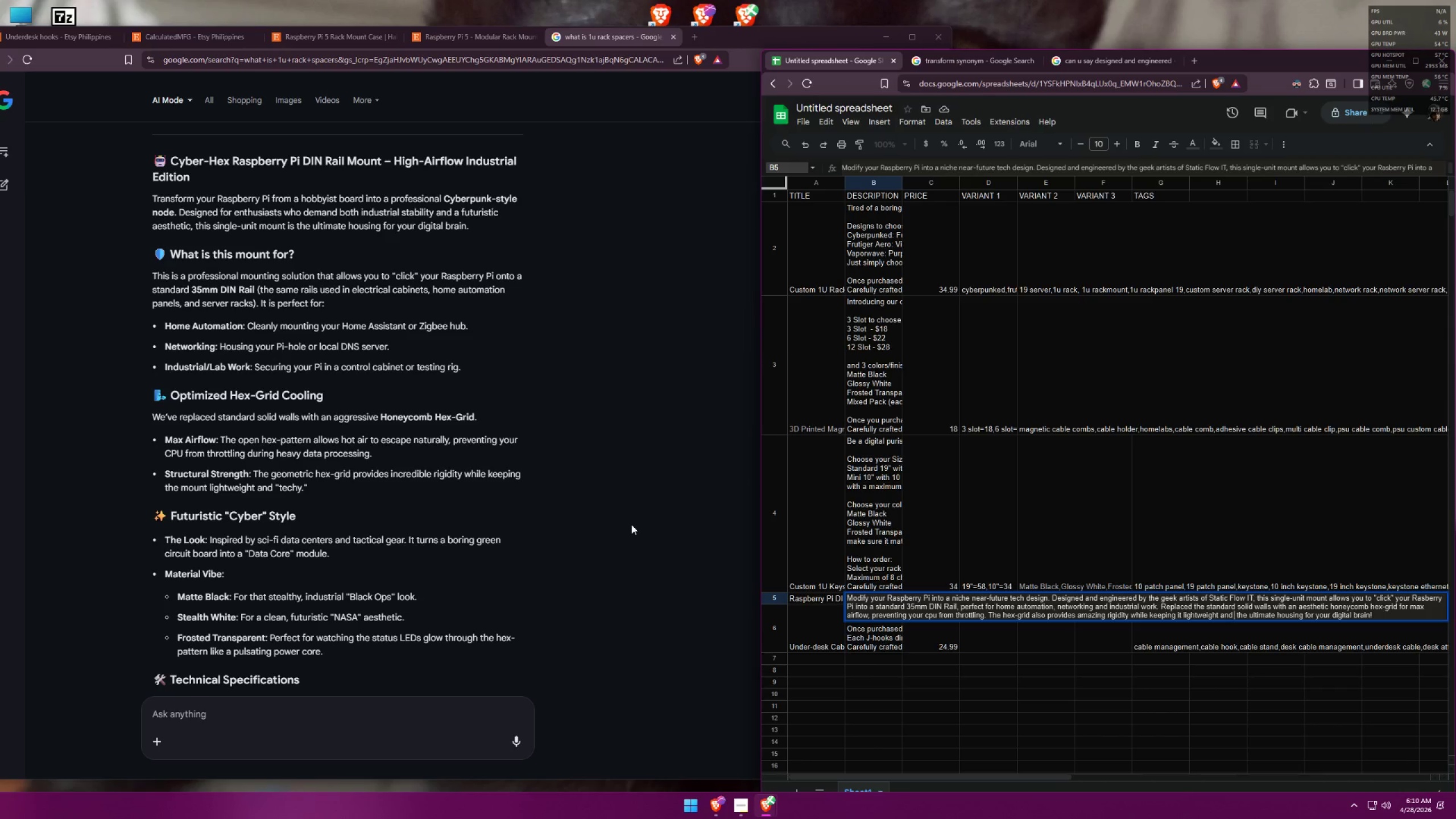 
wait(5.08)
 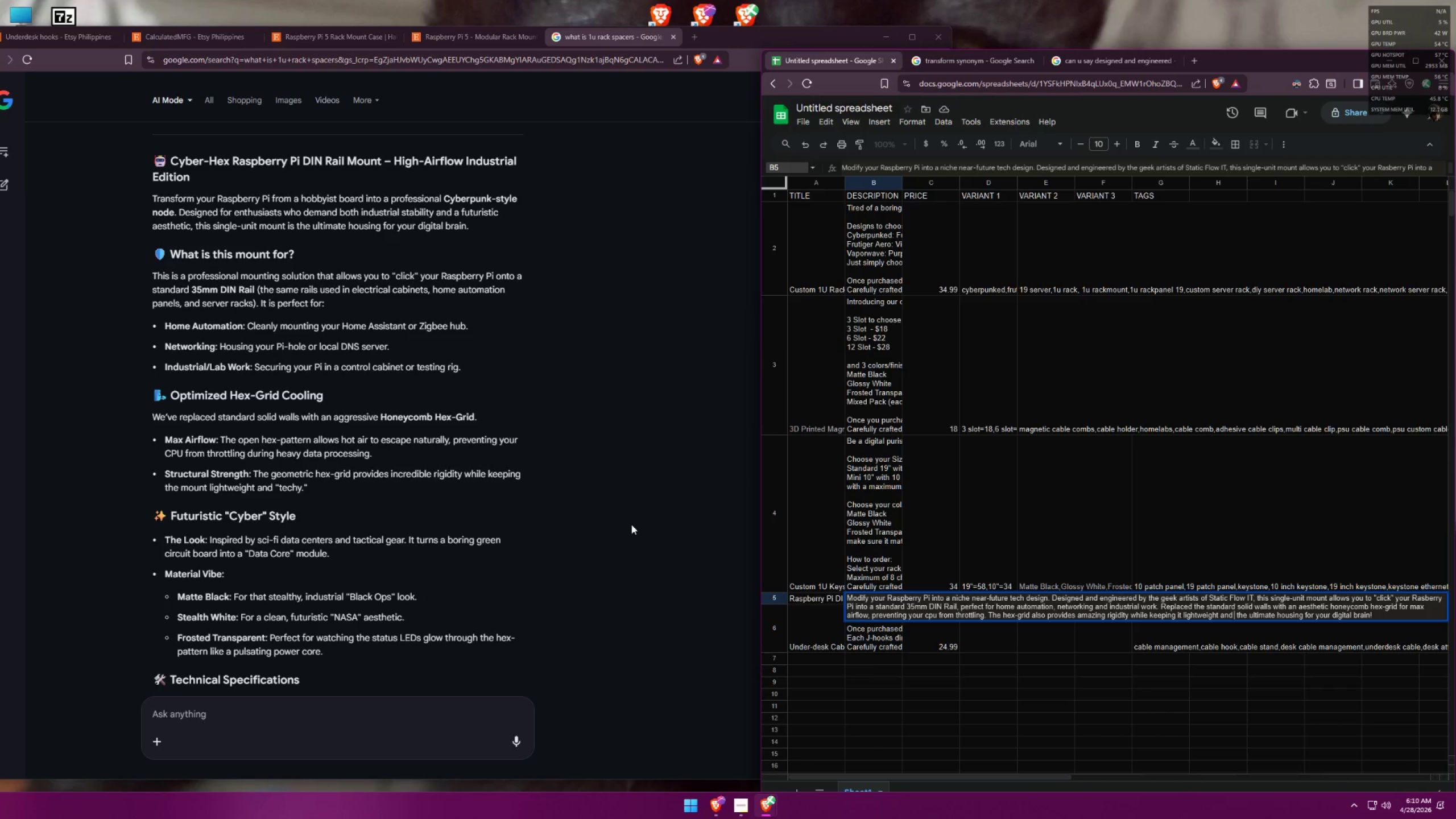 
type("STYL)
key(Backspace)
key(Backspace)
key(Backspace)
key(Backspace)
key(Backspace)
type(sr)
key(Backspace)
type(tylish.)
 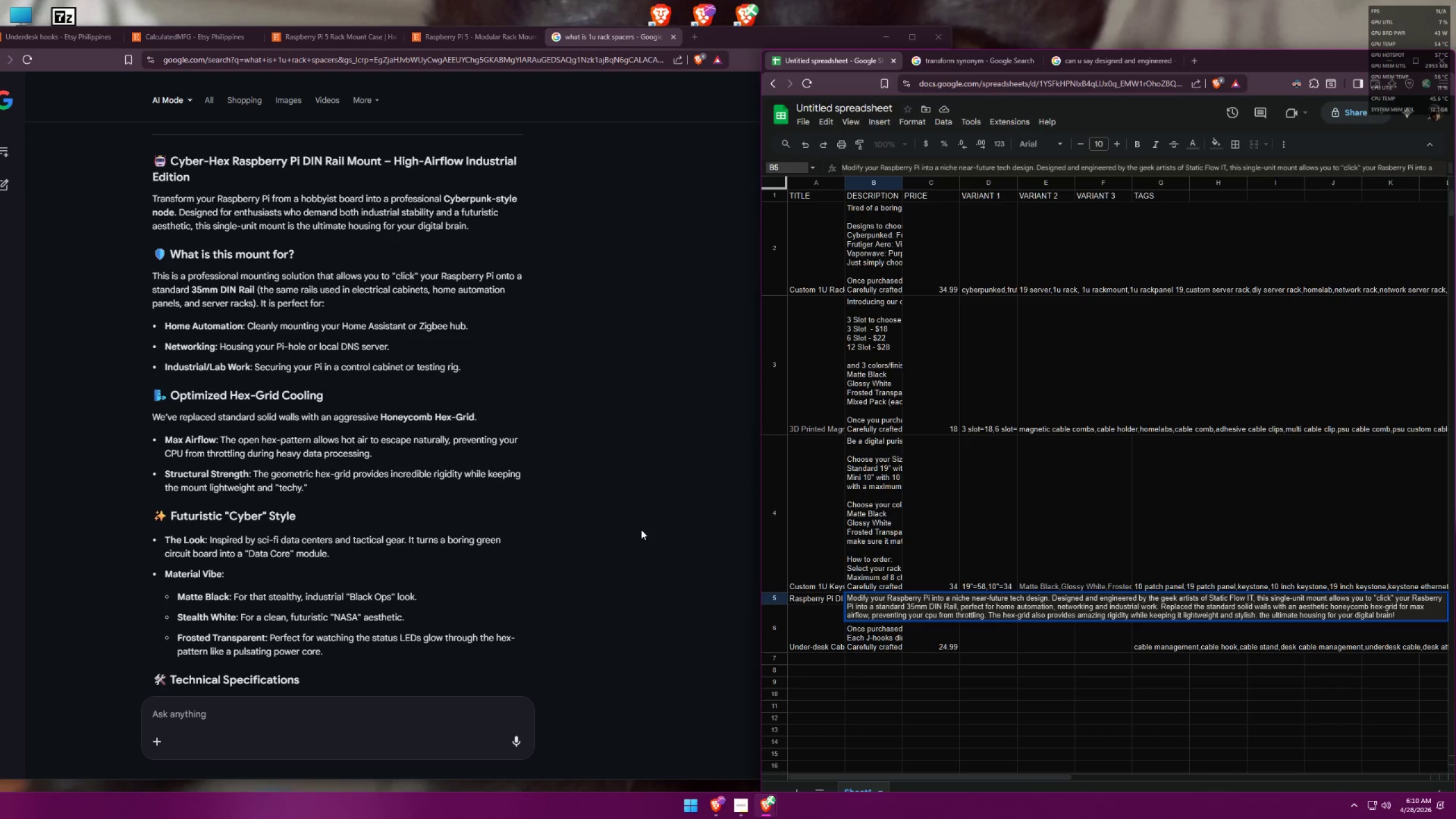 
scroll: coordinate [562, 459], scroll_direction: down, amount: 3.0
 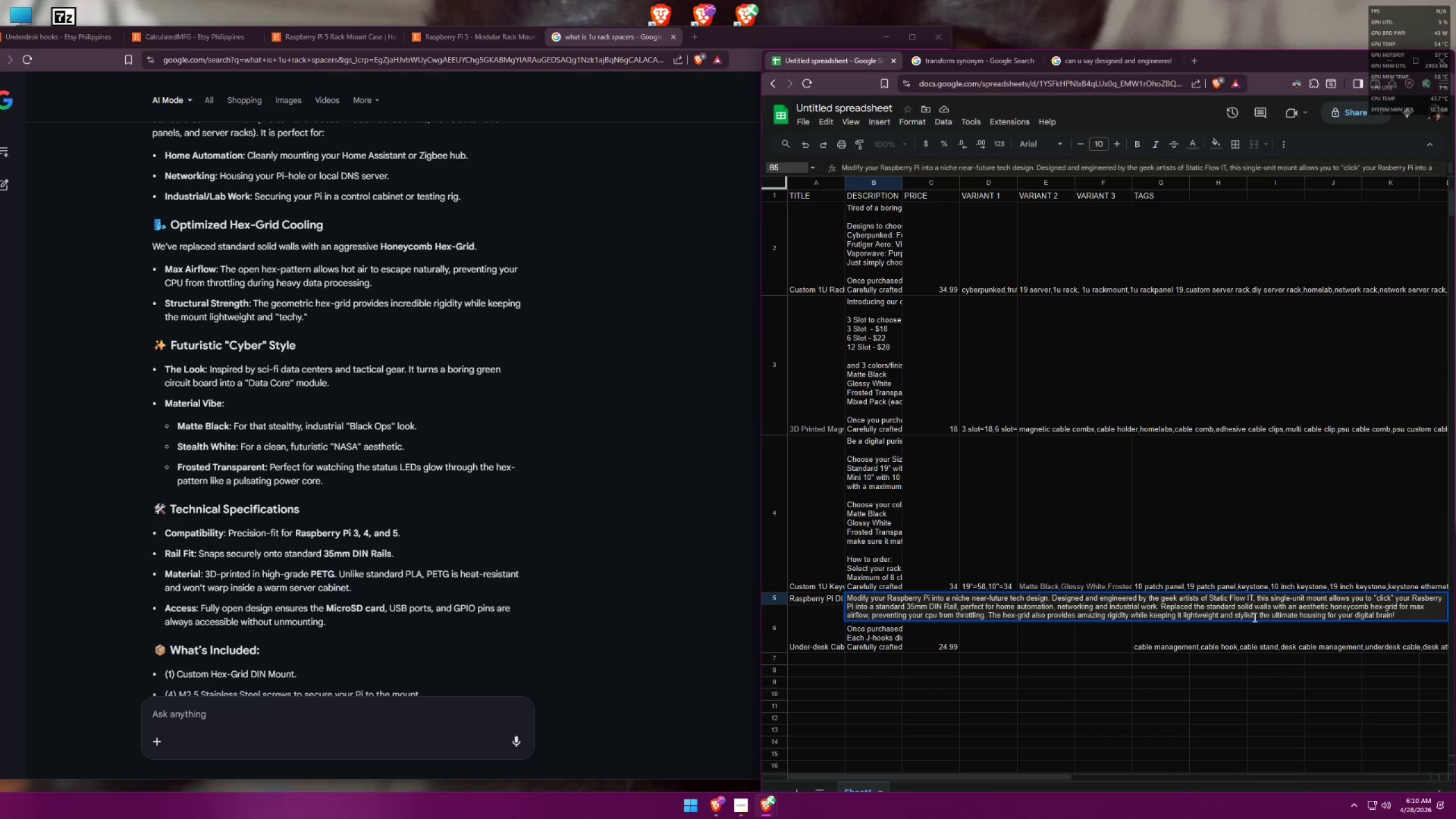 
left_click([1263, 615])
 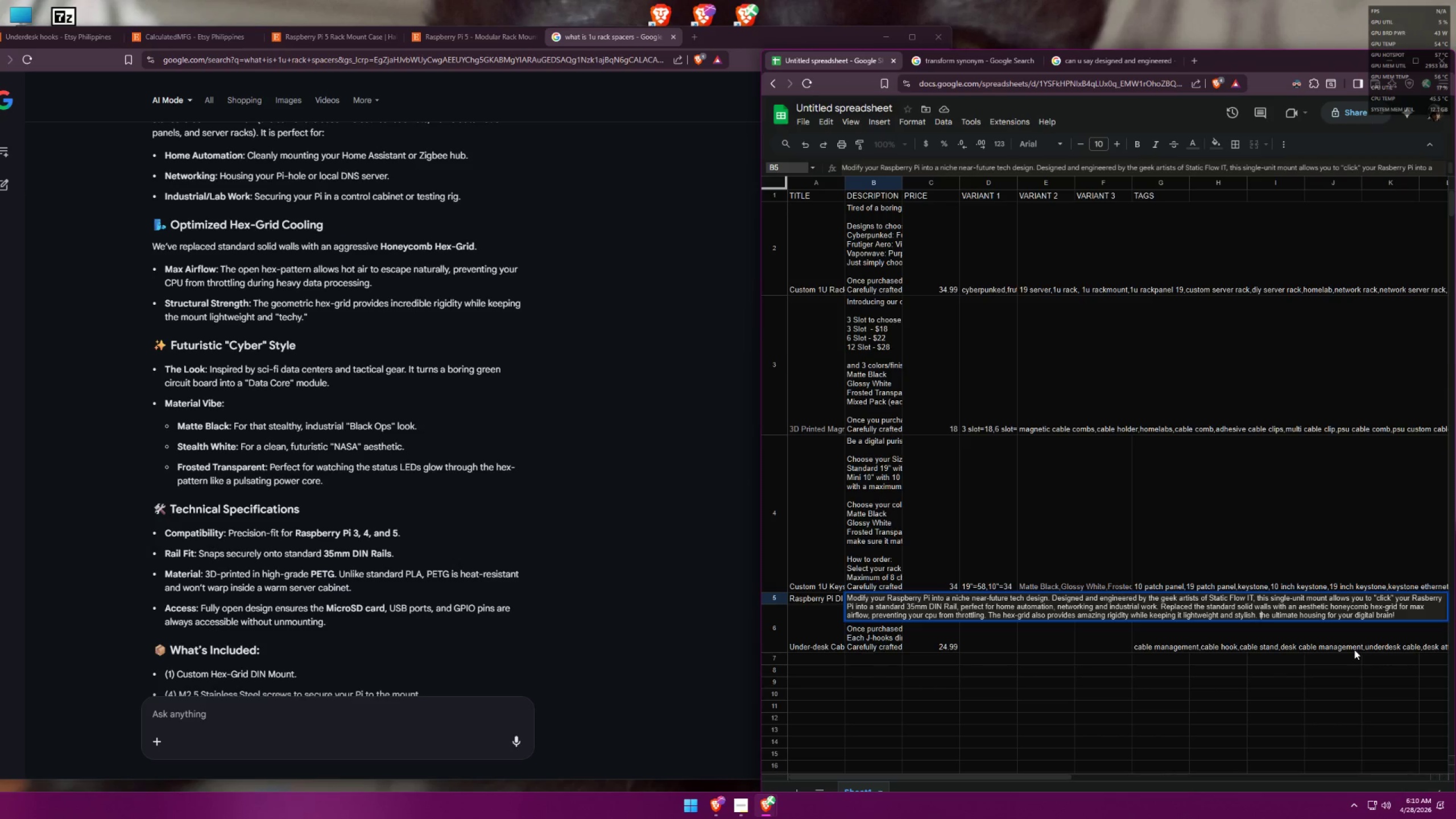 
key(Backspace)
 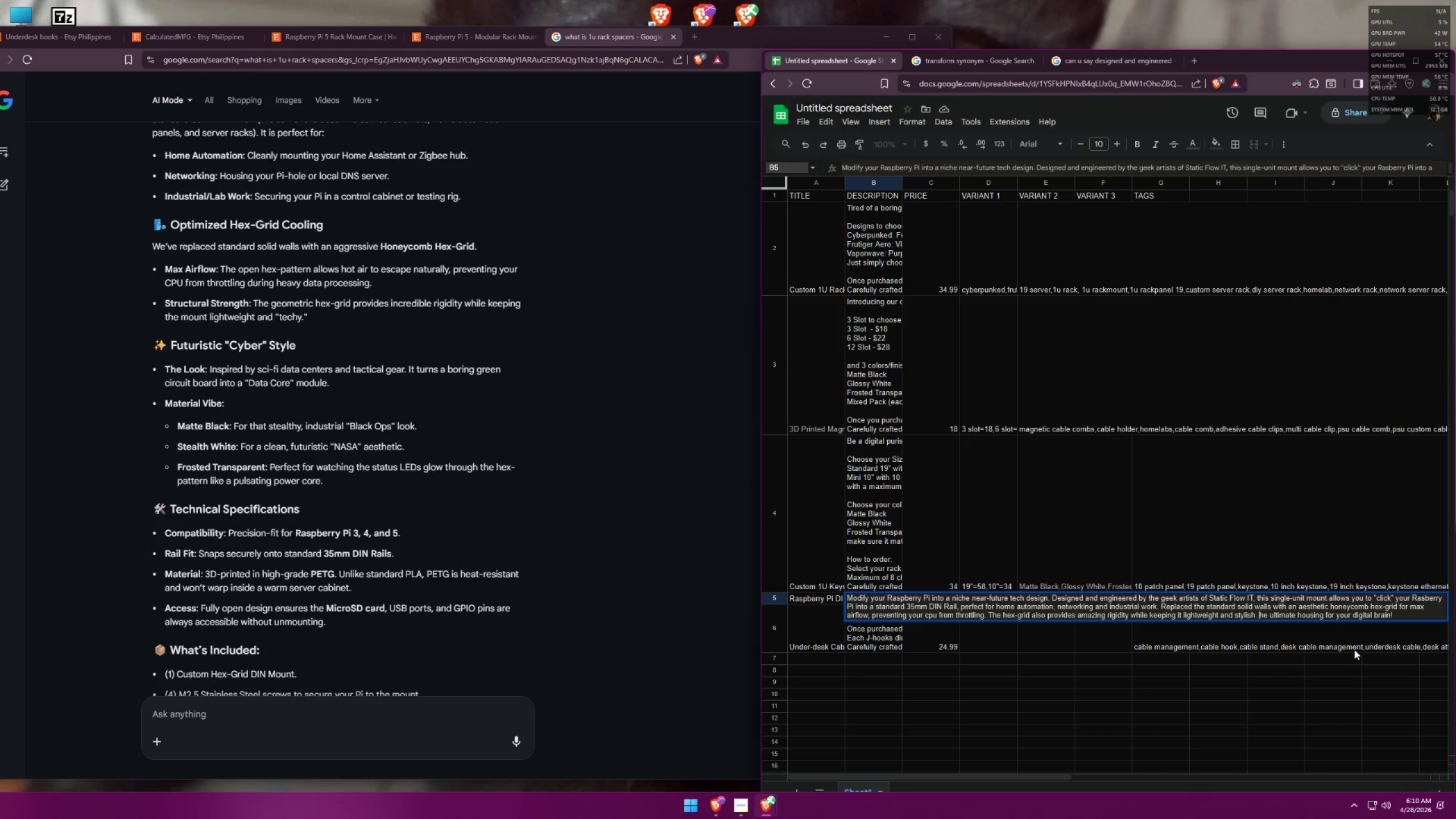 
key(Shift+ShiftLeft)
 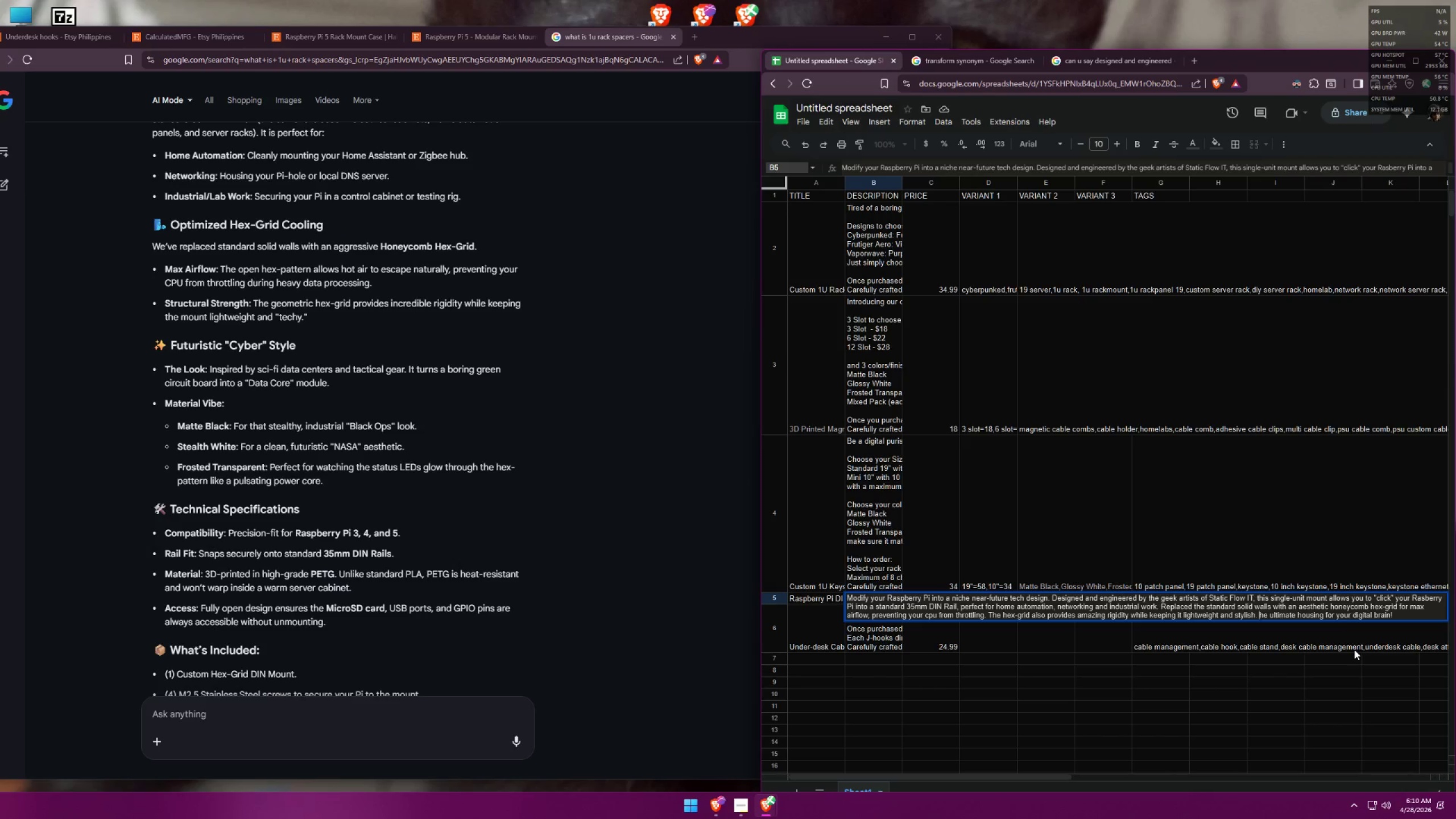 
key(Shift+T)
 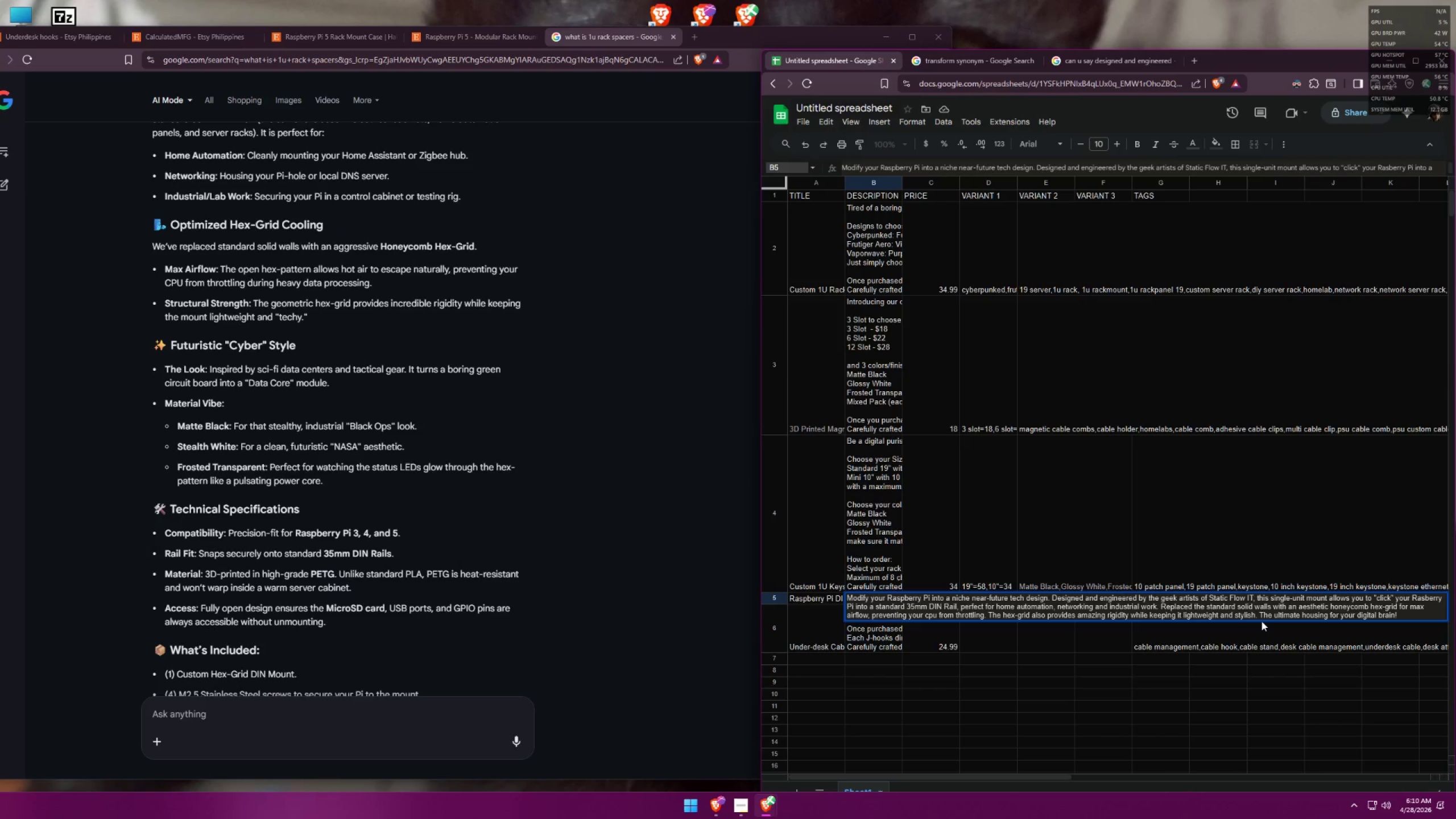 
left_click([1258, 615])
 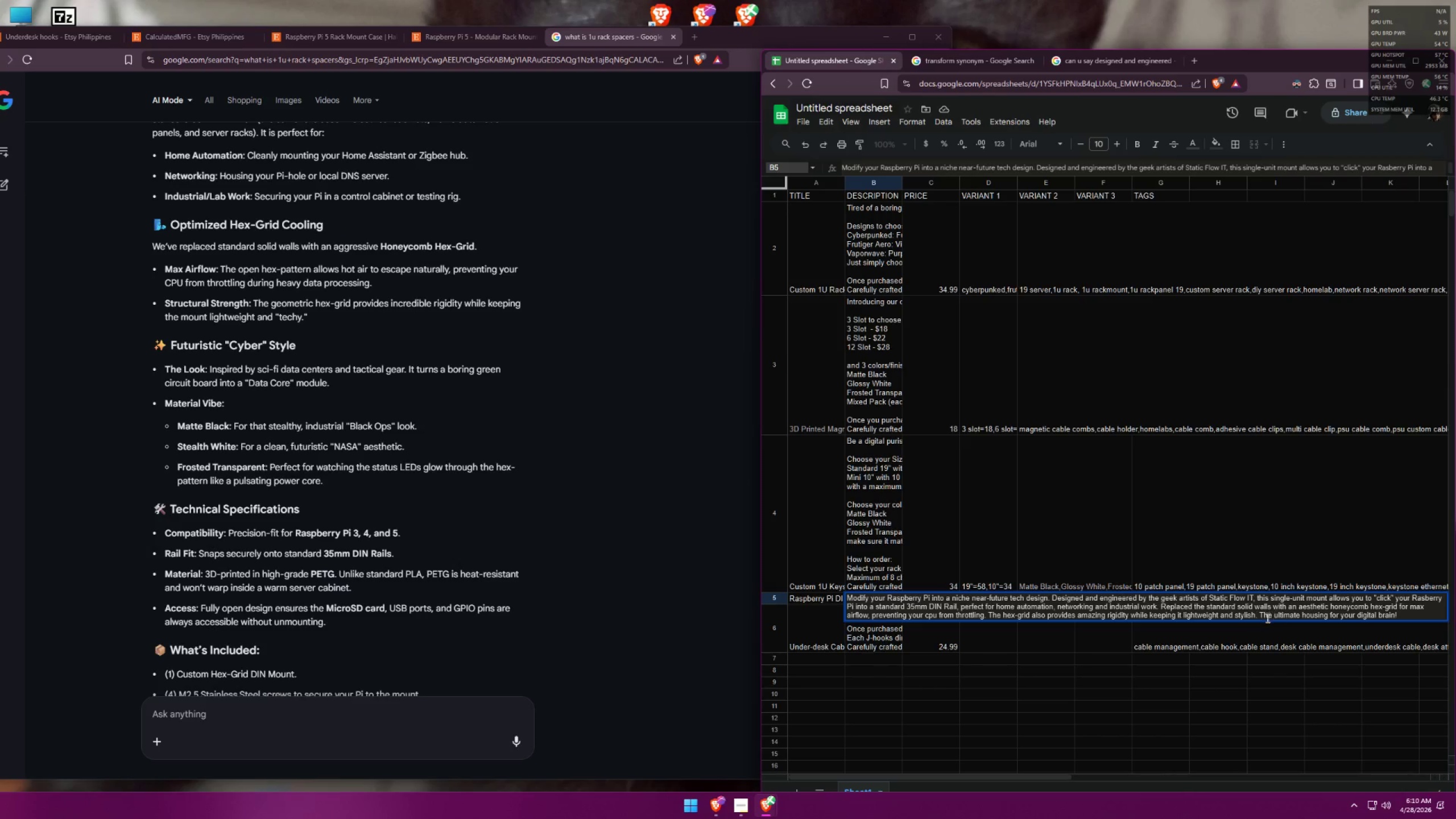 
key(Space)
 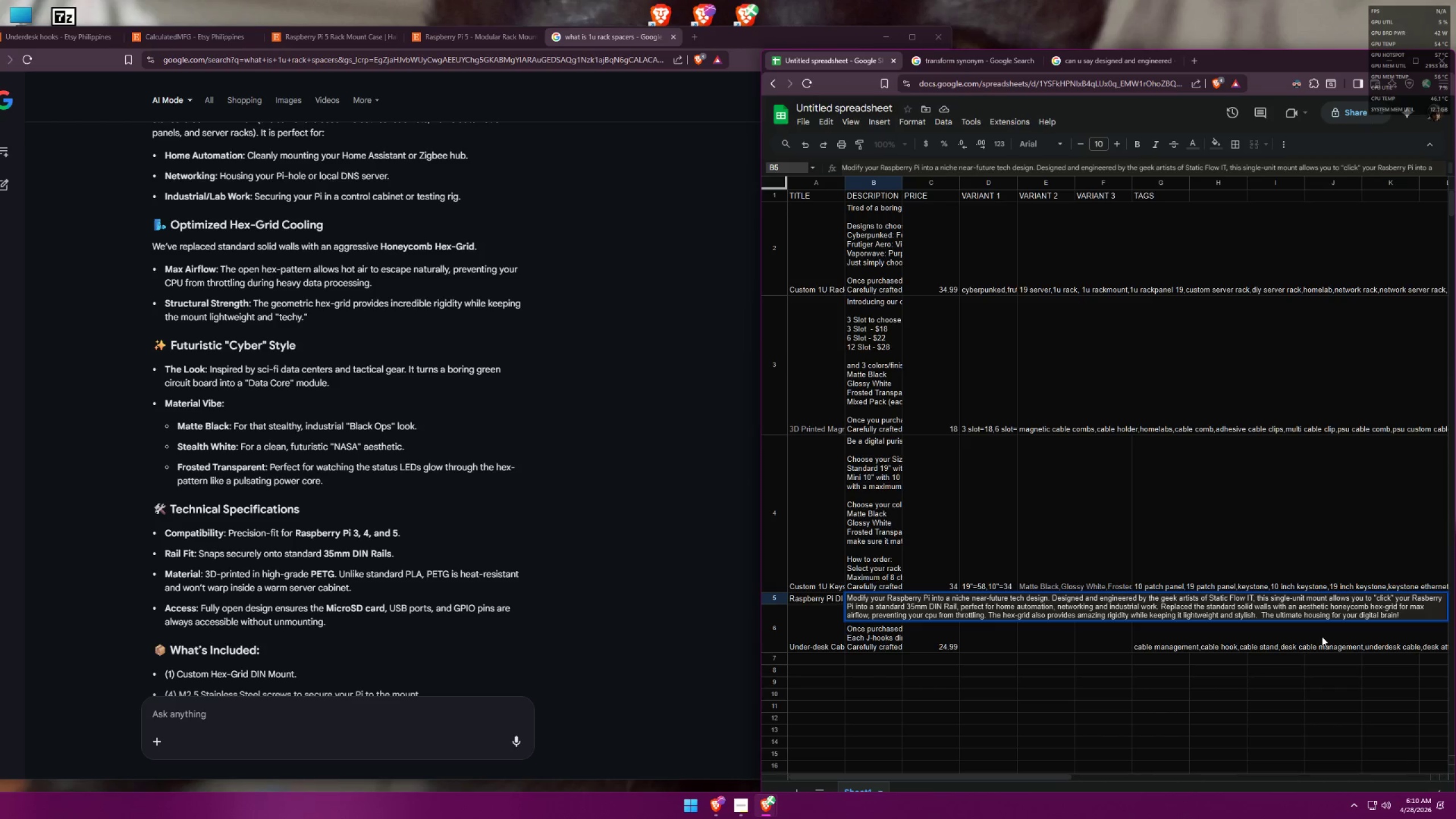 
wait(5.14)
 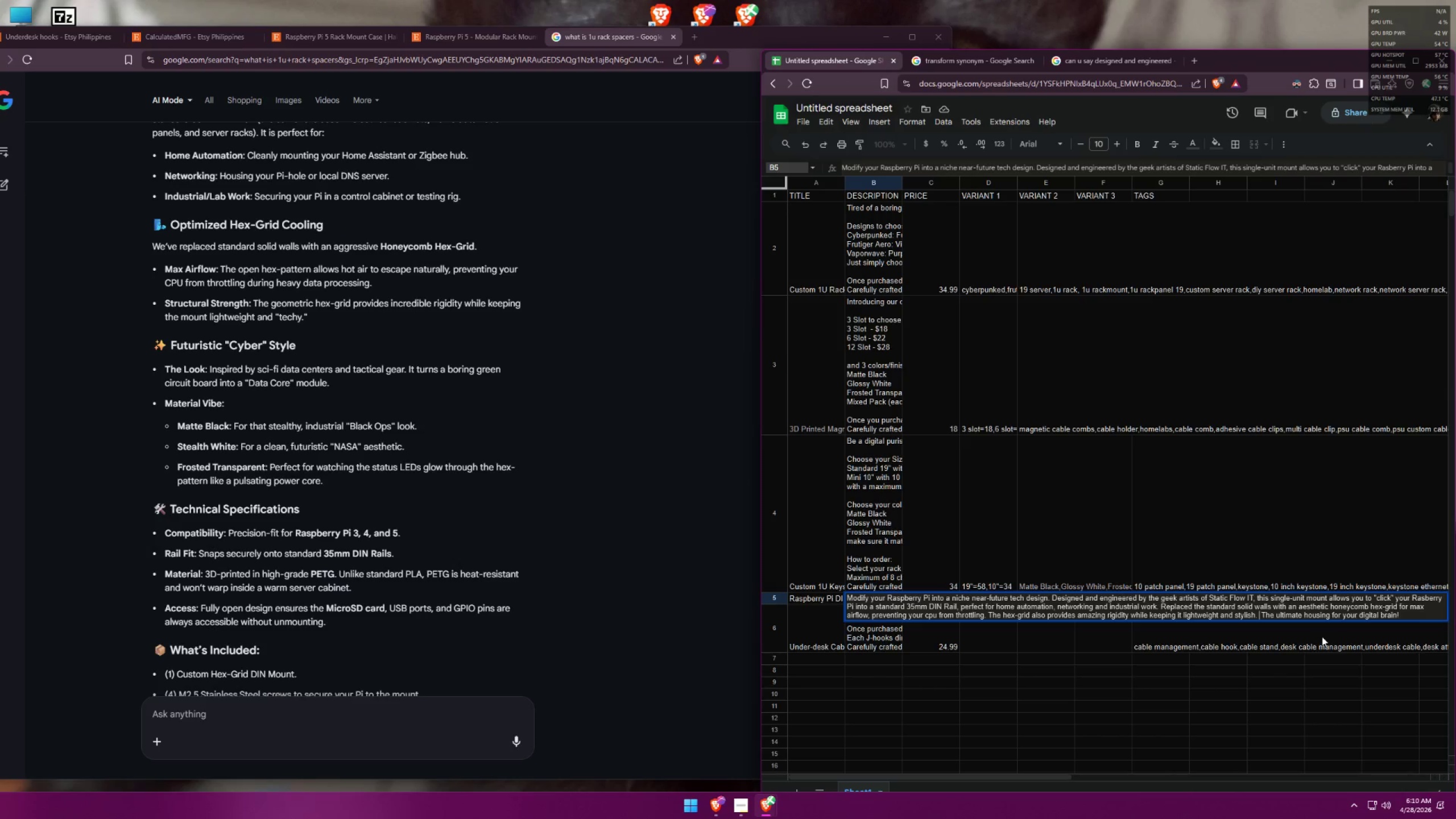 
type(Inspired by the Sci-Fi)
 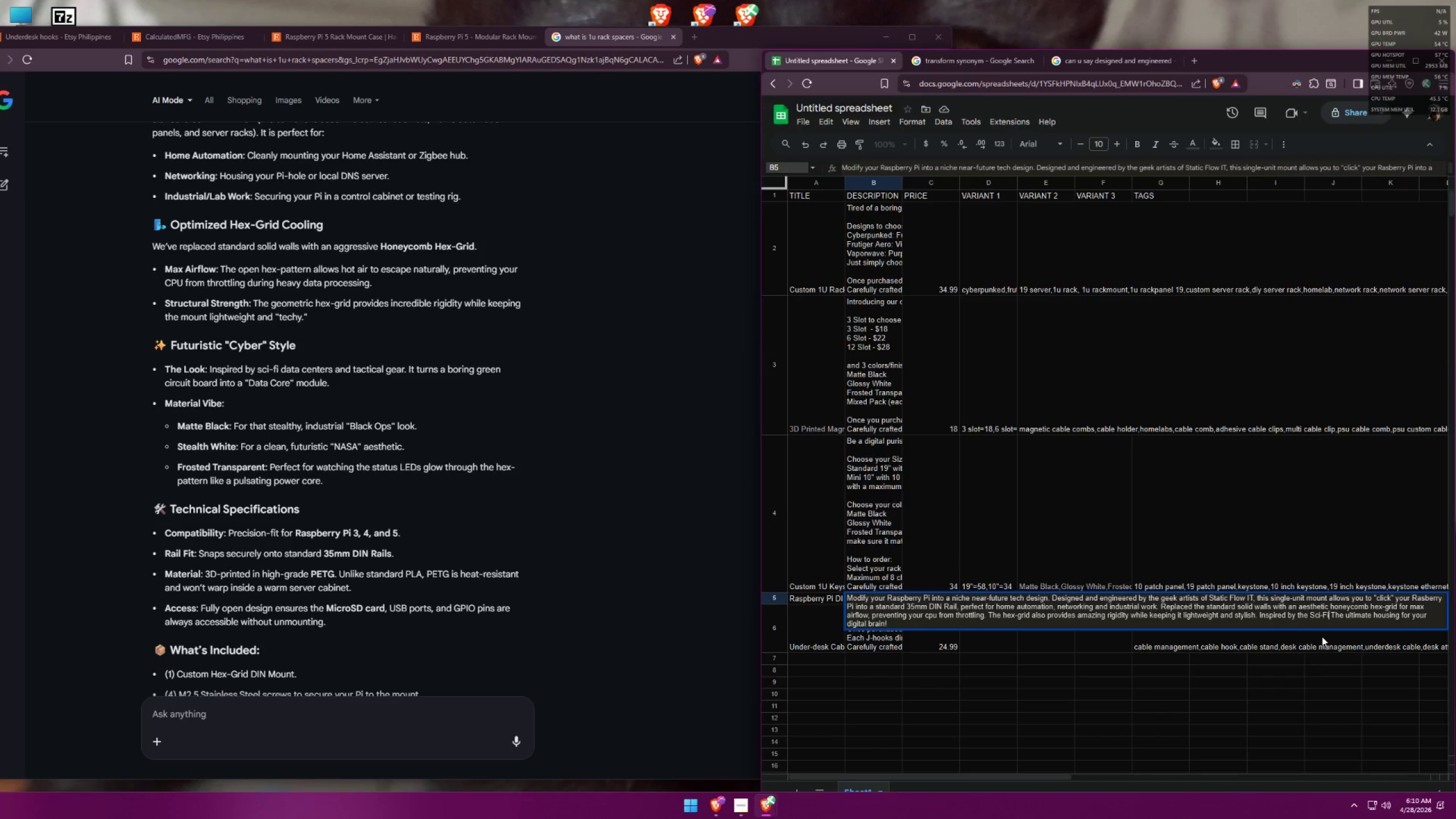 
wait(8.12)
 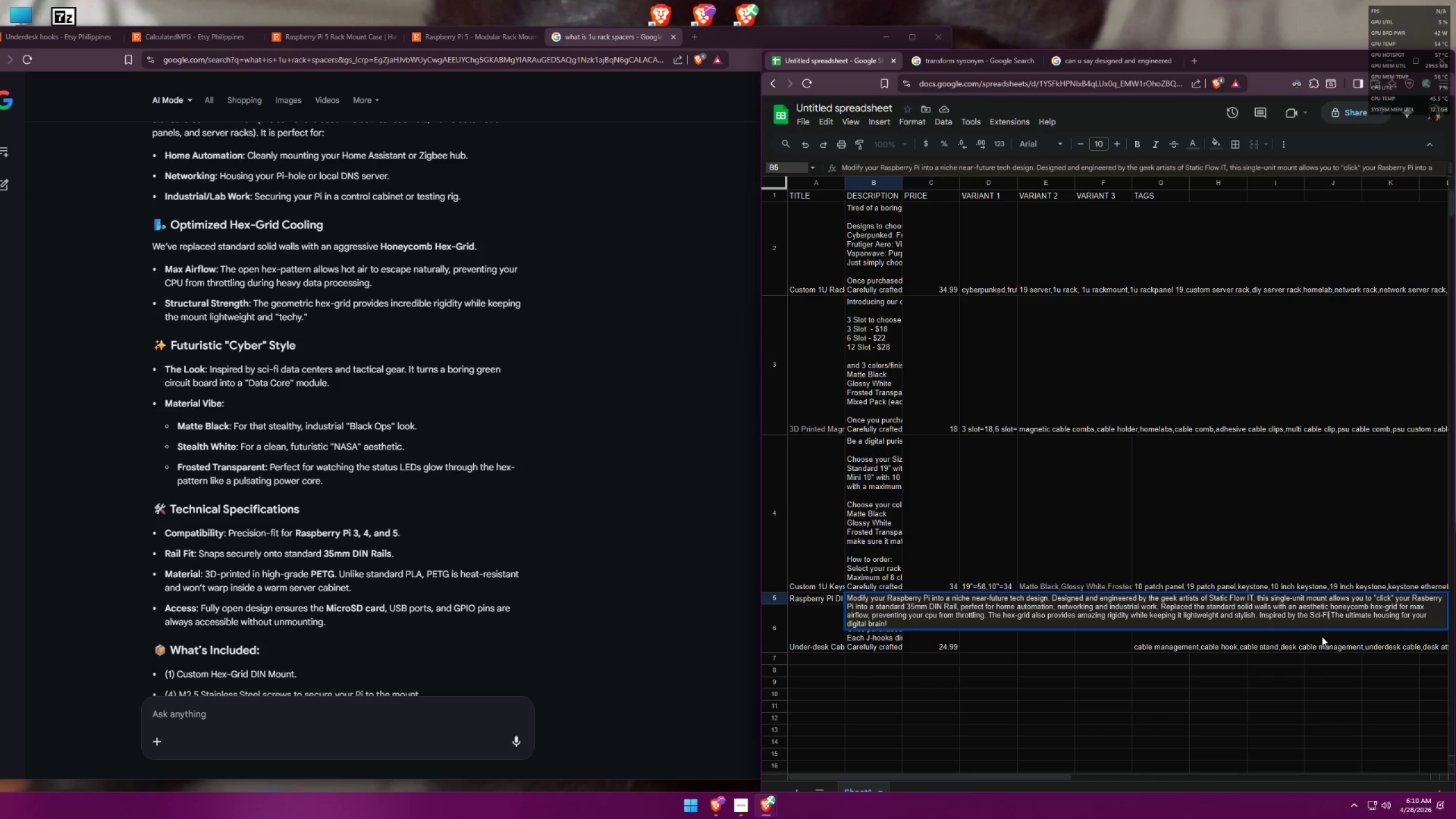 
key(Comma)
 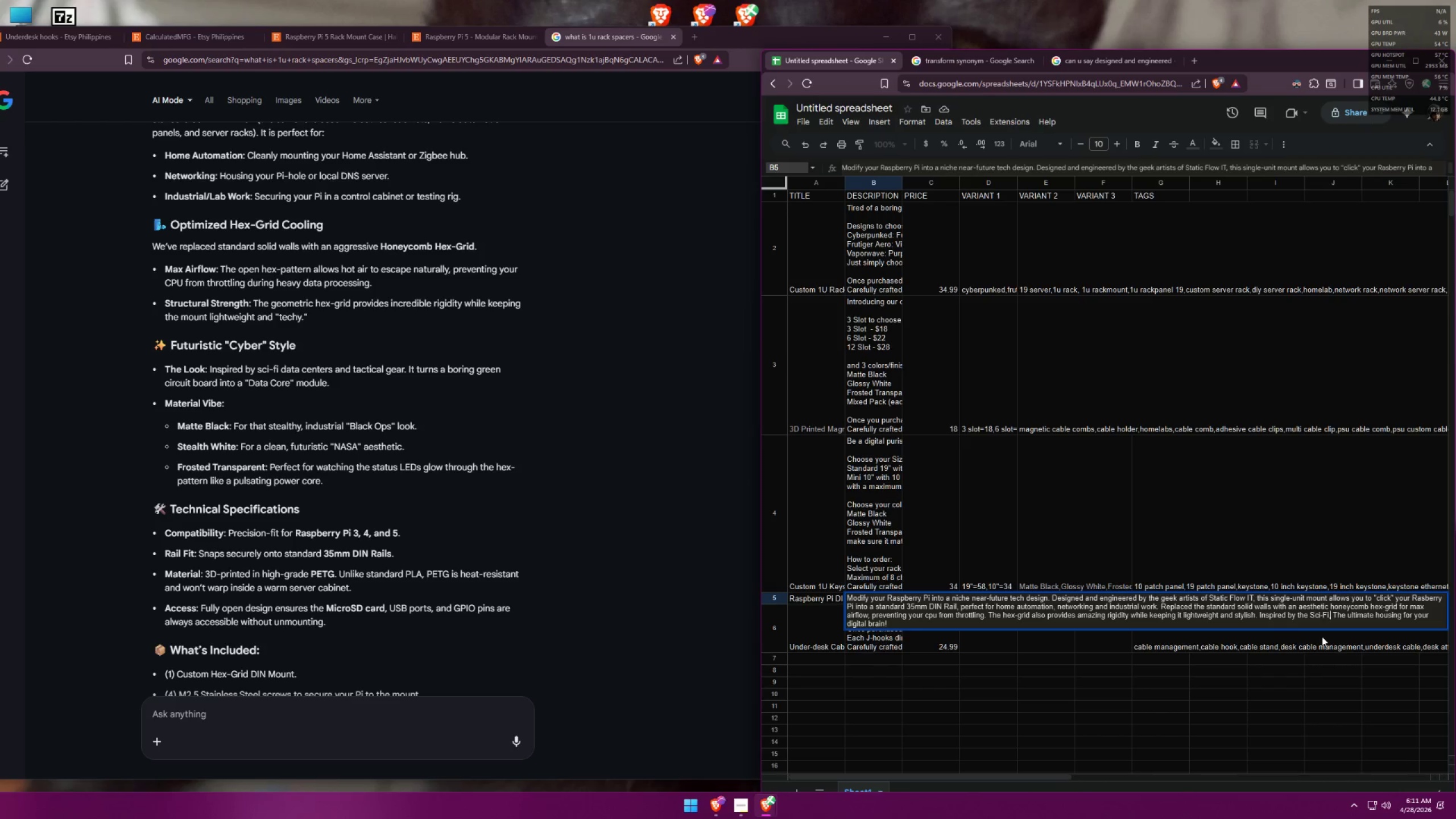 
wait(8.17)
 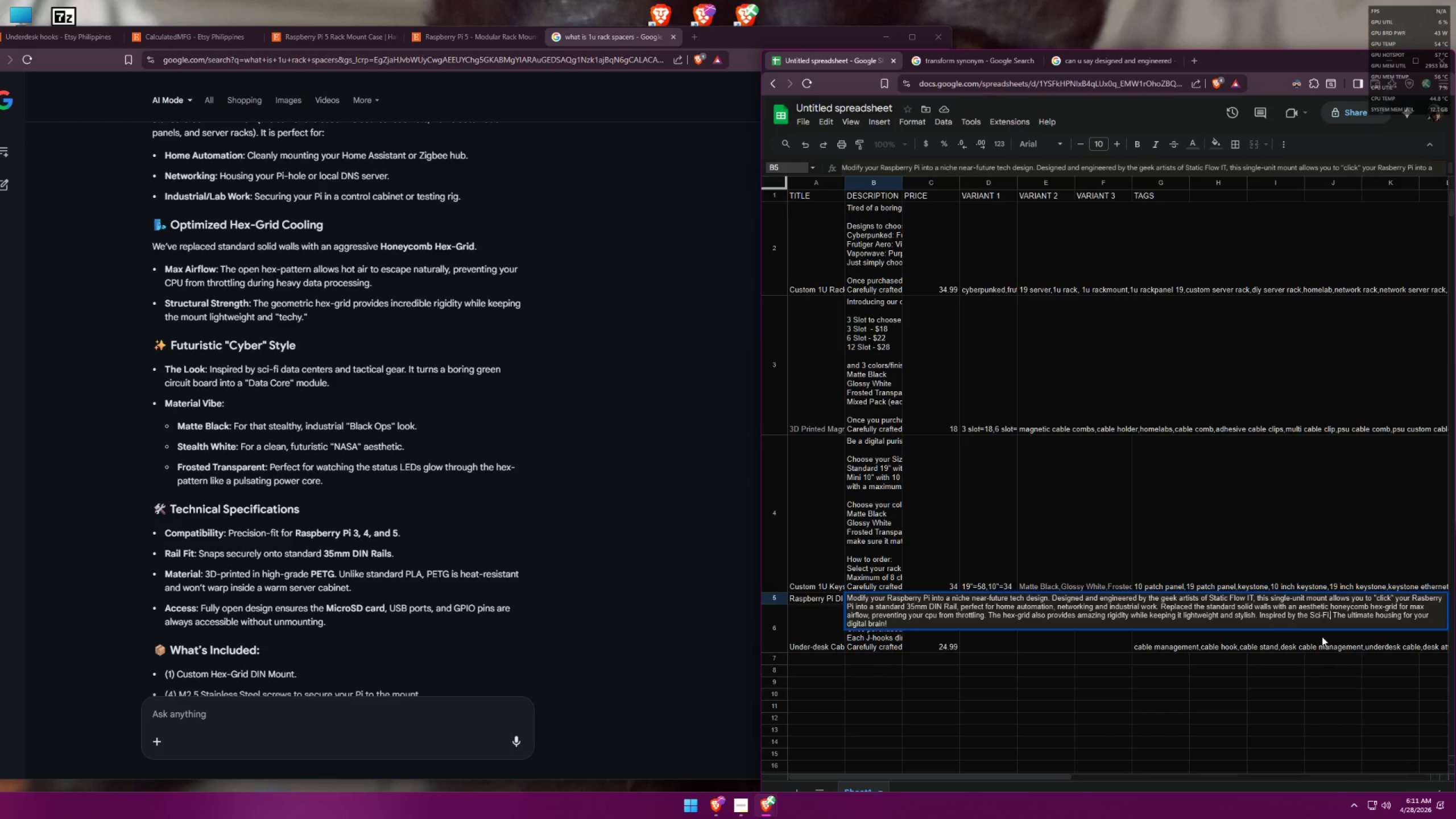 
key(Space)
 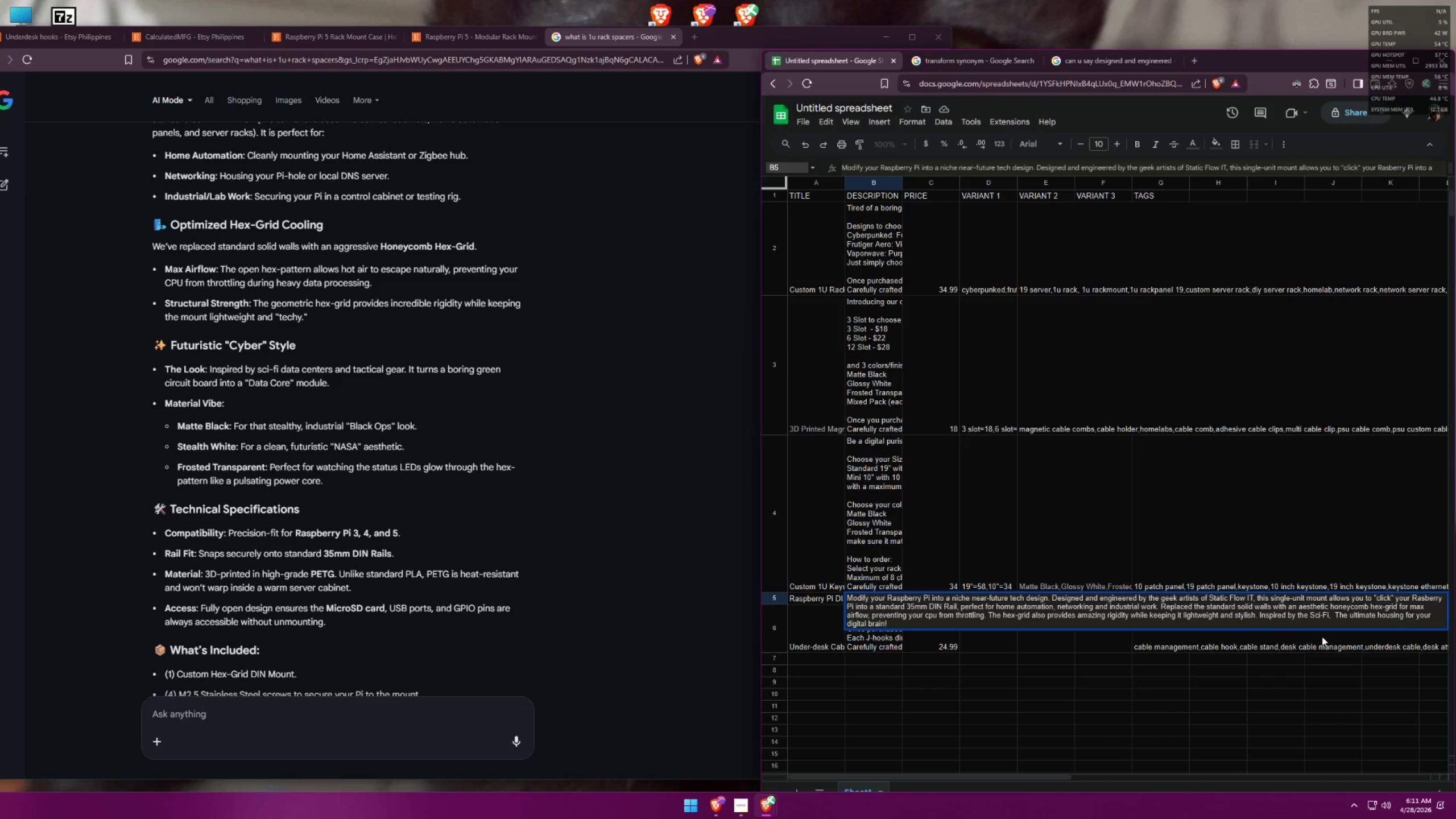 
wait(14.11)
 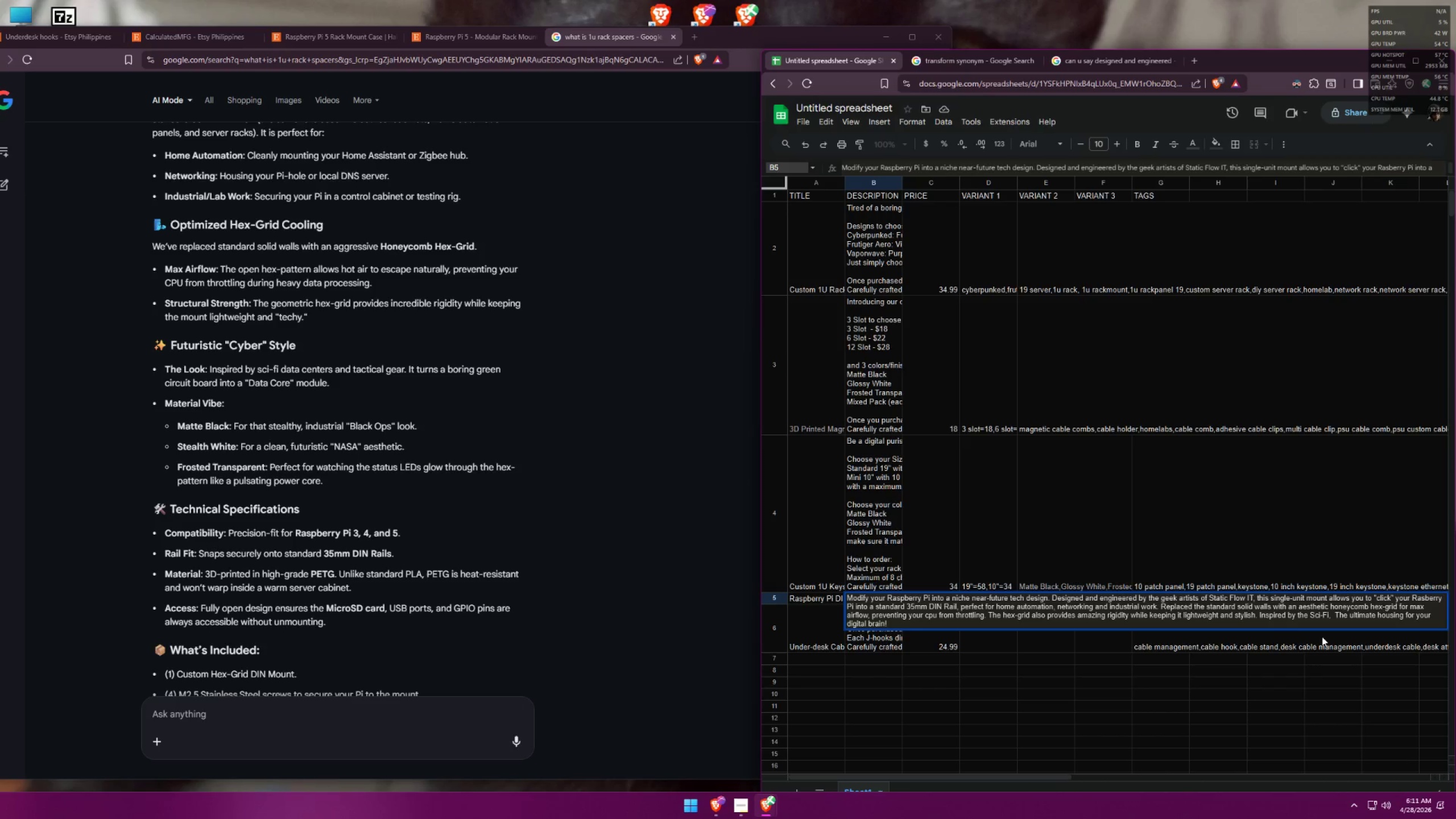 
scroll: coordinate [455, 506], scroll_direction: down, amount: 1.0
 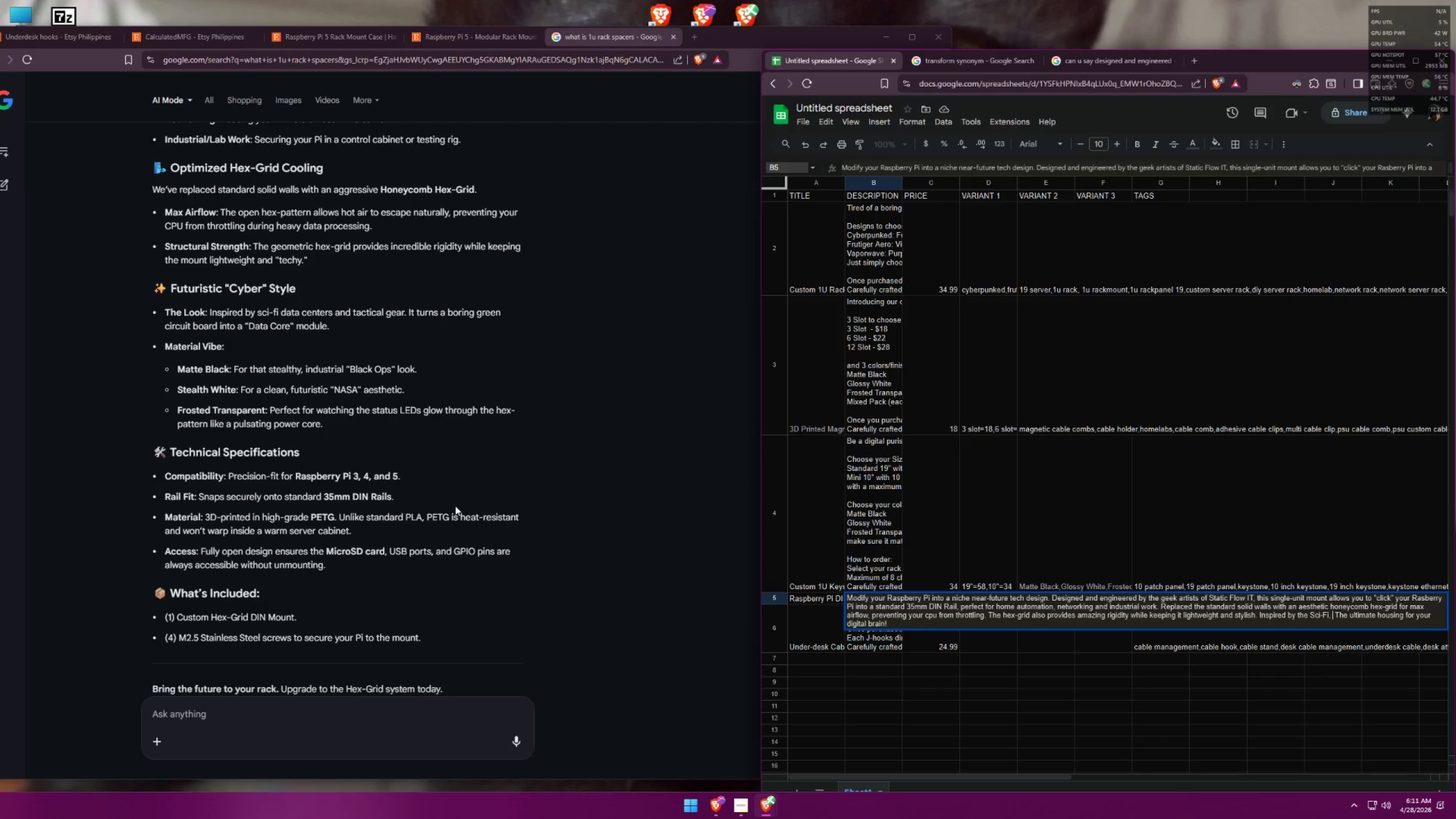 
wait(14.13)
 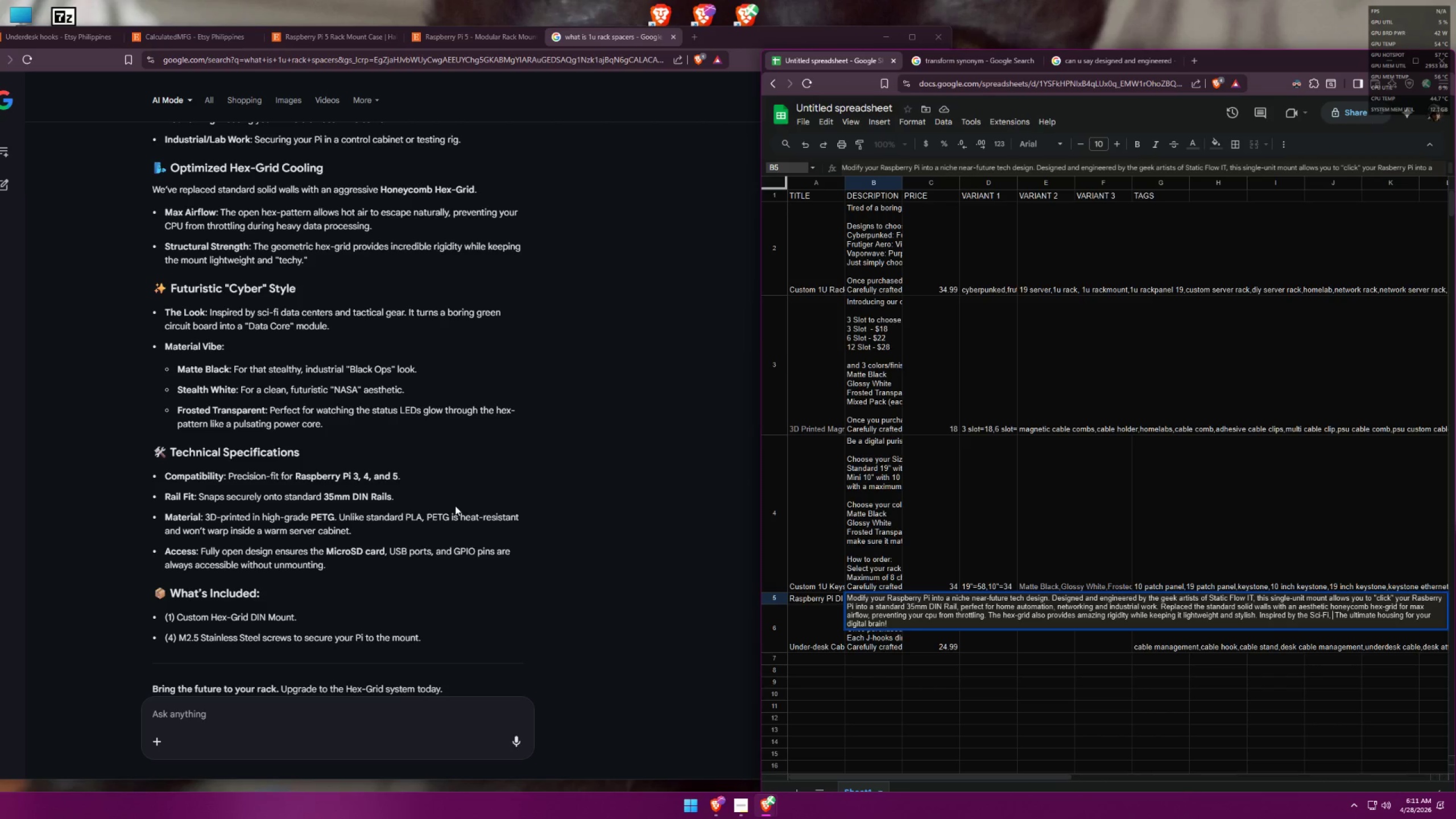 
type(Pri)
key(Backspace)
key(Backspace)
key(Backspace)
type(it's primary matte black for that ins)
key(Backspace)
type(dustrial look with stealth white for clean futuristic ae)
key(Backspace)
key(Backspace)
key(Backspace)
type( touch and forsted transparent )
 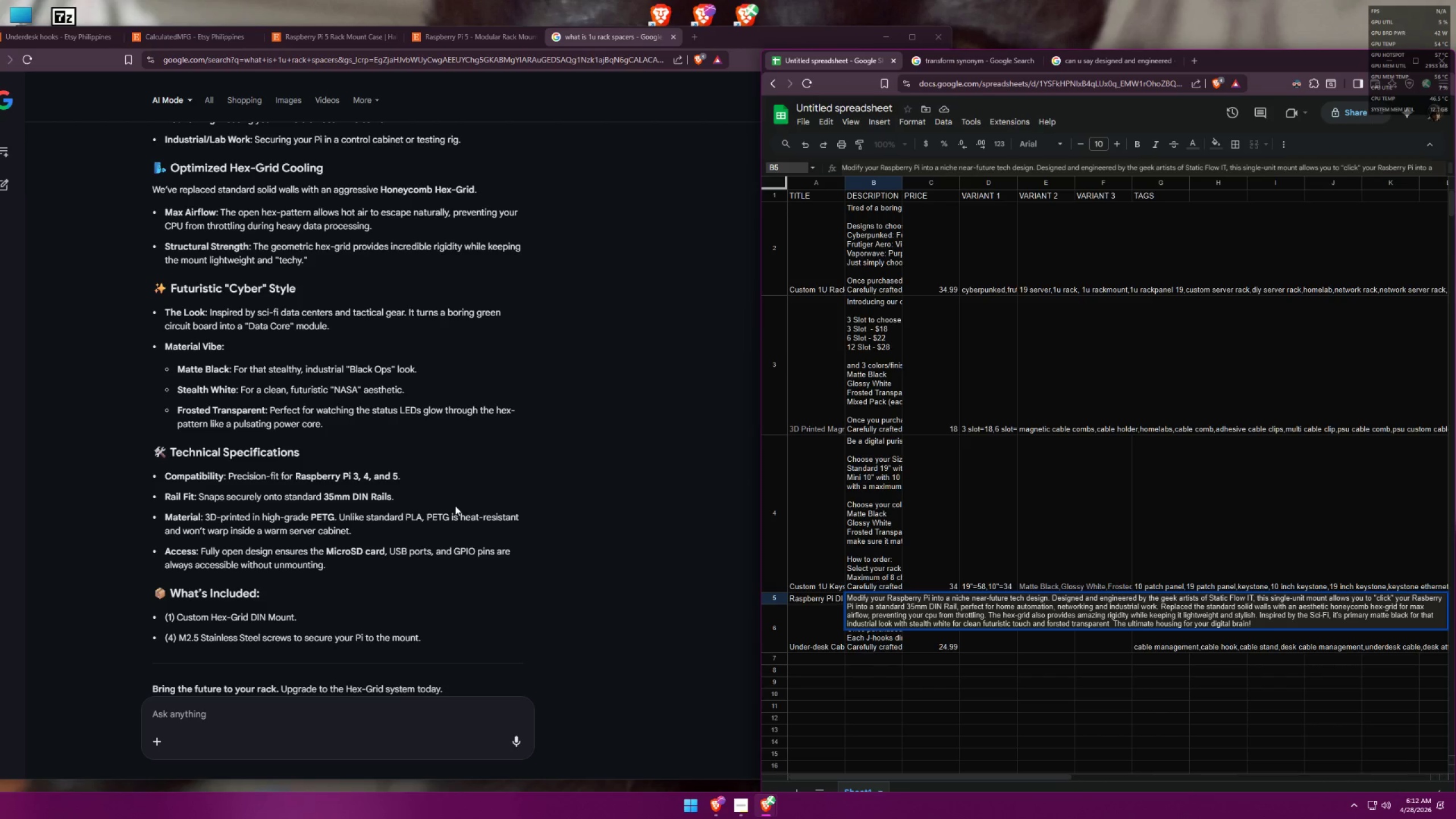 
type(parts)
key(Backspace)
key(Backspace)
key(Backspace)
key(Backspace)
key(Backspace)
type(p)
key(Backspace)
 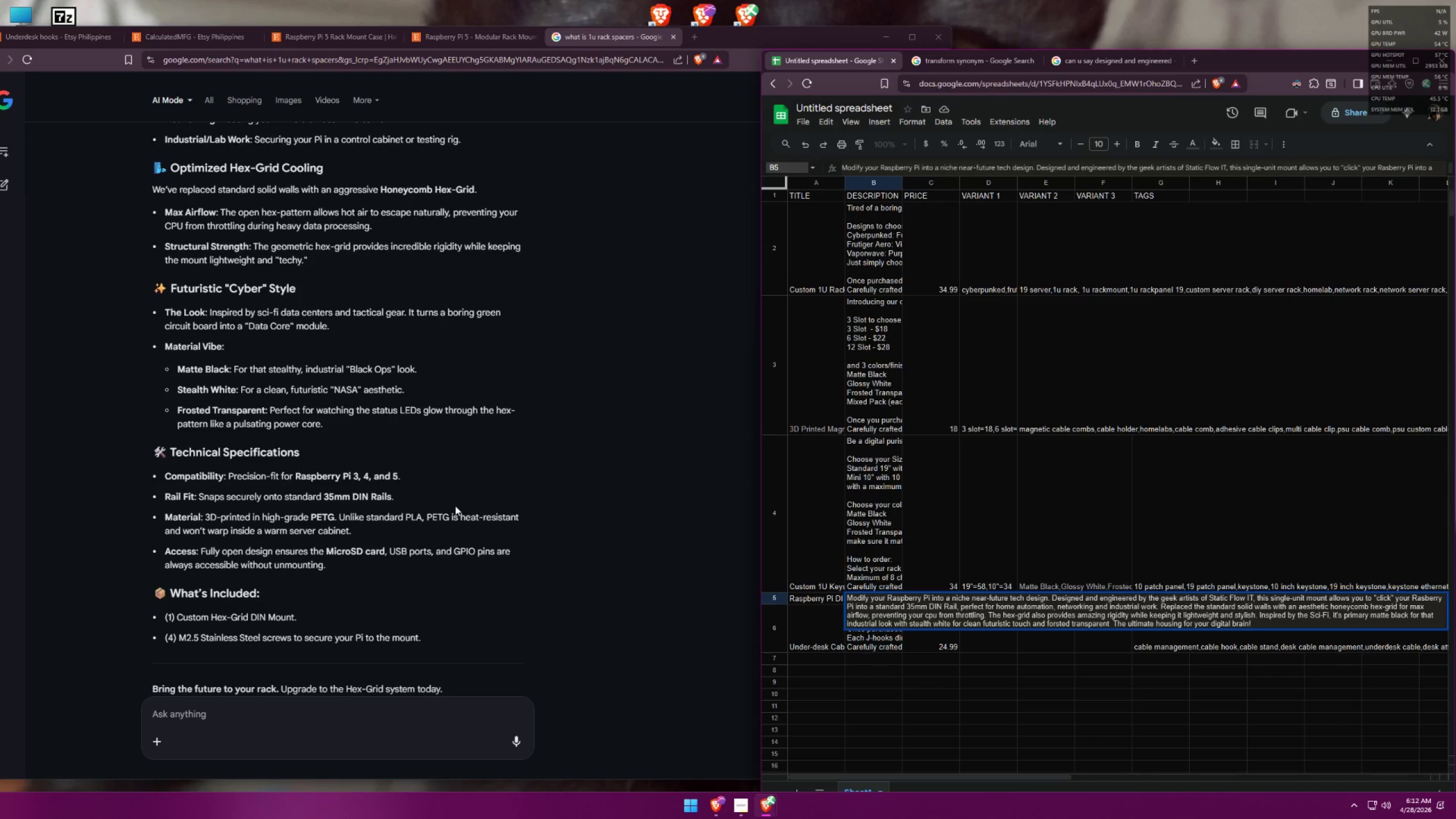 
wait(8.39)
 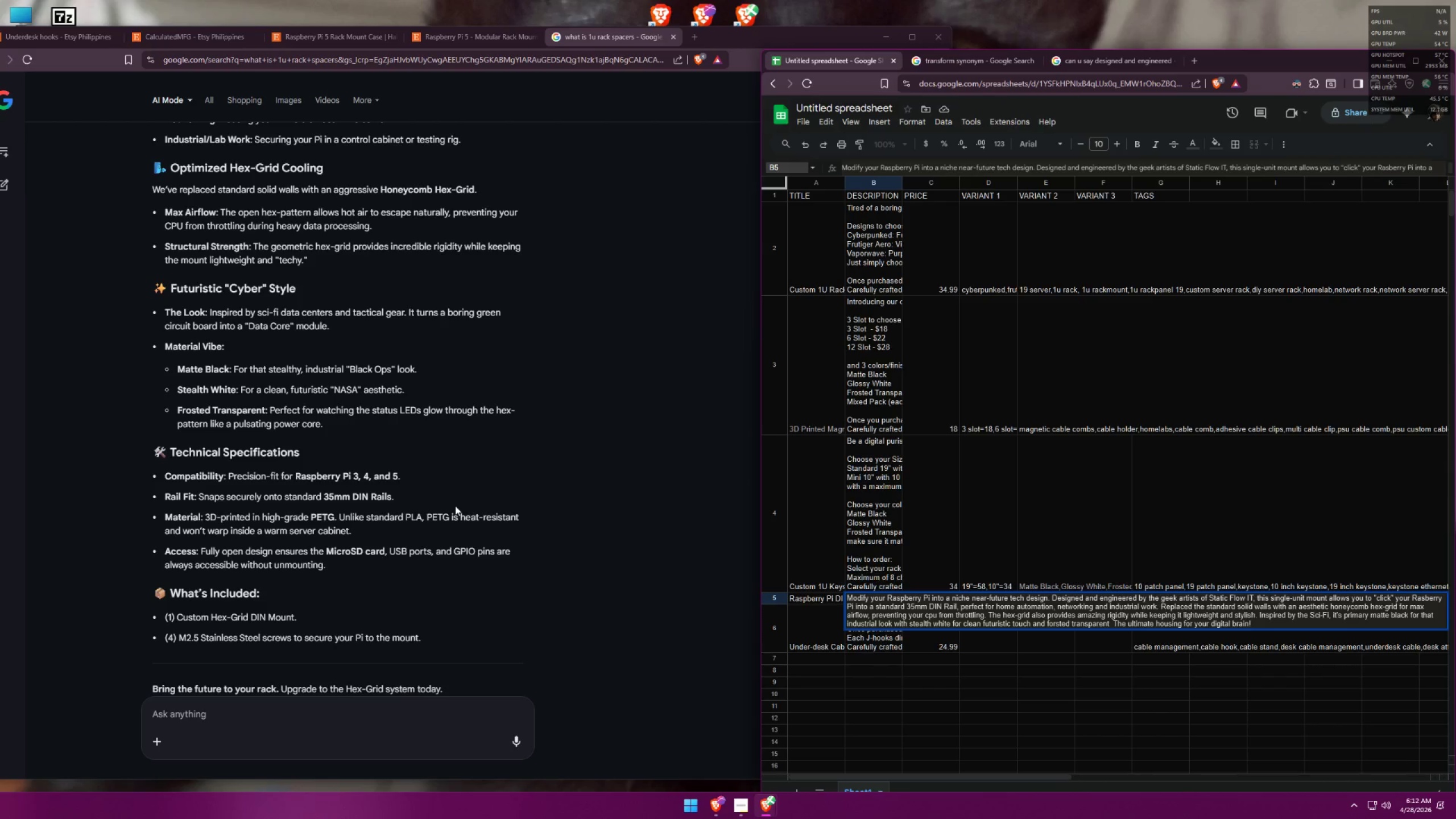 
type(materials )
key(Backspace)
key(Backspace)
type( s)
key(Backspace)
type(t)
key(Backspace)
type(so thath the Le)
key(Backspace)
type(EDS)
key(Backspace)
type(s glow through the hex pattern like a pulsating power core.)
 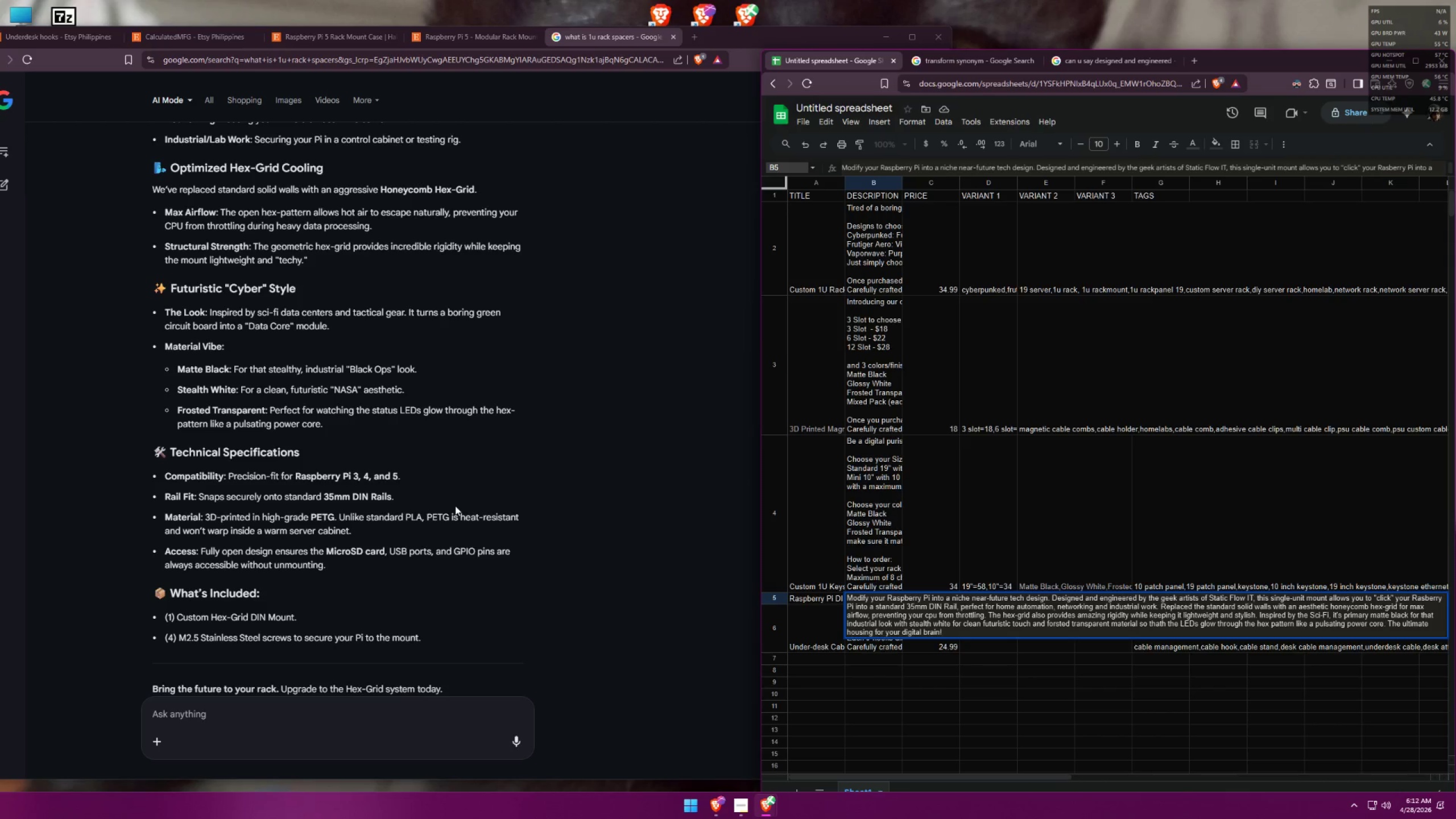 
wait(5.09)
 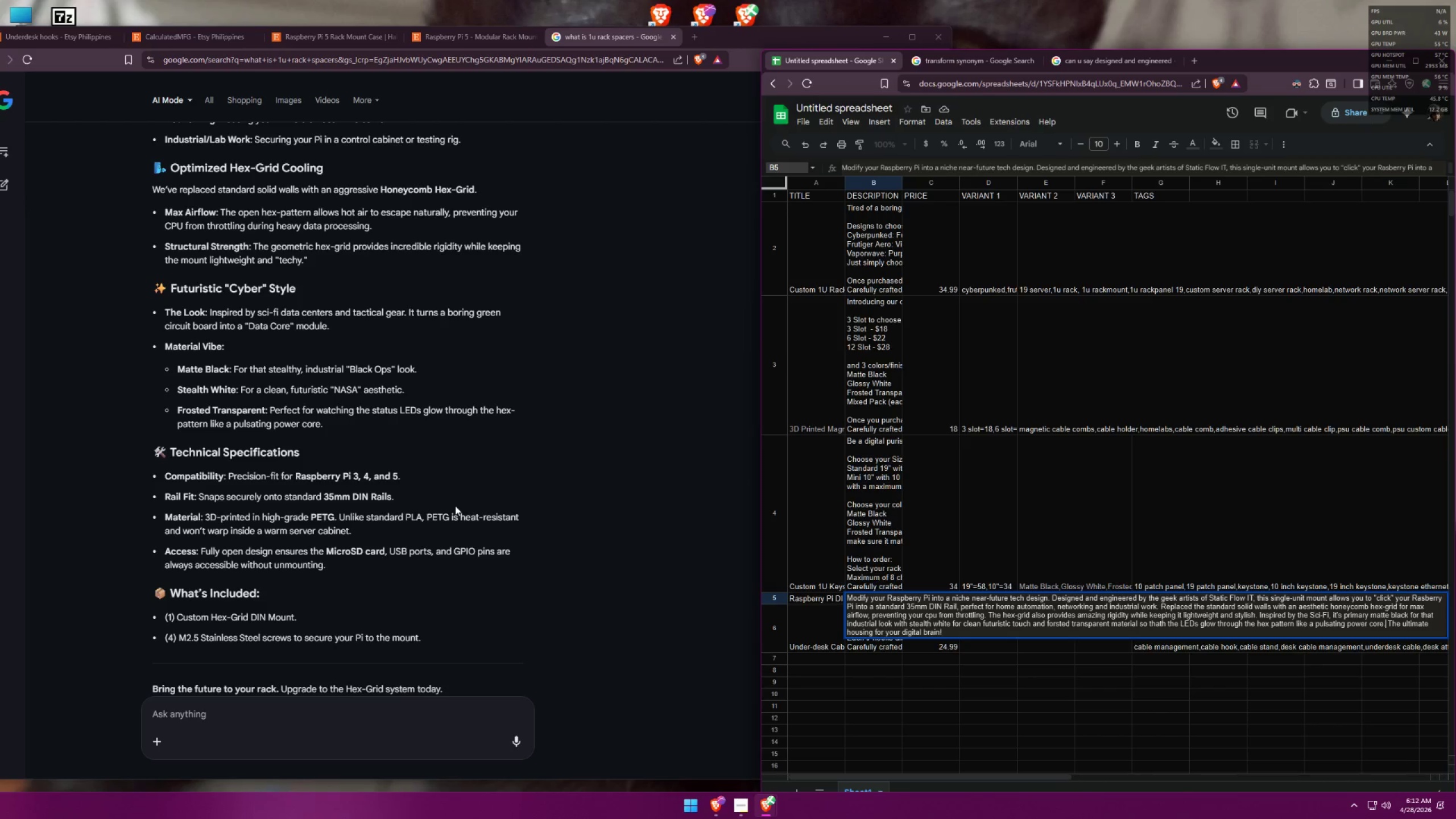 
key(Space)
 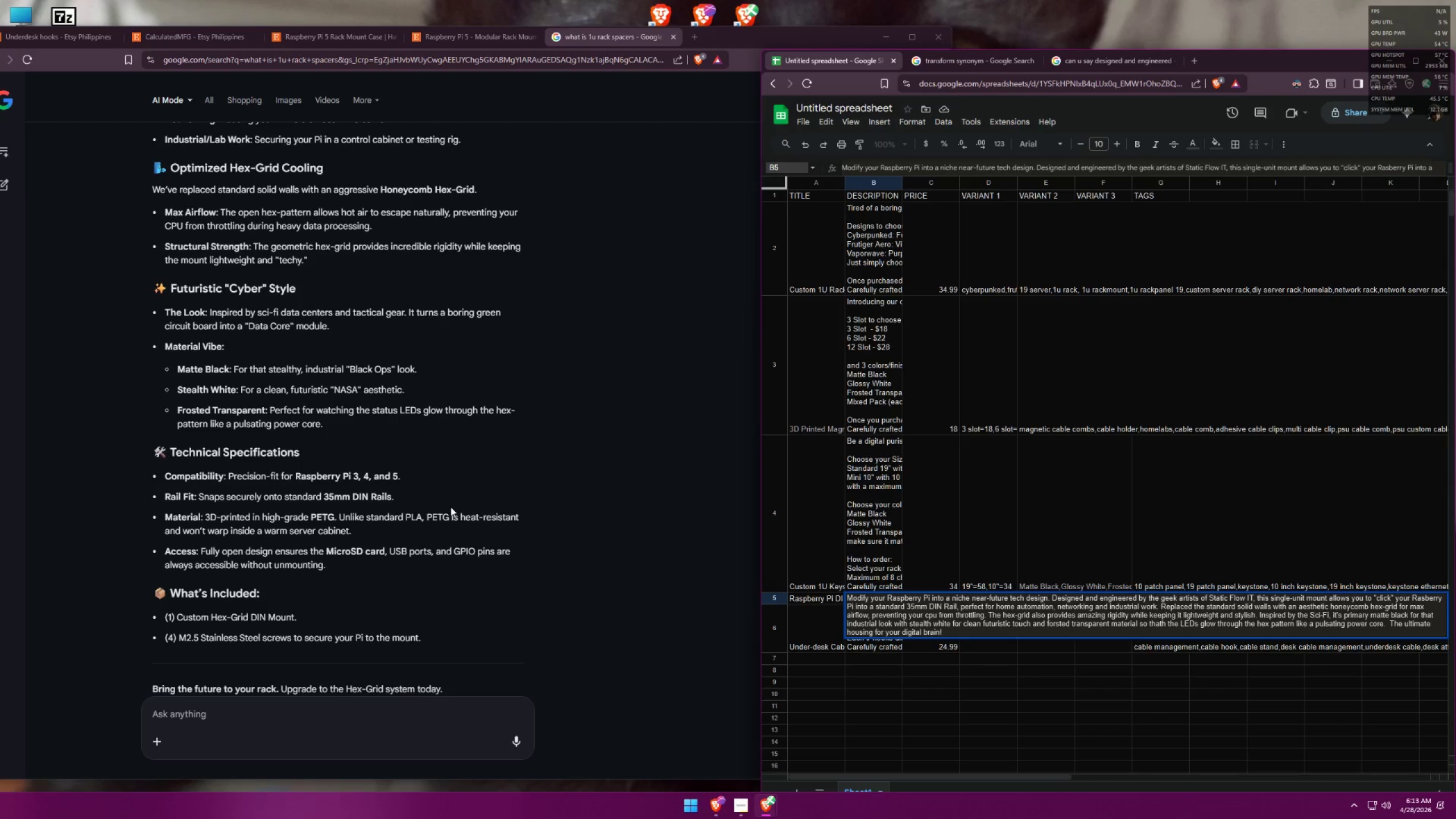 
key(Backspace)
 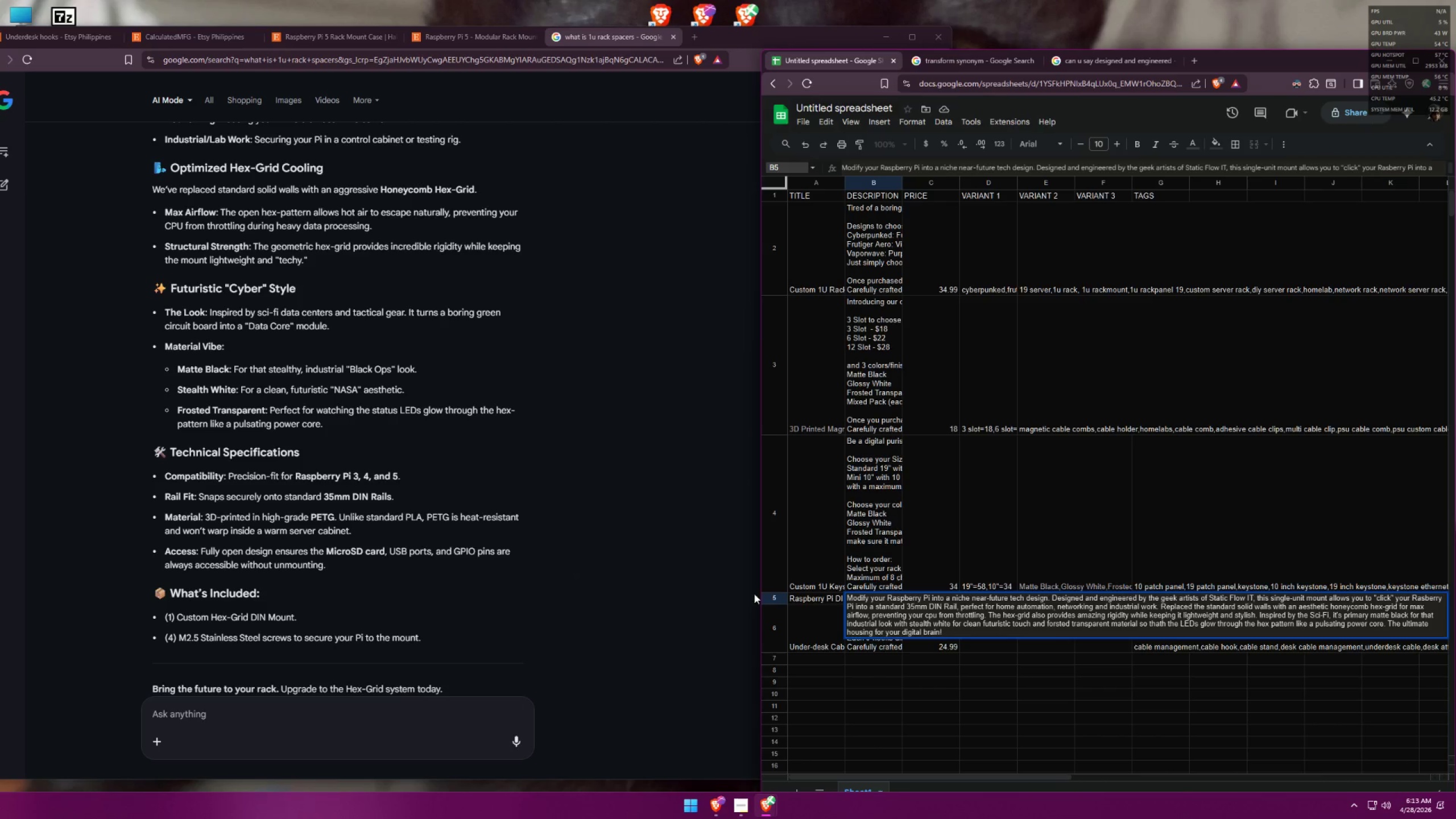 
wait(25.8)
 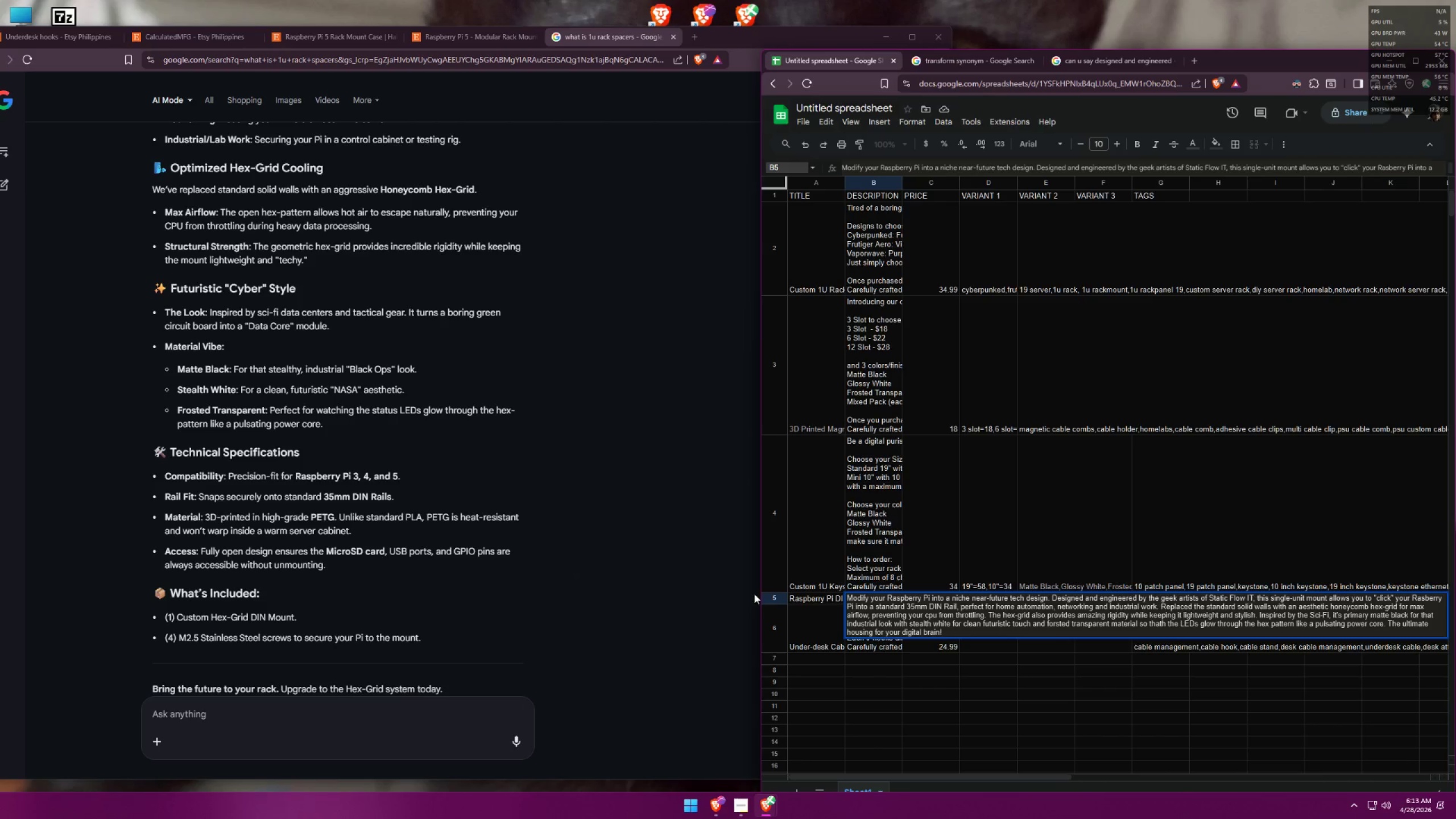 
left_click([618, 377])
 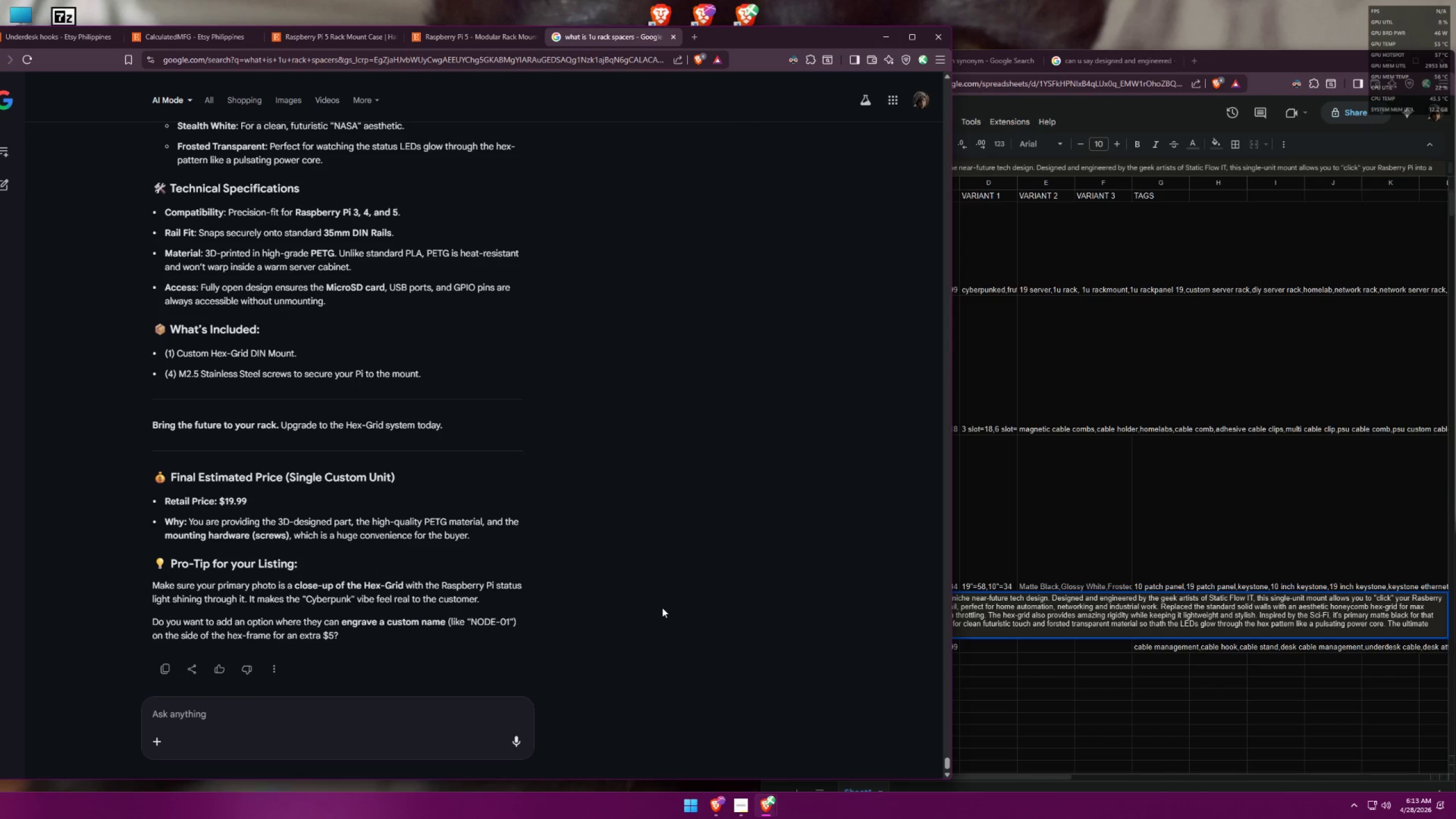 
scroll: coordinate [660, 573], scroll_direction: up, amount: 3.0
 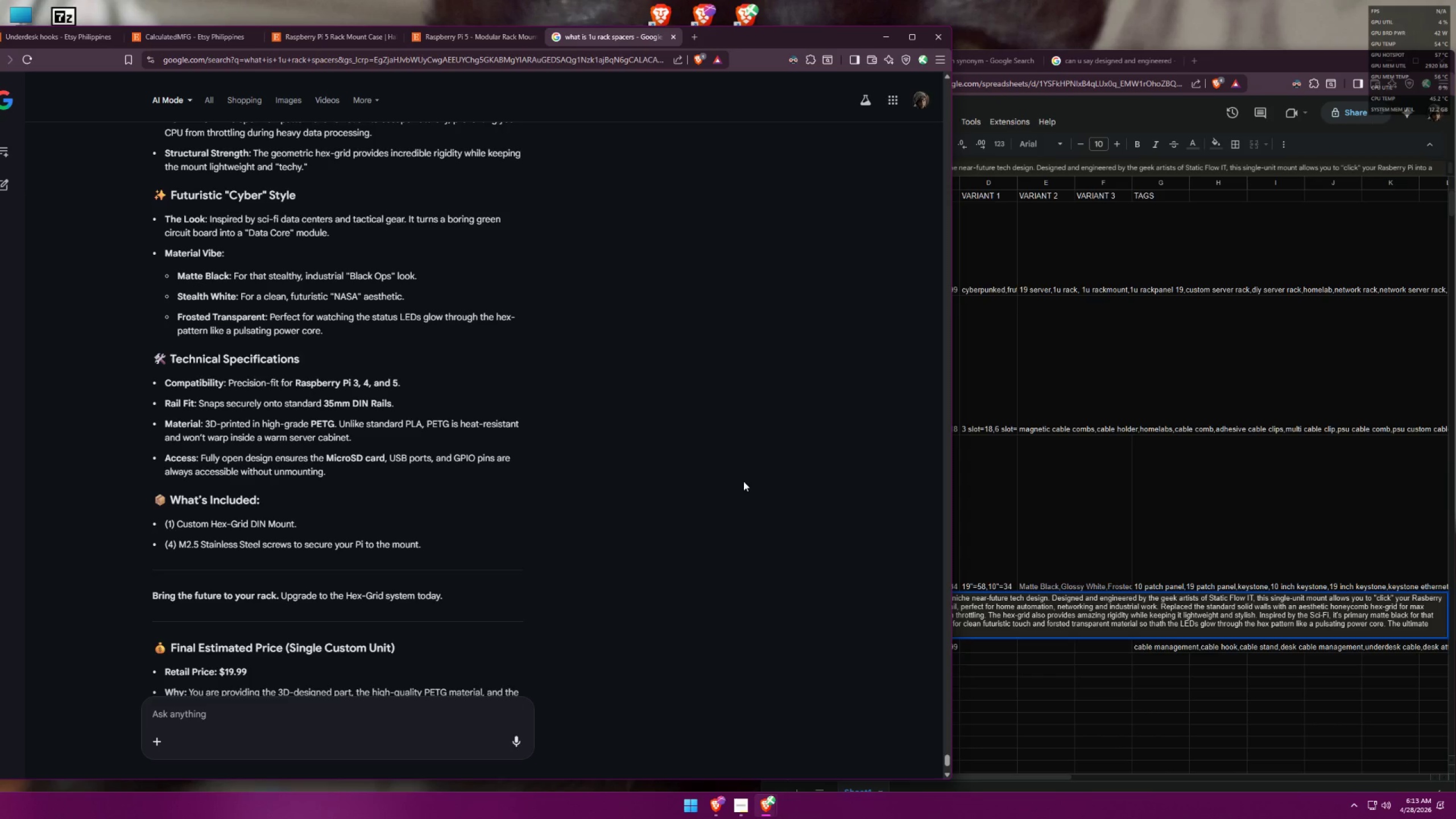 
wait(30.81)
 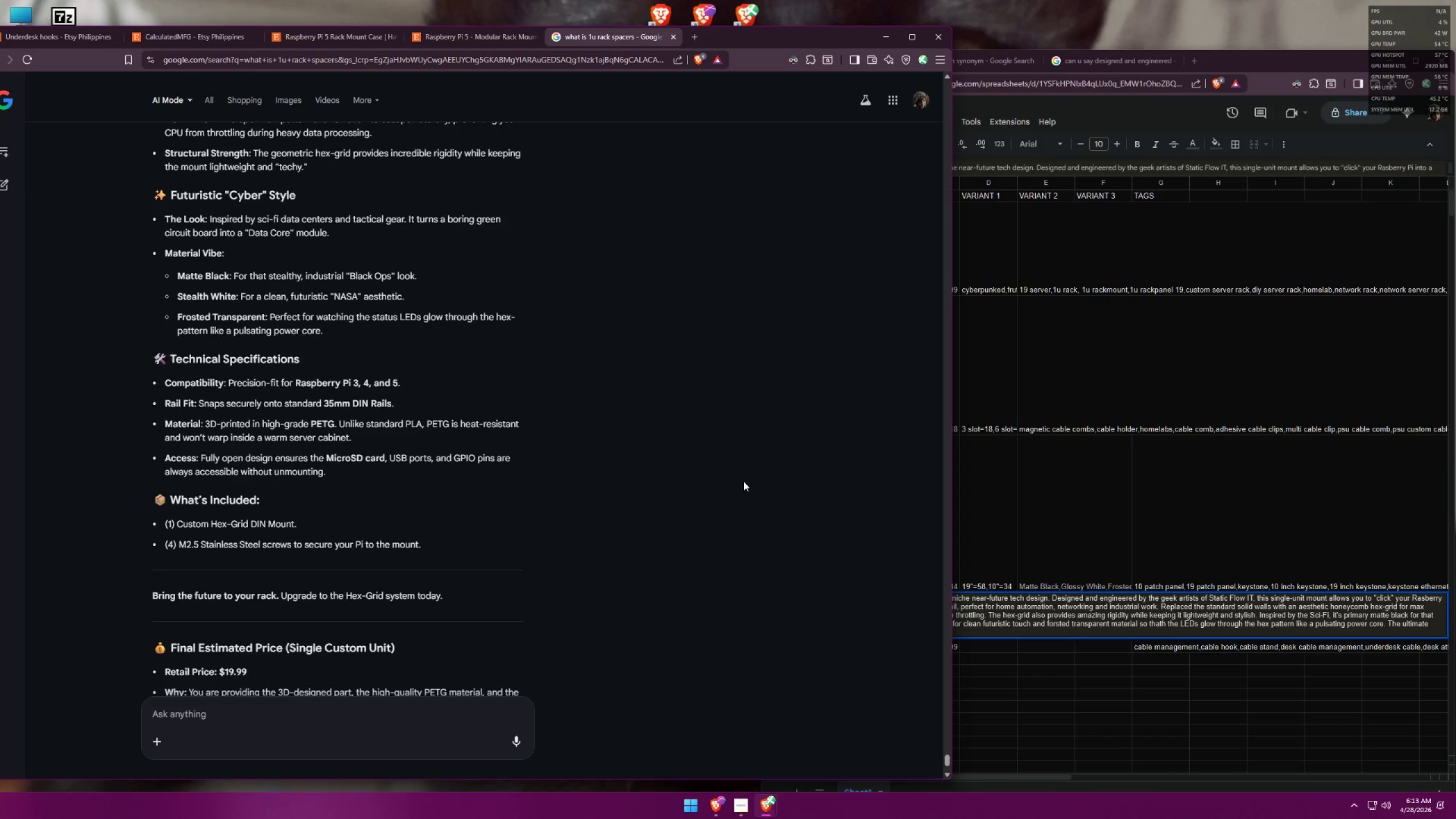 
left_click([1036, 619])
 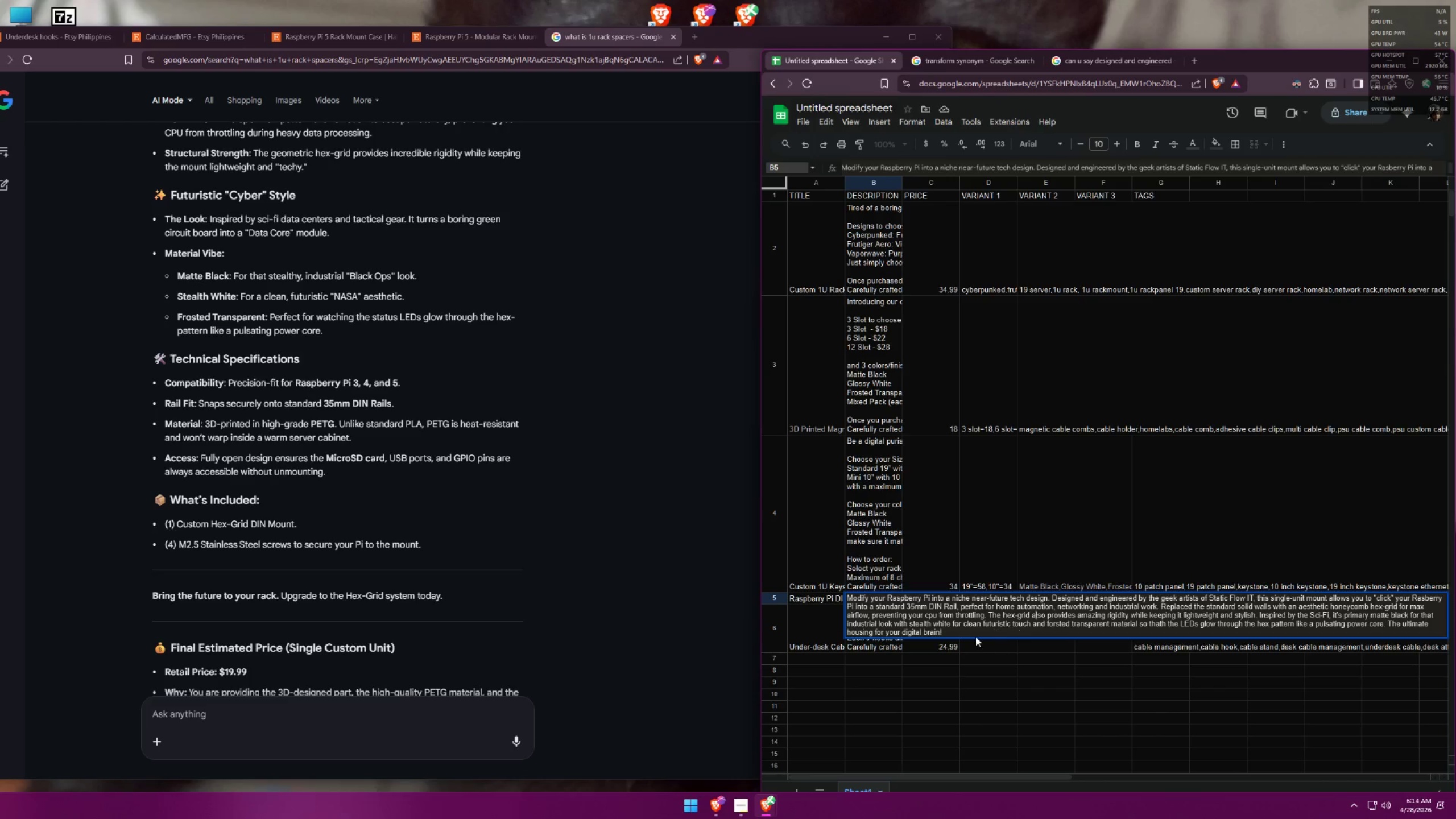 
left_click([964, 634])
 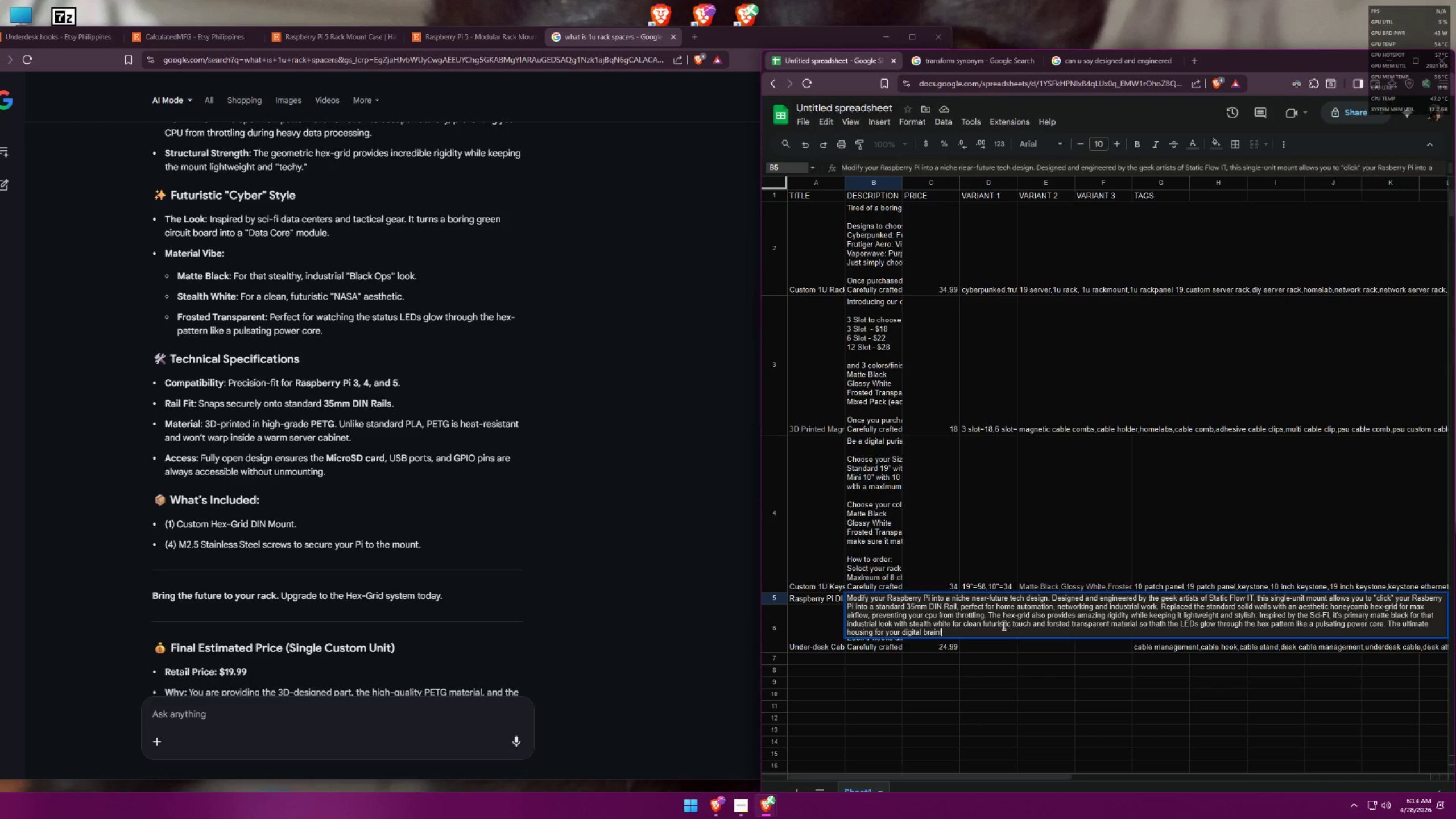 
key(Control+Enter)
 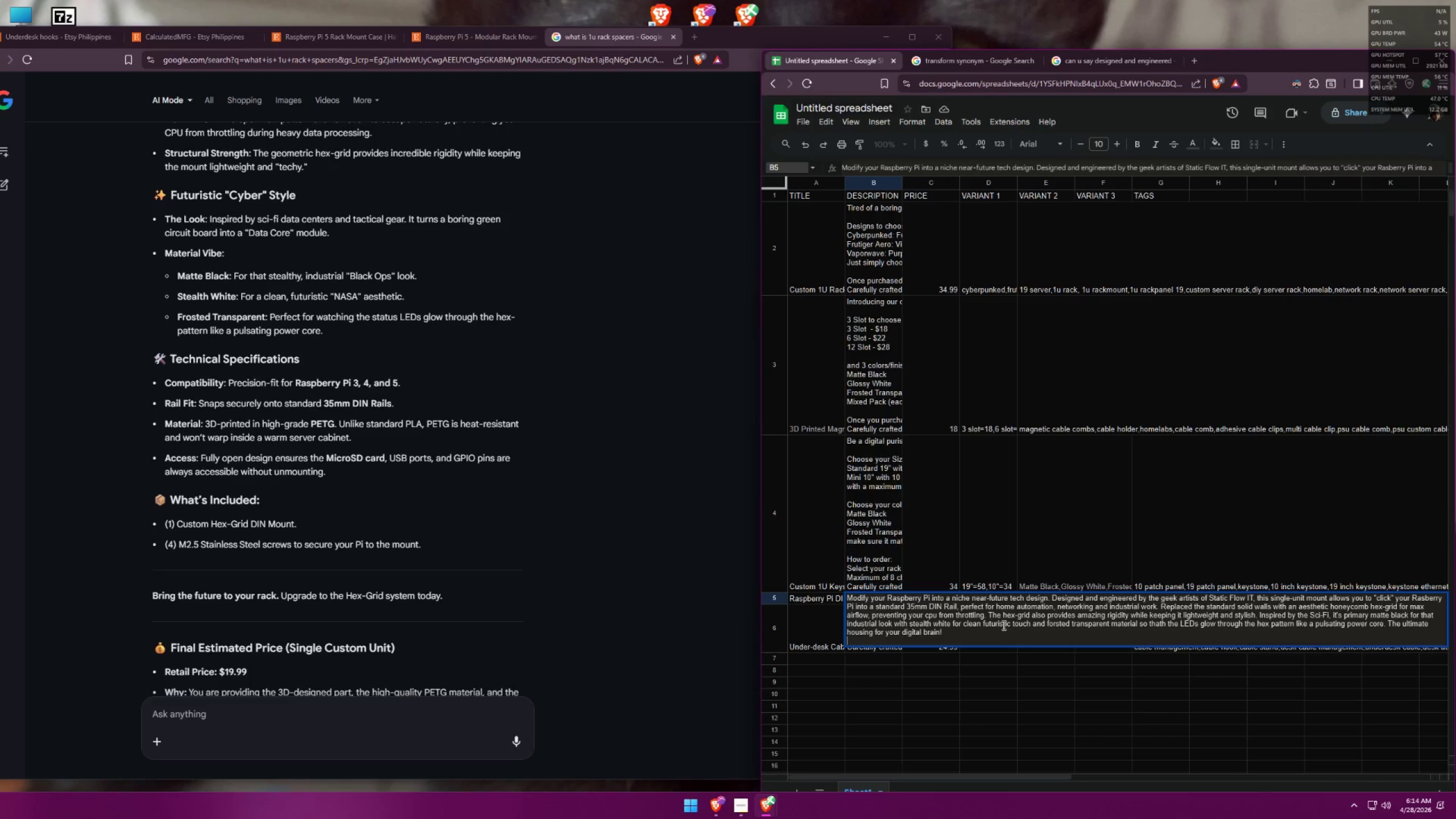 
key(Control+Enter)
 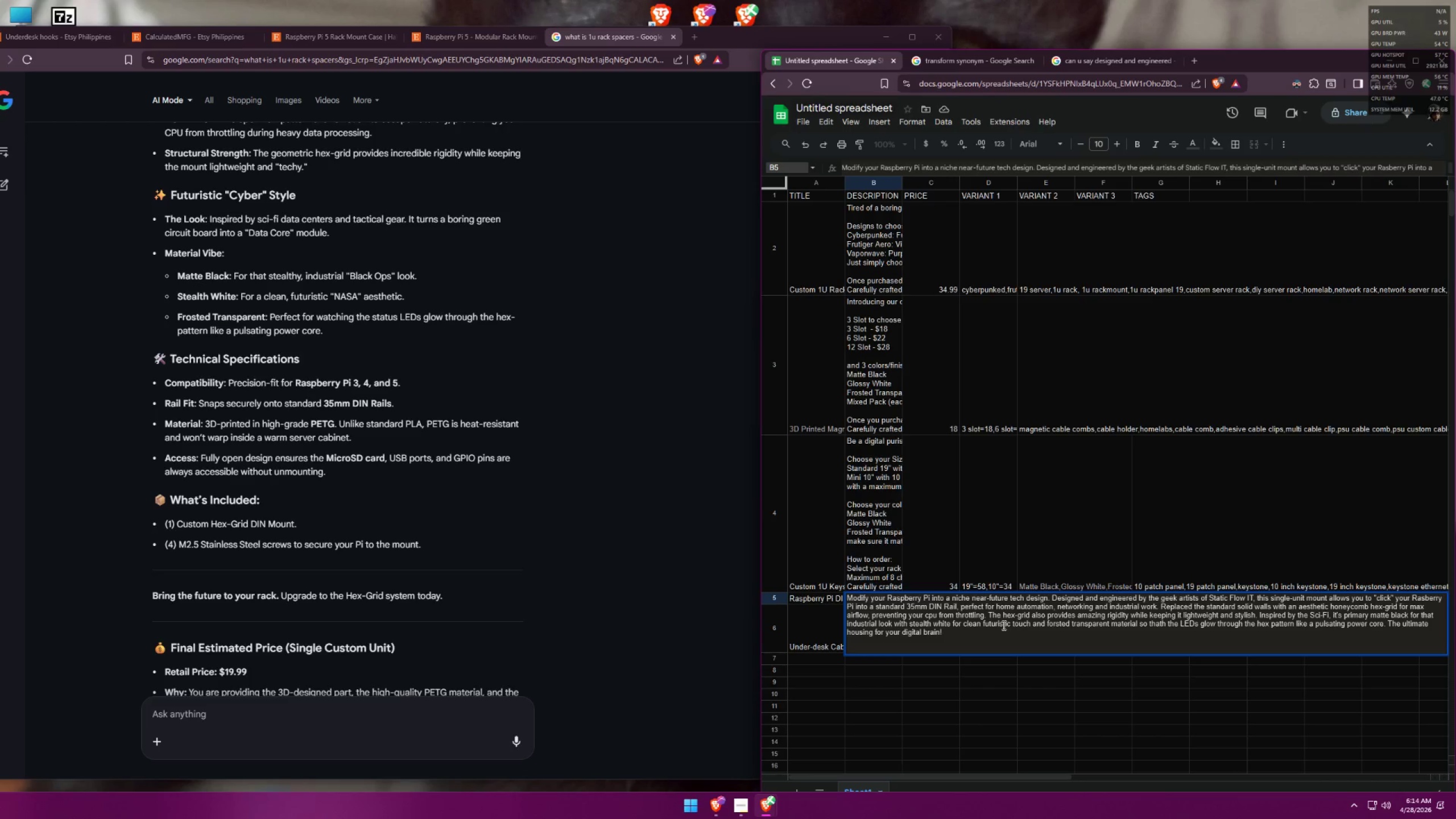 
key(Control+Shift+ShiftLeft)
 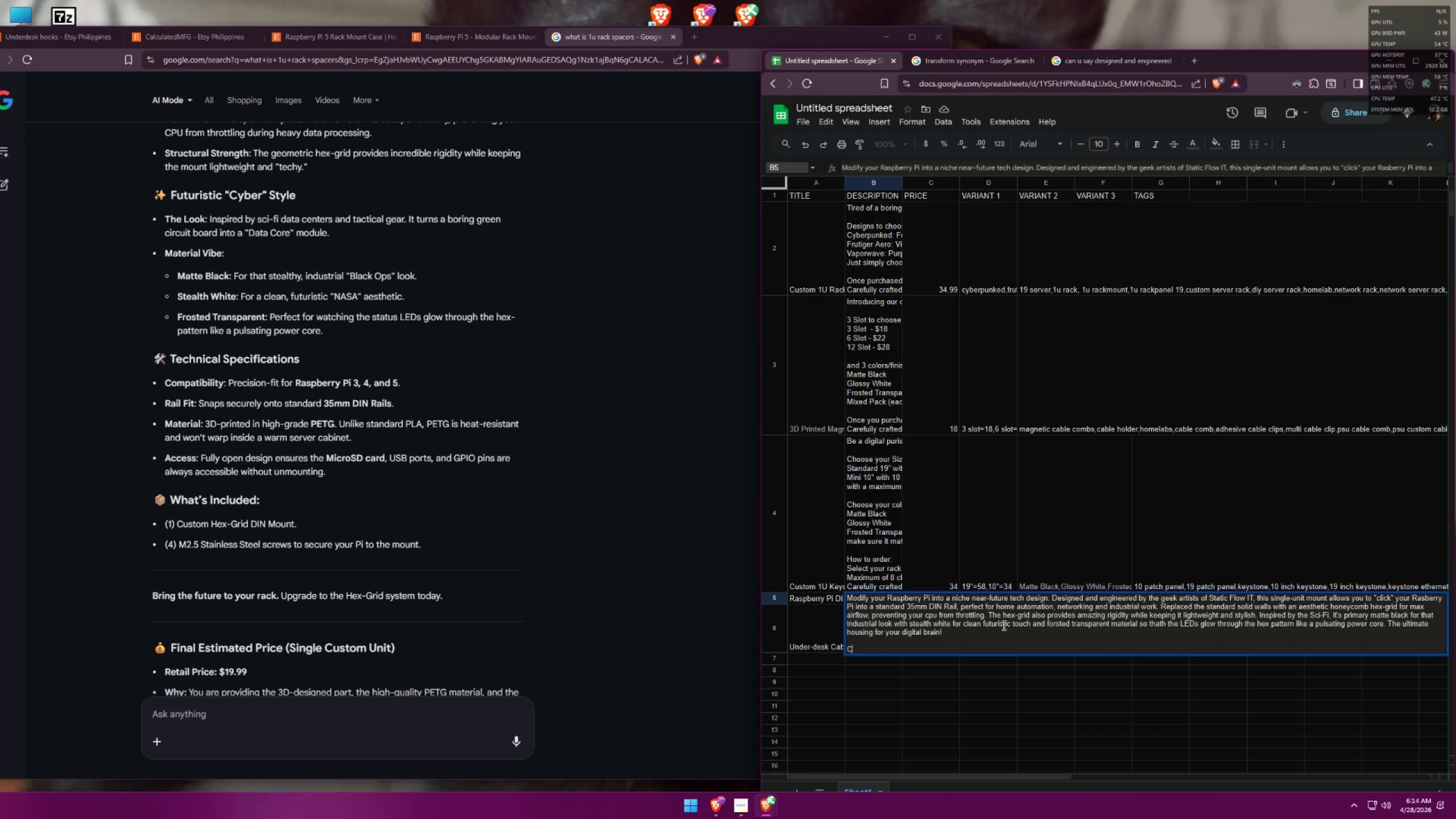 
key(Control+Shift+C)
 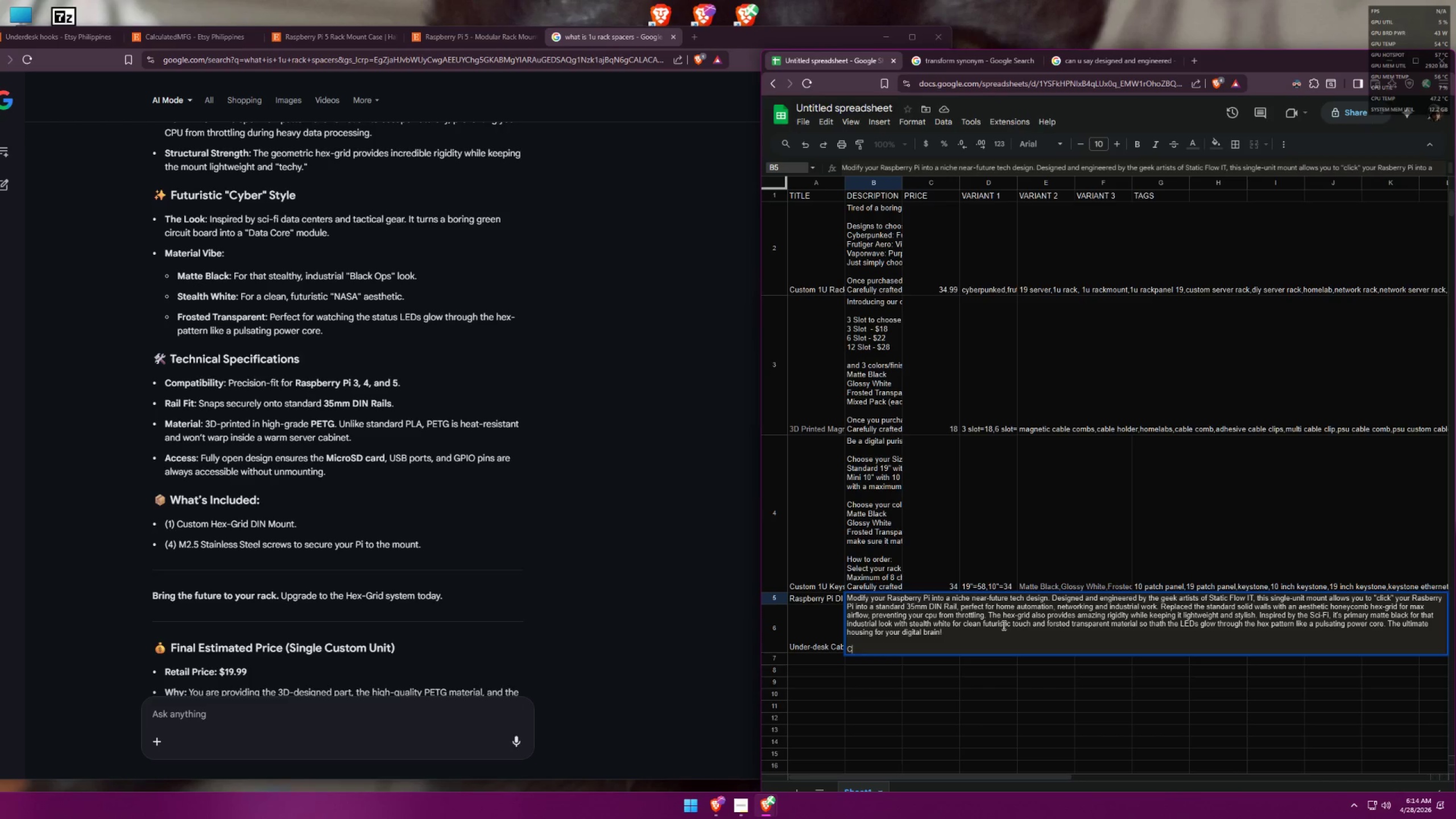 
key(Control+O)
 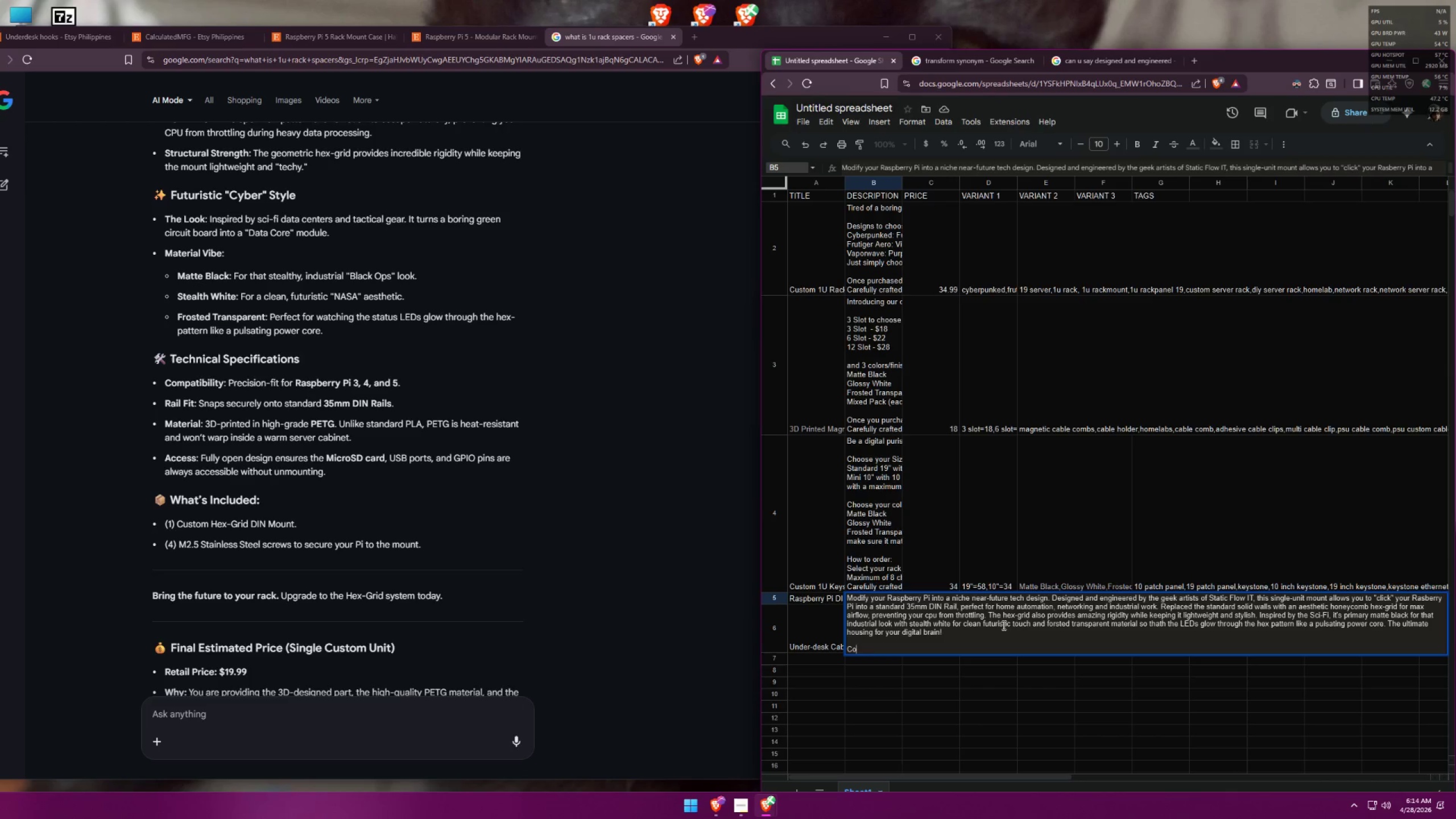 
key(Control+M)
 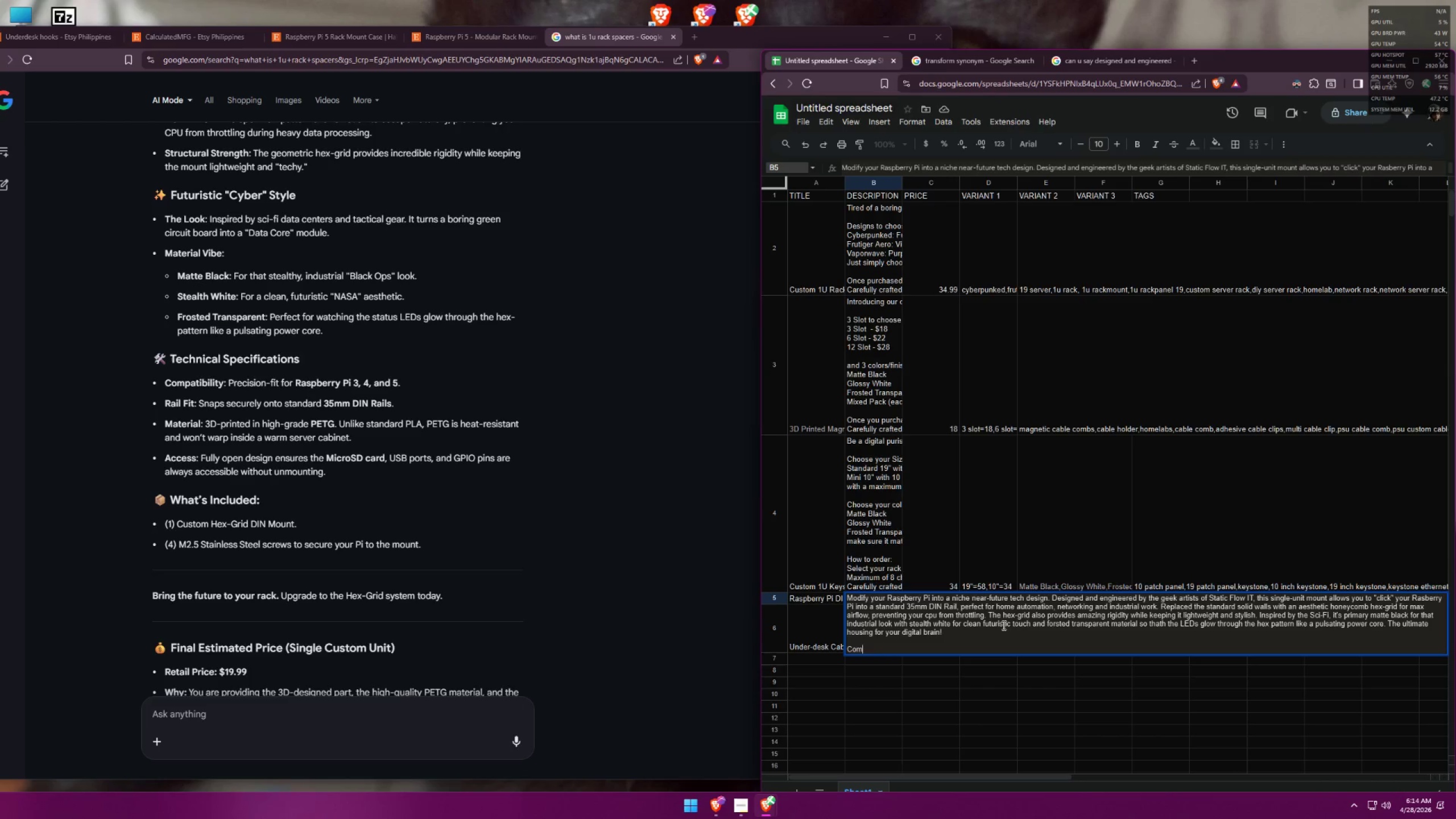 
key(Control+P)
 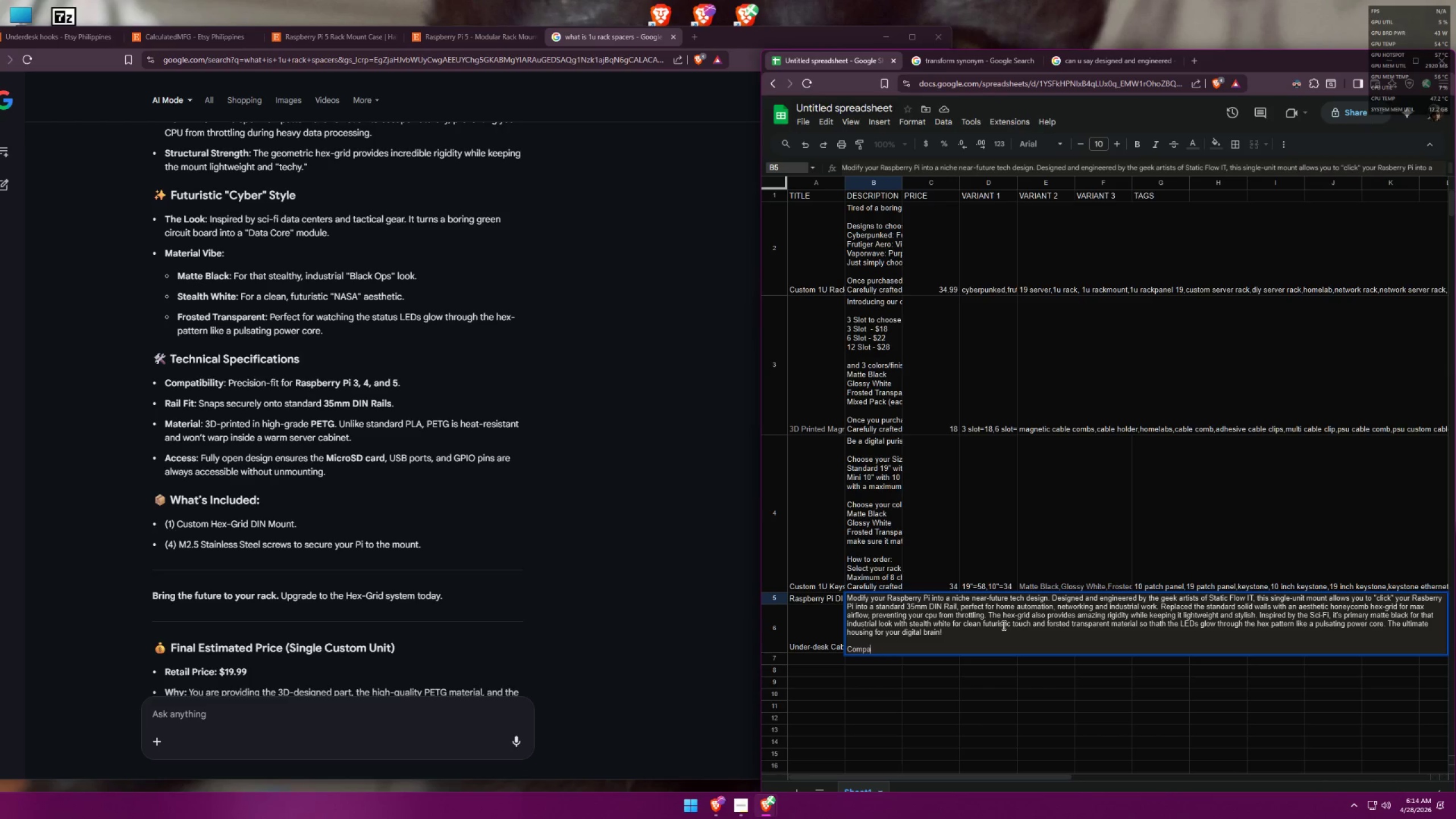 
key(Control+A)
 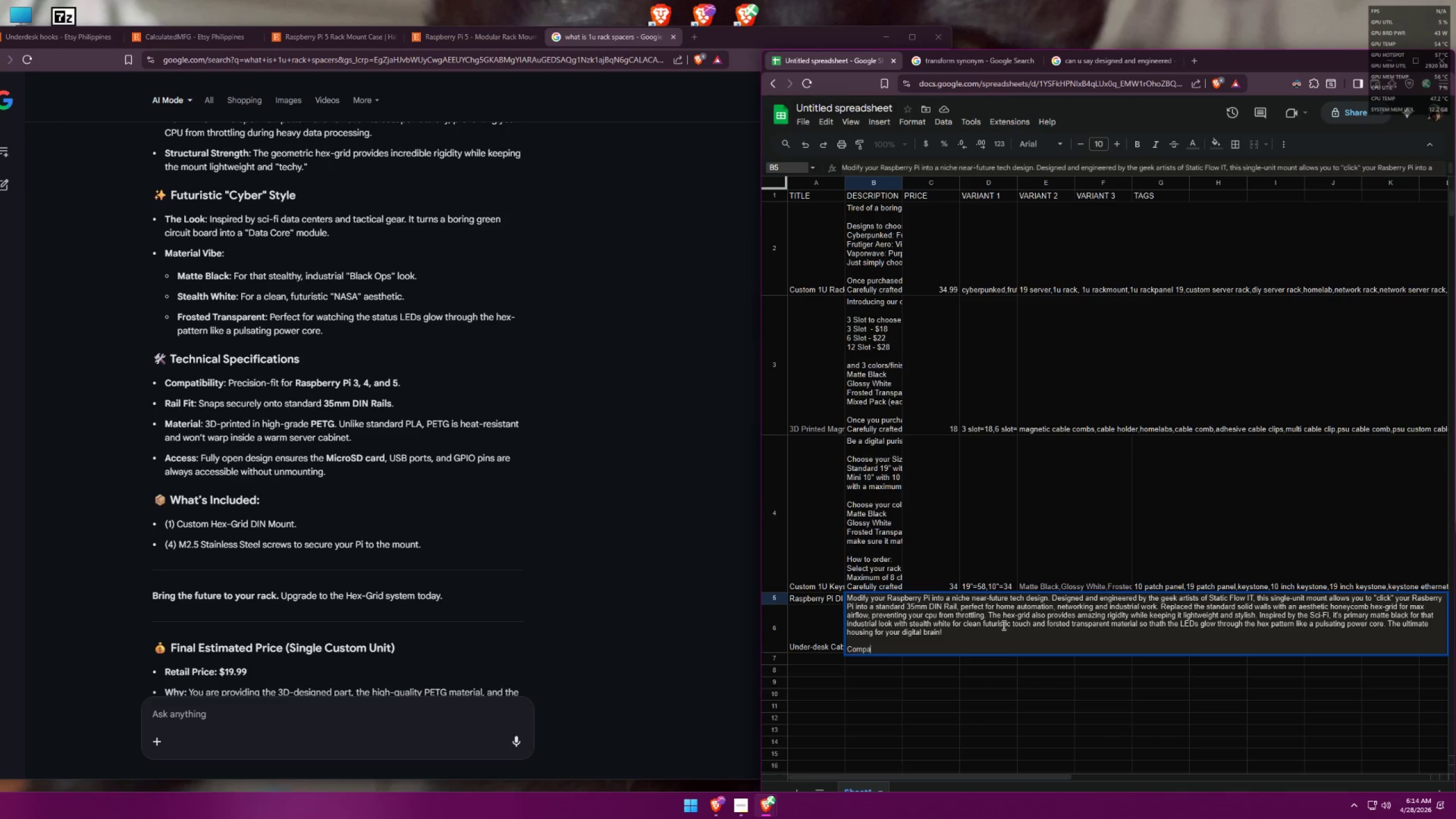 
key(Control+T)
 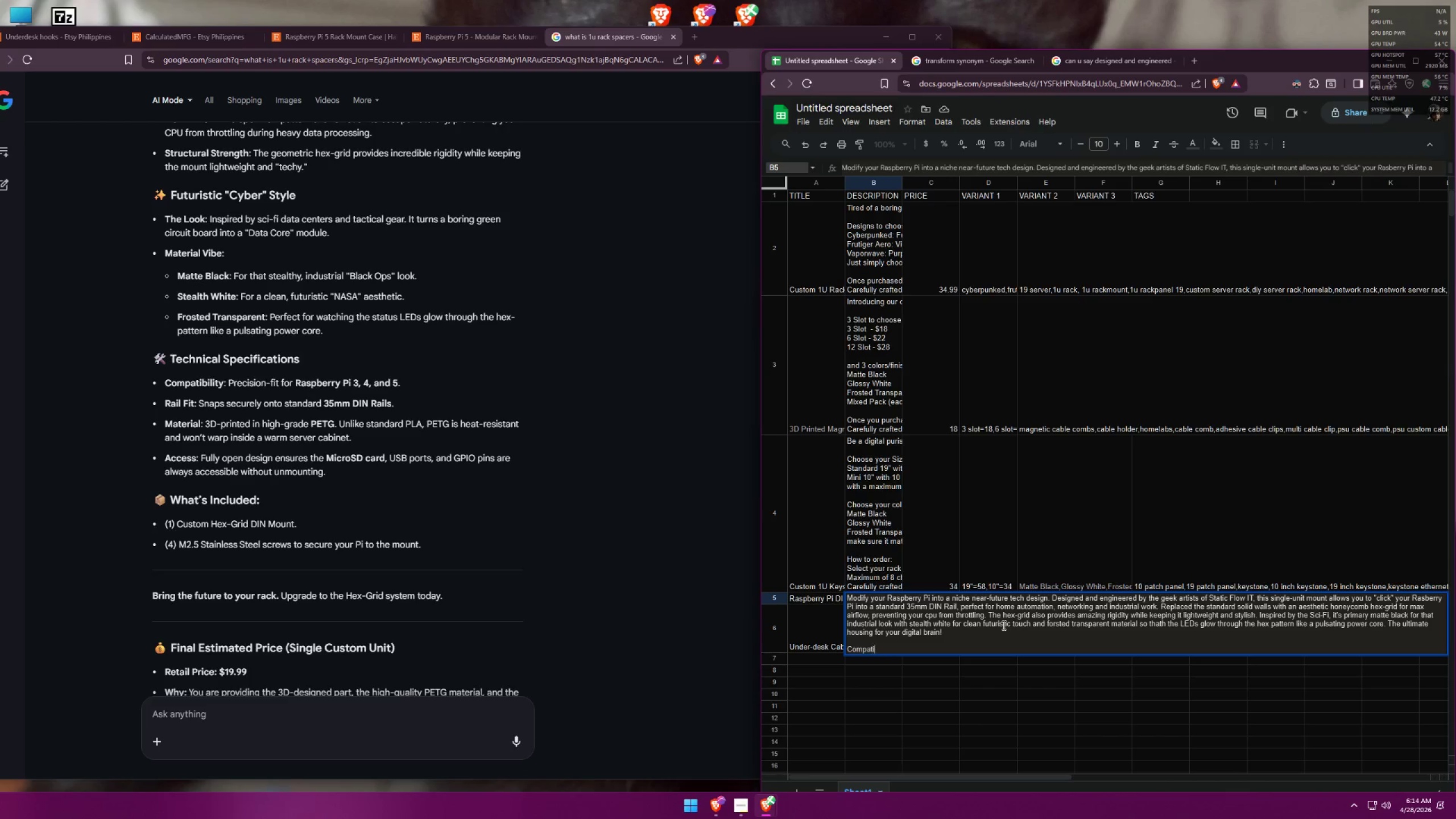 
type(ibl)
key(Backspace)
key(Backspace)
type(mpatible for Raspberry Pi 3, 4 and 5)
 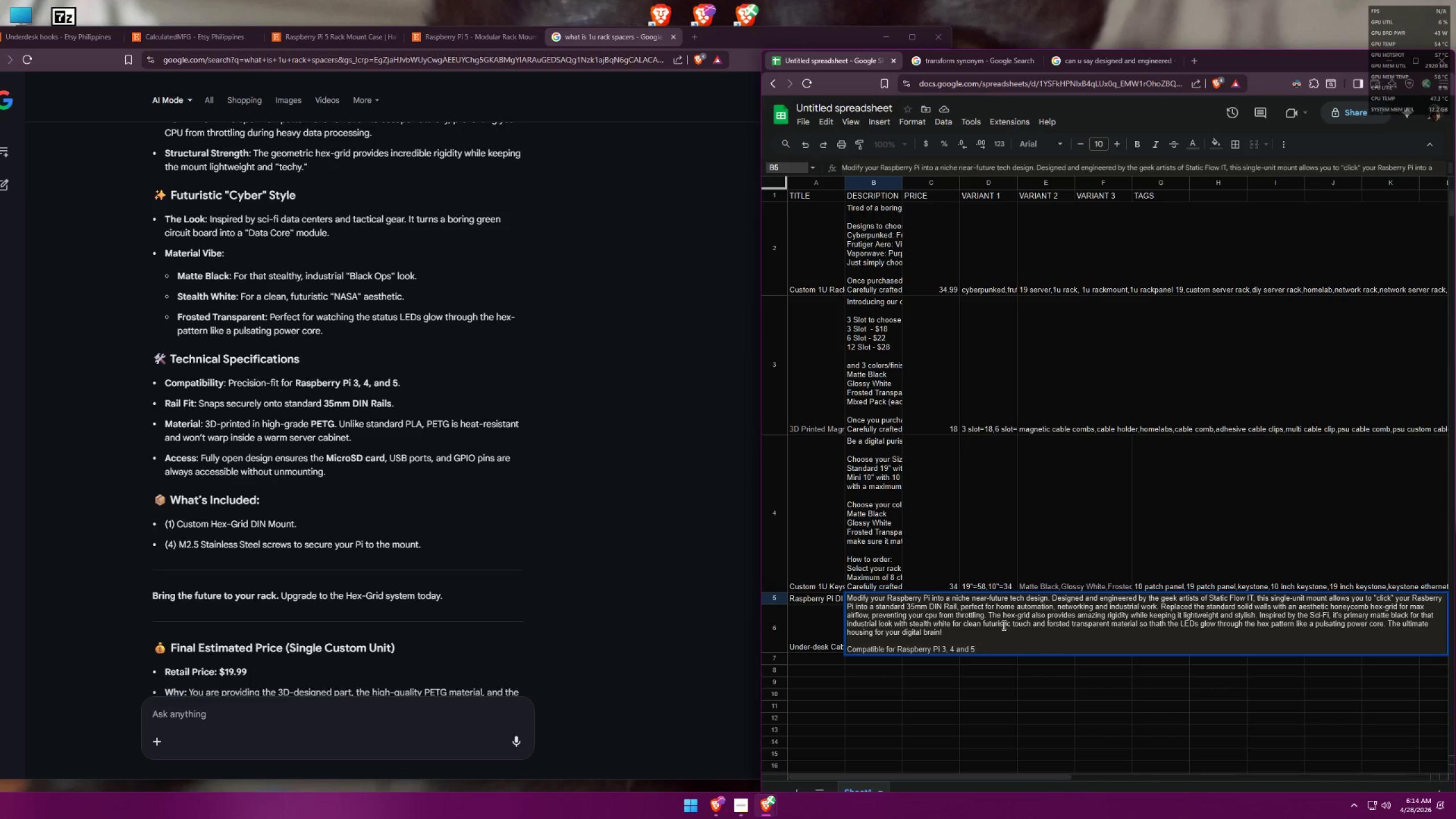 
key(Control+Enter)
 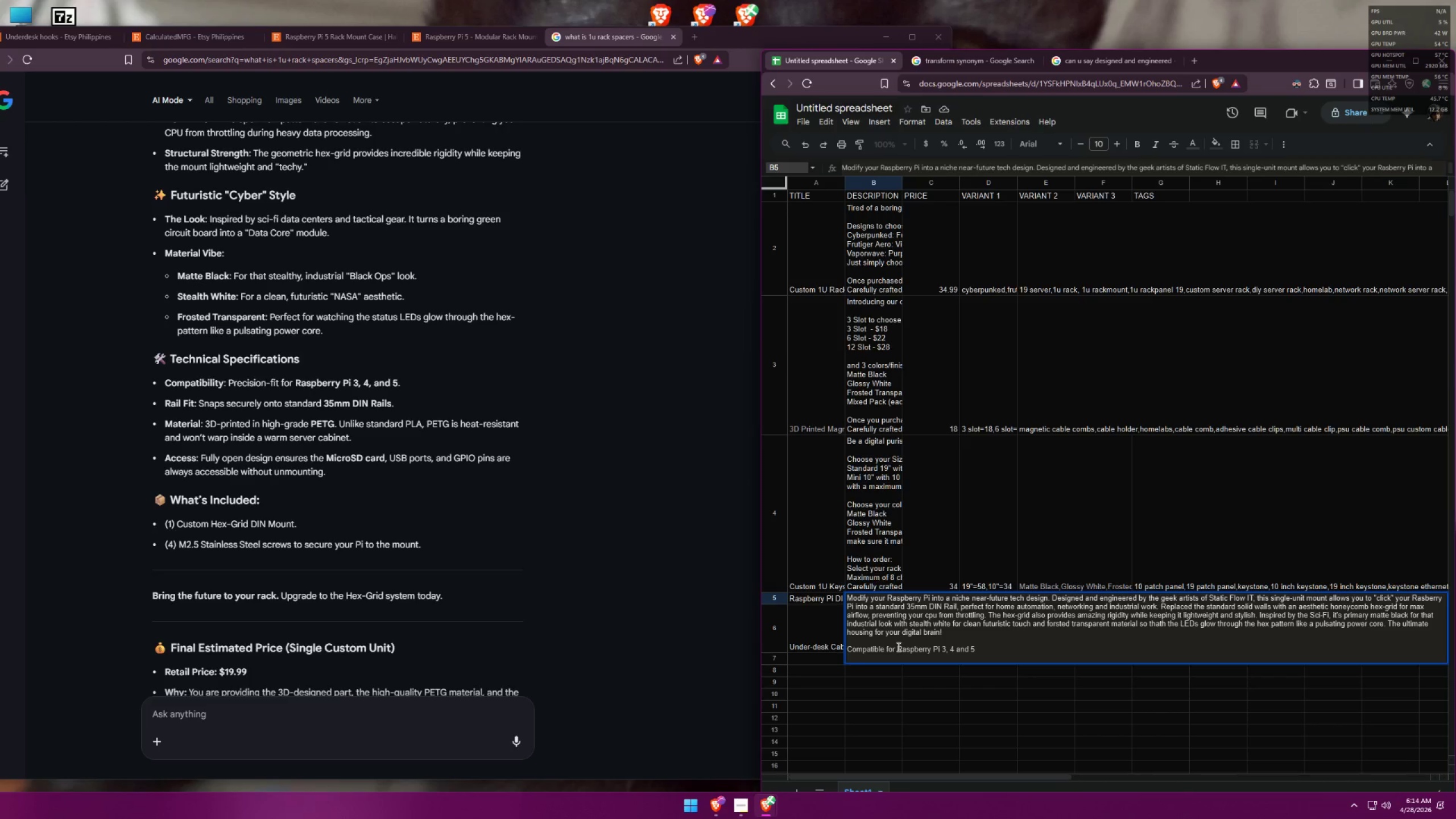 
wait(8.2)
 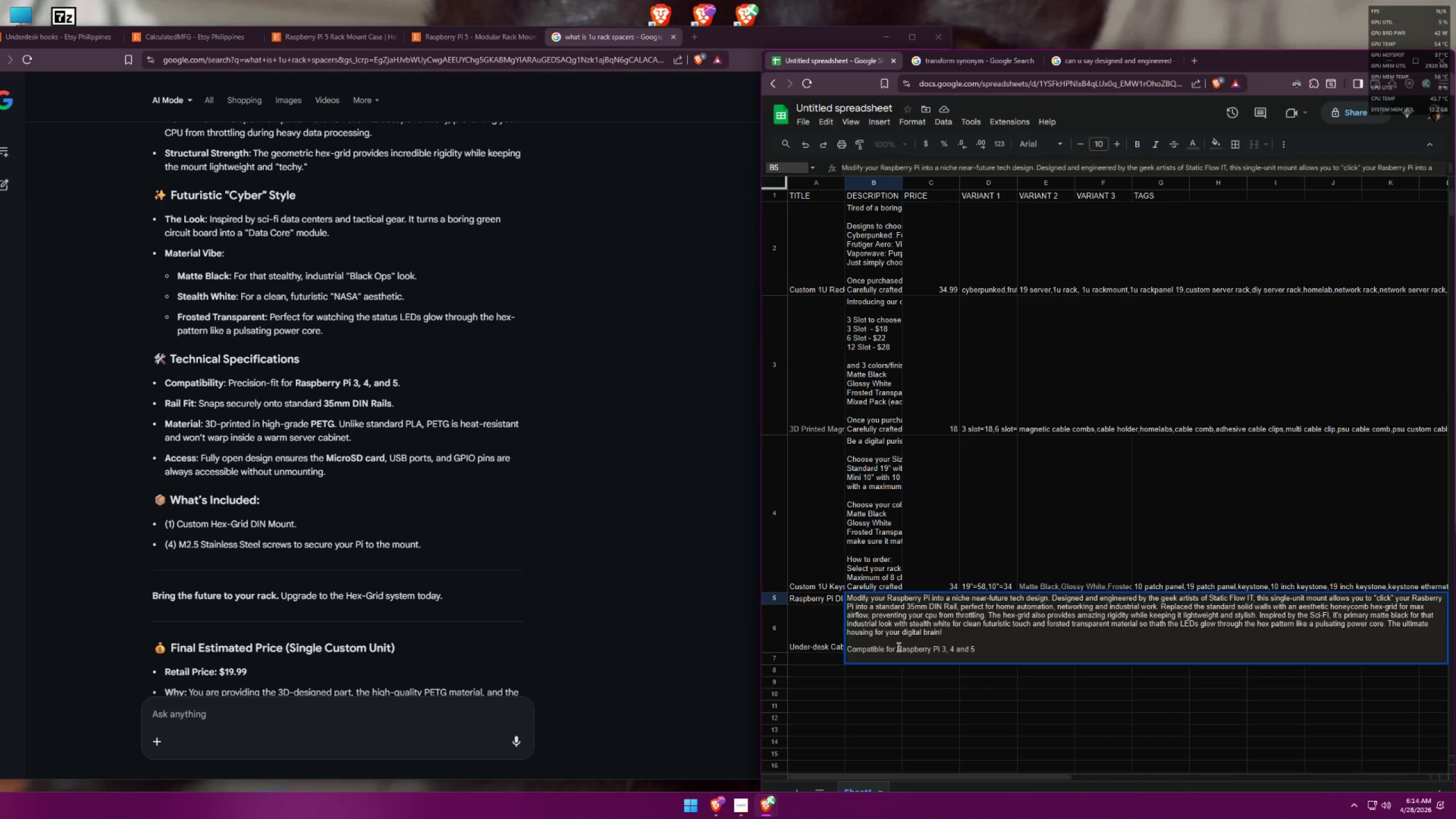 
key(Backspace)
type( a)
key(Backspace)
key(Backspace)
type(, Snaps securely onto standard 35mm DIN Rails)
 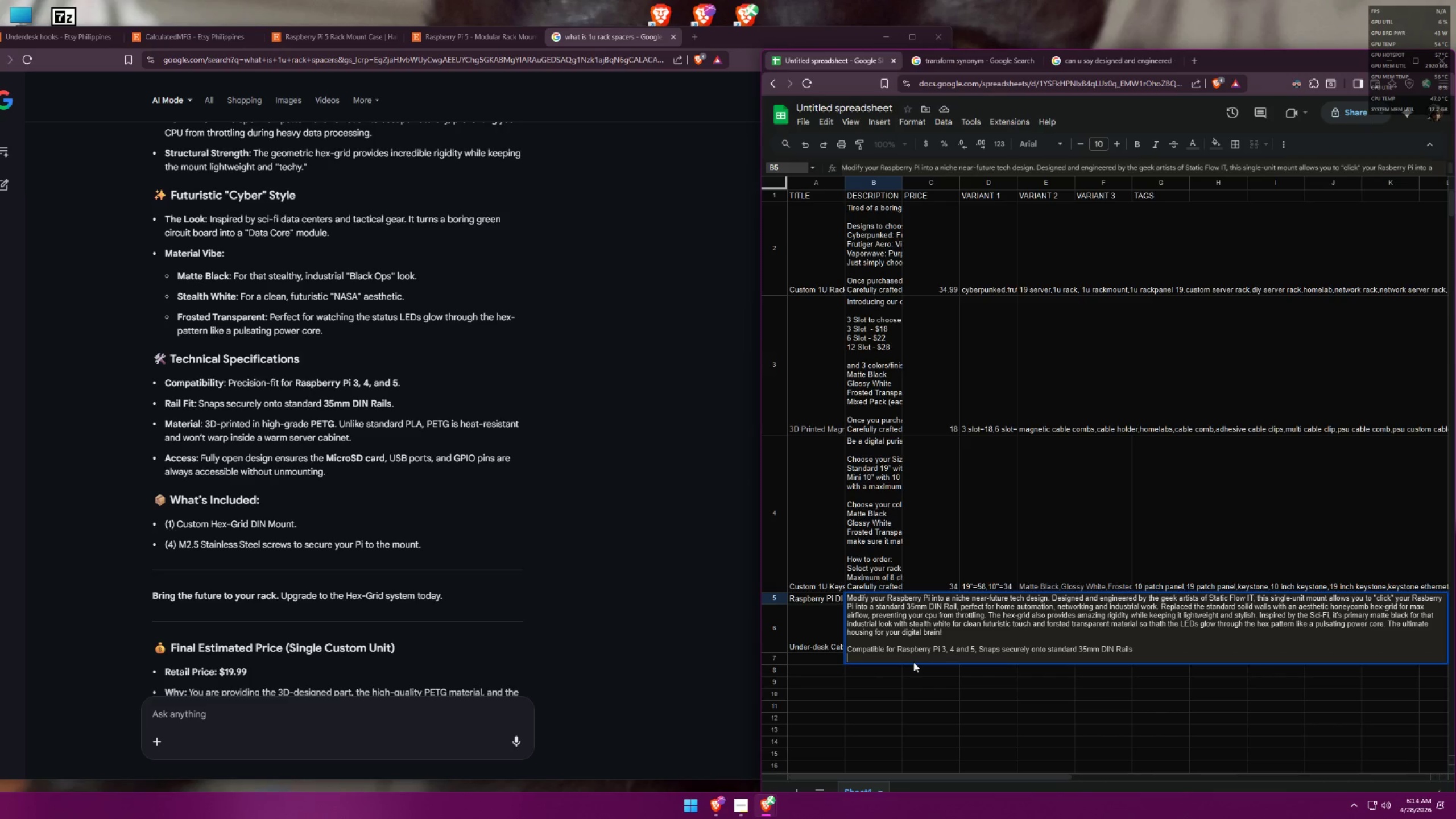 
key(Control+Enter)
 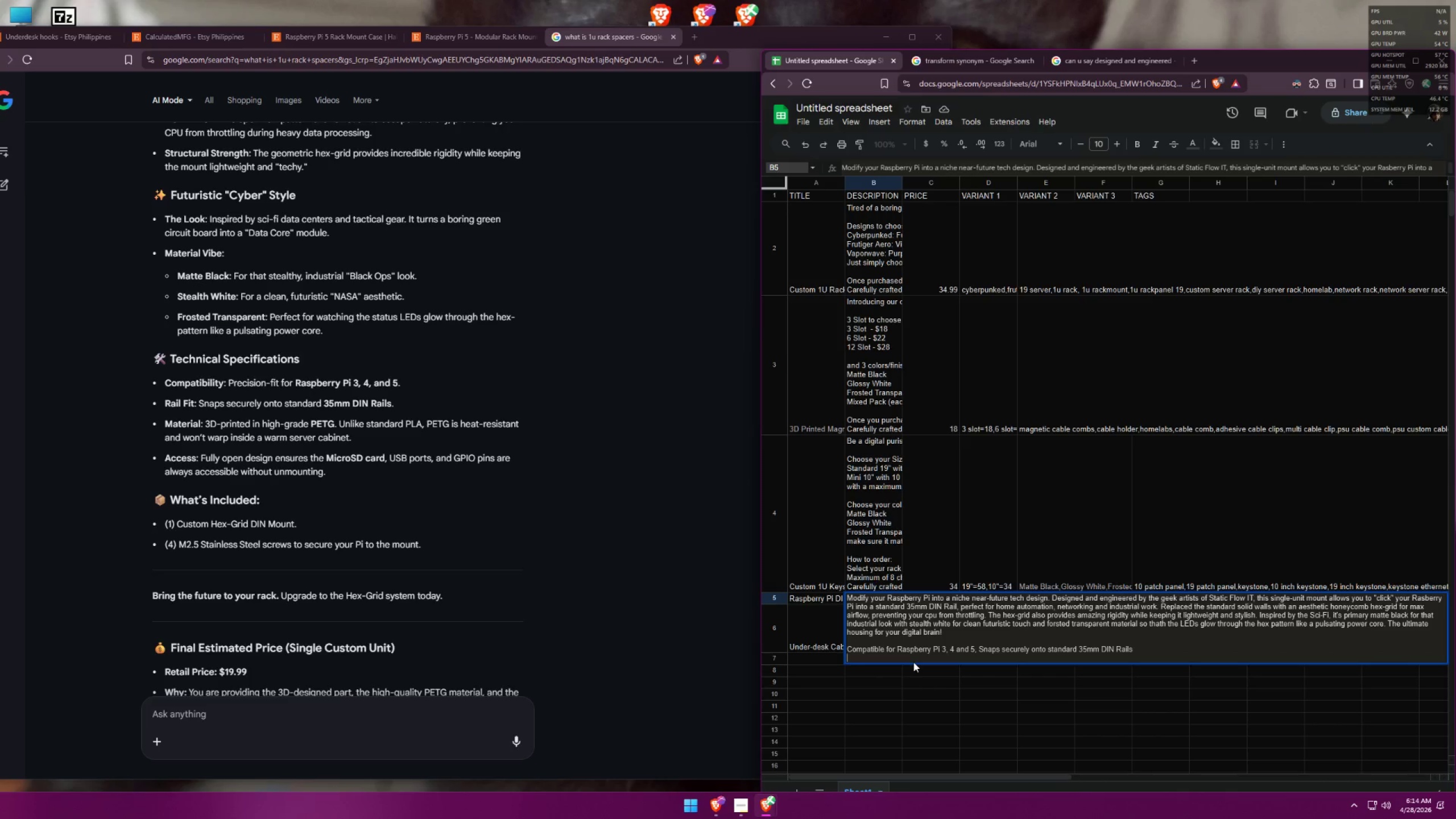 
type(3d Printed in high-gra)
key(Backspace)
key(Backspace)
key(Backspace)
type(quality PR)
key(Backspace)
type(ETG. )
 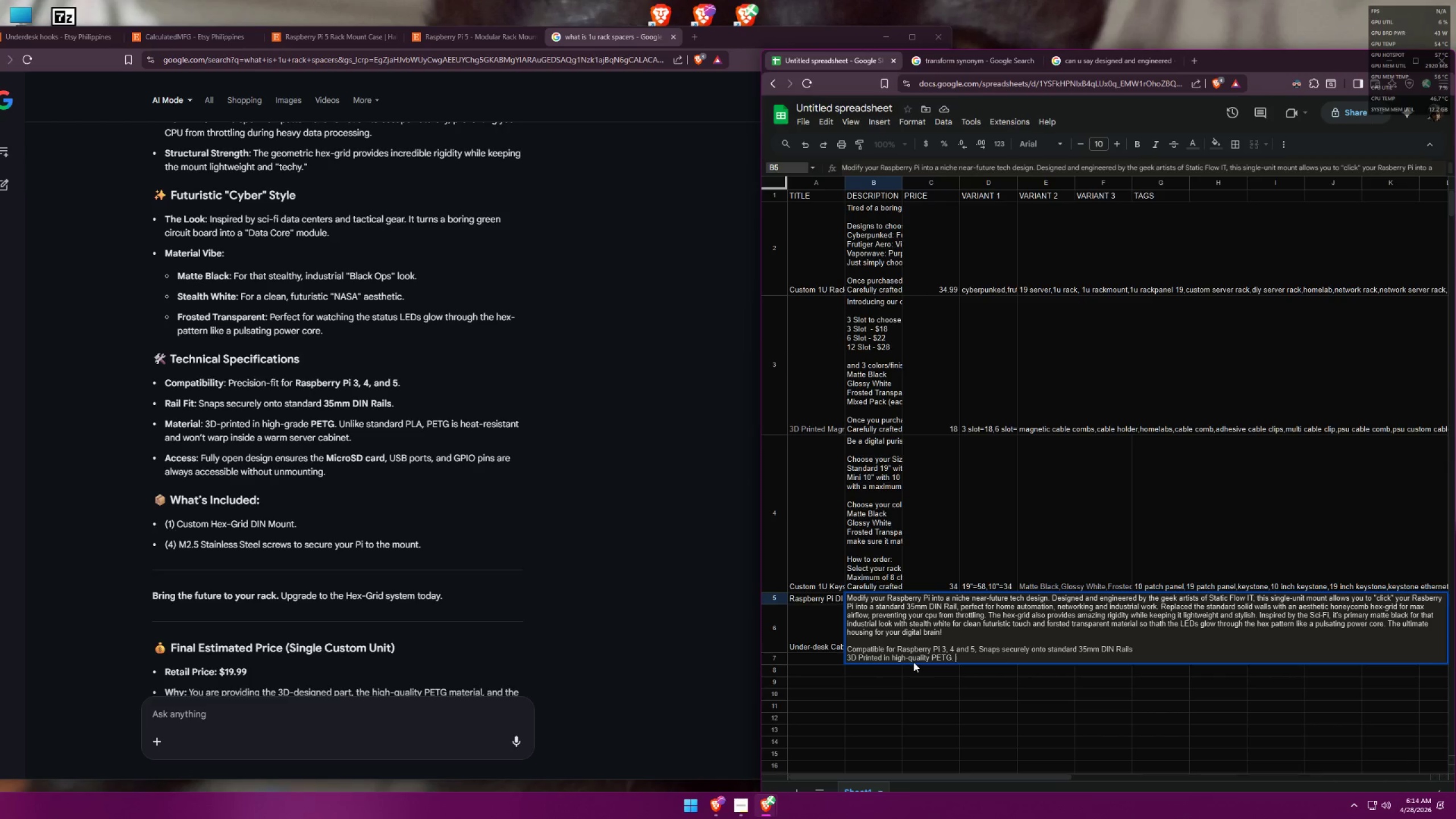 
hold_key(key=ShiftLeft, duration=0.42)
 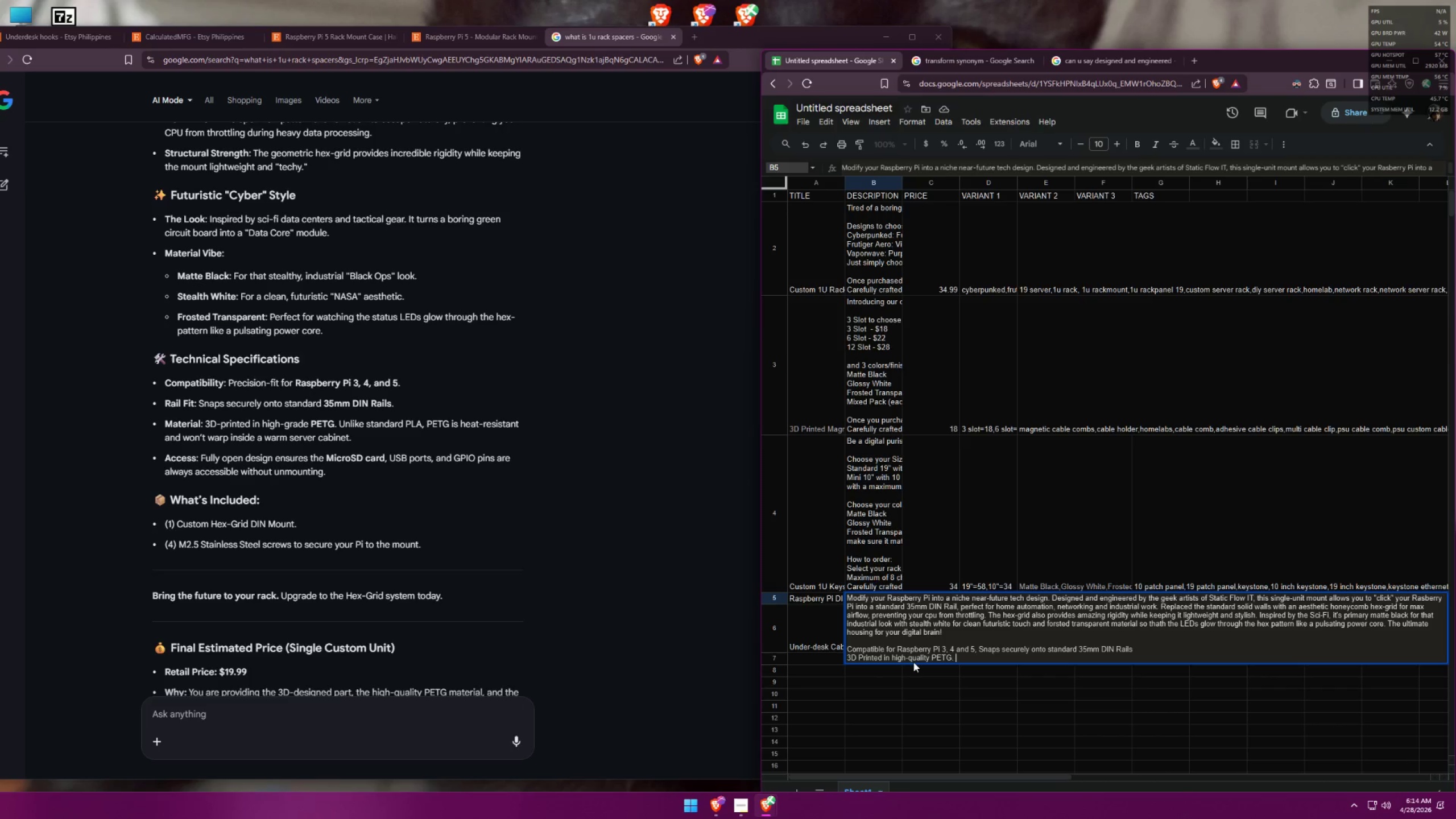 
type(Head)
key(Backspace)
type(t )
key(Backspace)
type(-resistant and wont wr)
key(Backspace)
type(arp inside a warm server housing.)
 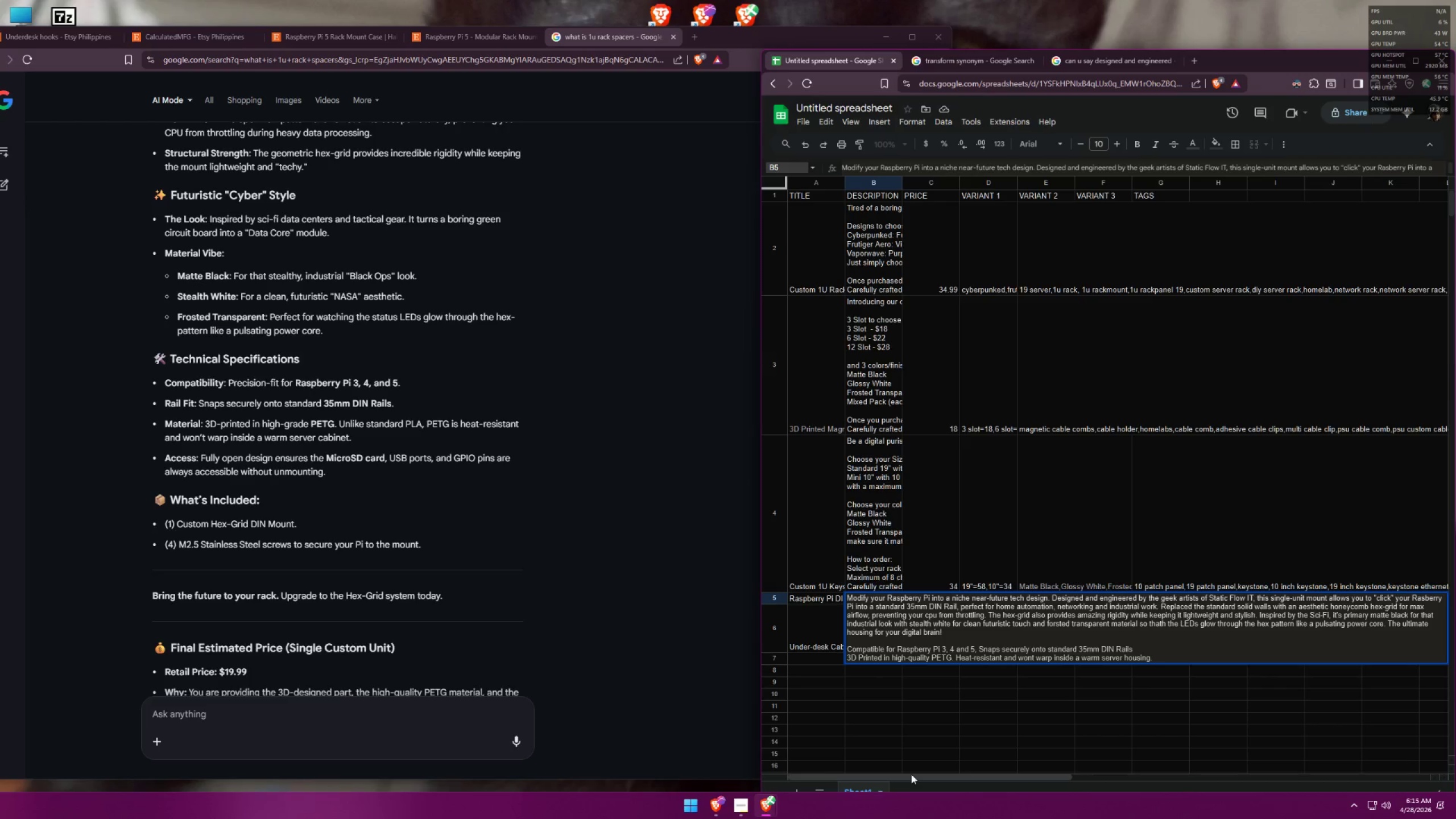 
key(Control+Enter)
 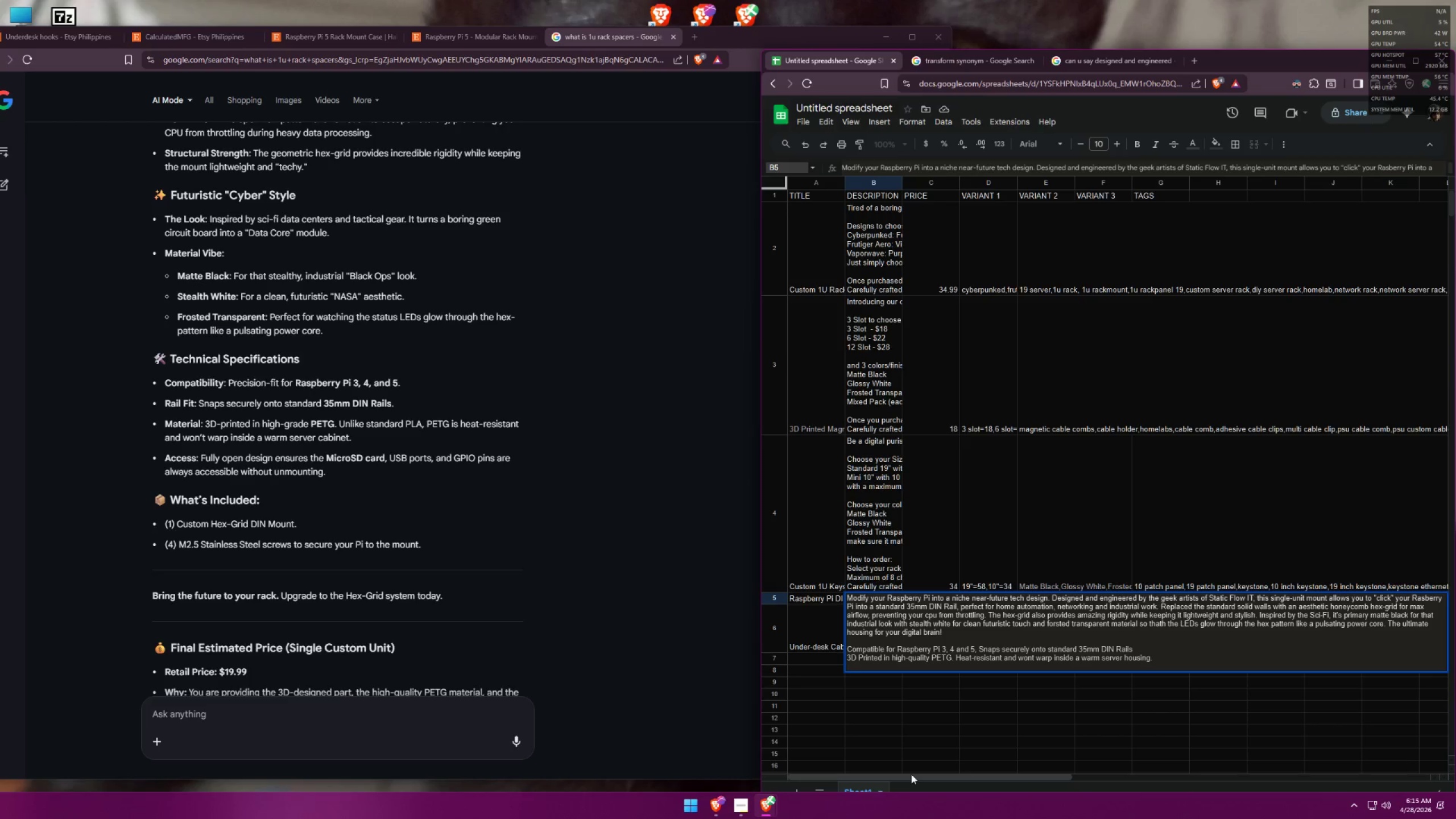 
wait(10.17)
 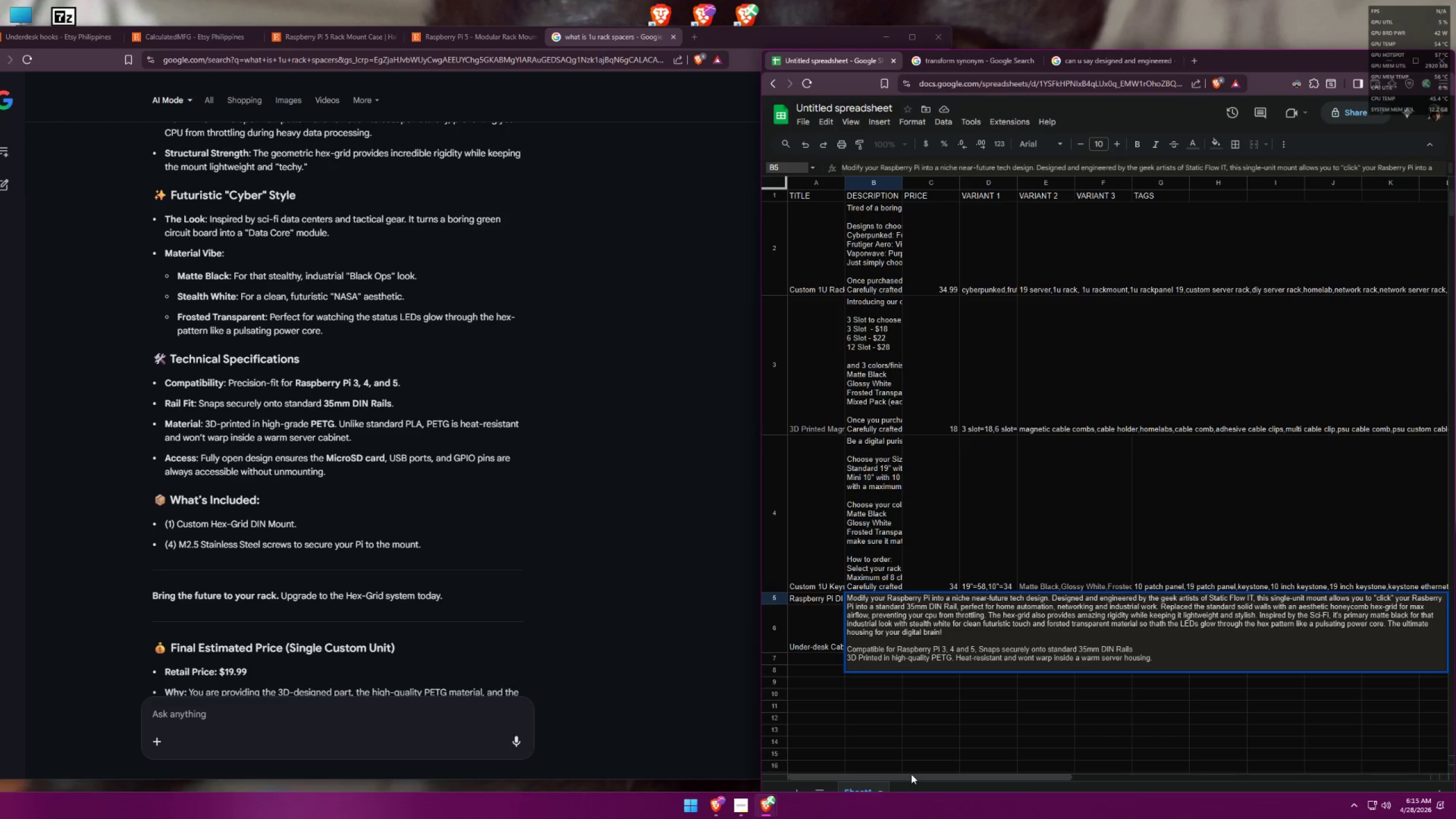 
type(Fully open design that ensures the MicroSD, )
key(Backspace)
key(Backspace)
type( card, USD)
key(Backspace)
type(BN )
key(Backspace)
key(Backspace)
type( pots,)
key(Backspace)
key(Backspace)
key(Backspace)
type(rt,s)
key(Backspace)
key(Backspace)
type(s, and GPIO pins are accessible without unmounting. )
 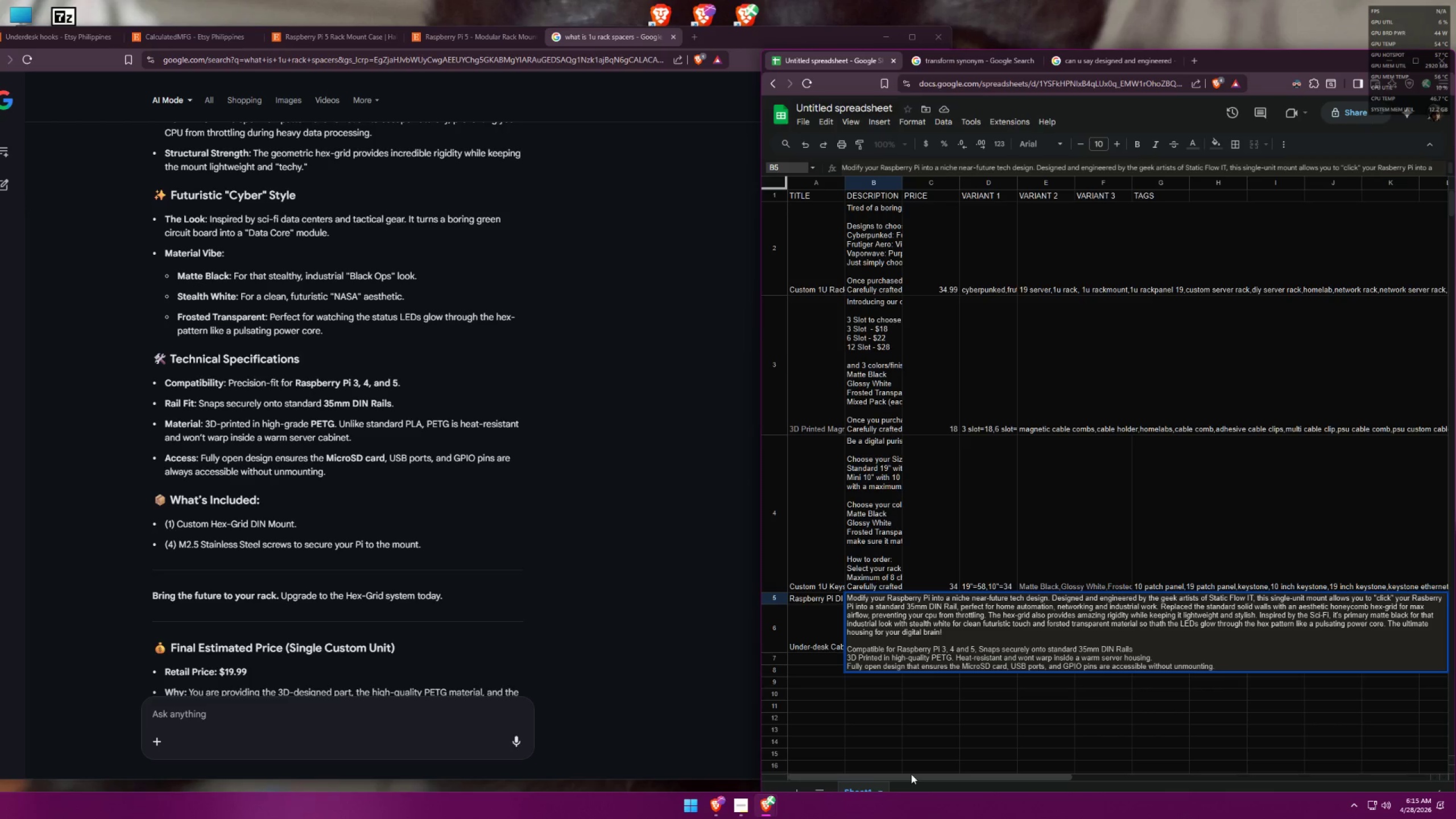 
key(Control+Enter)
 